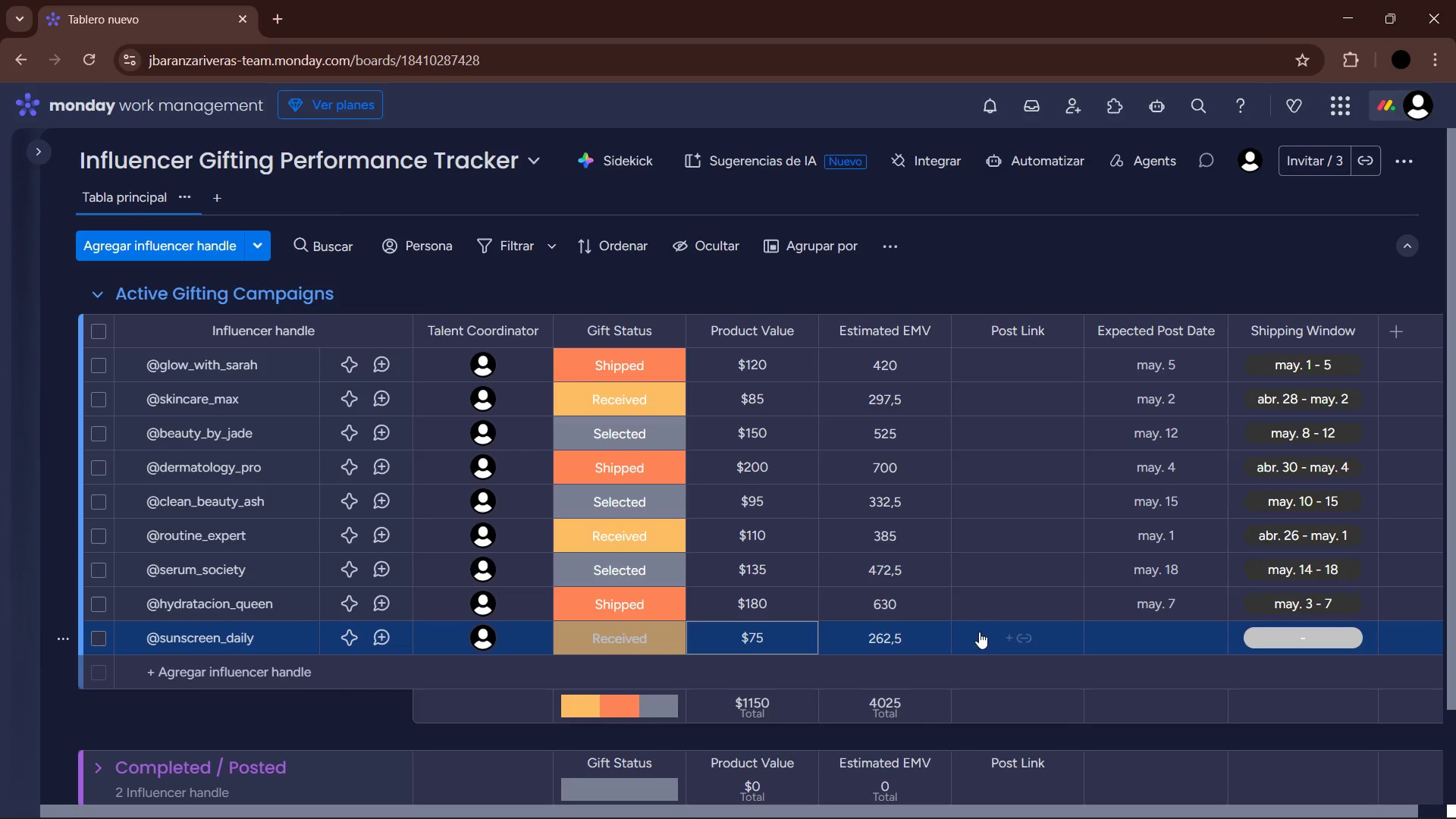 
left_click([1157, 637])
 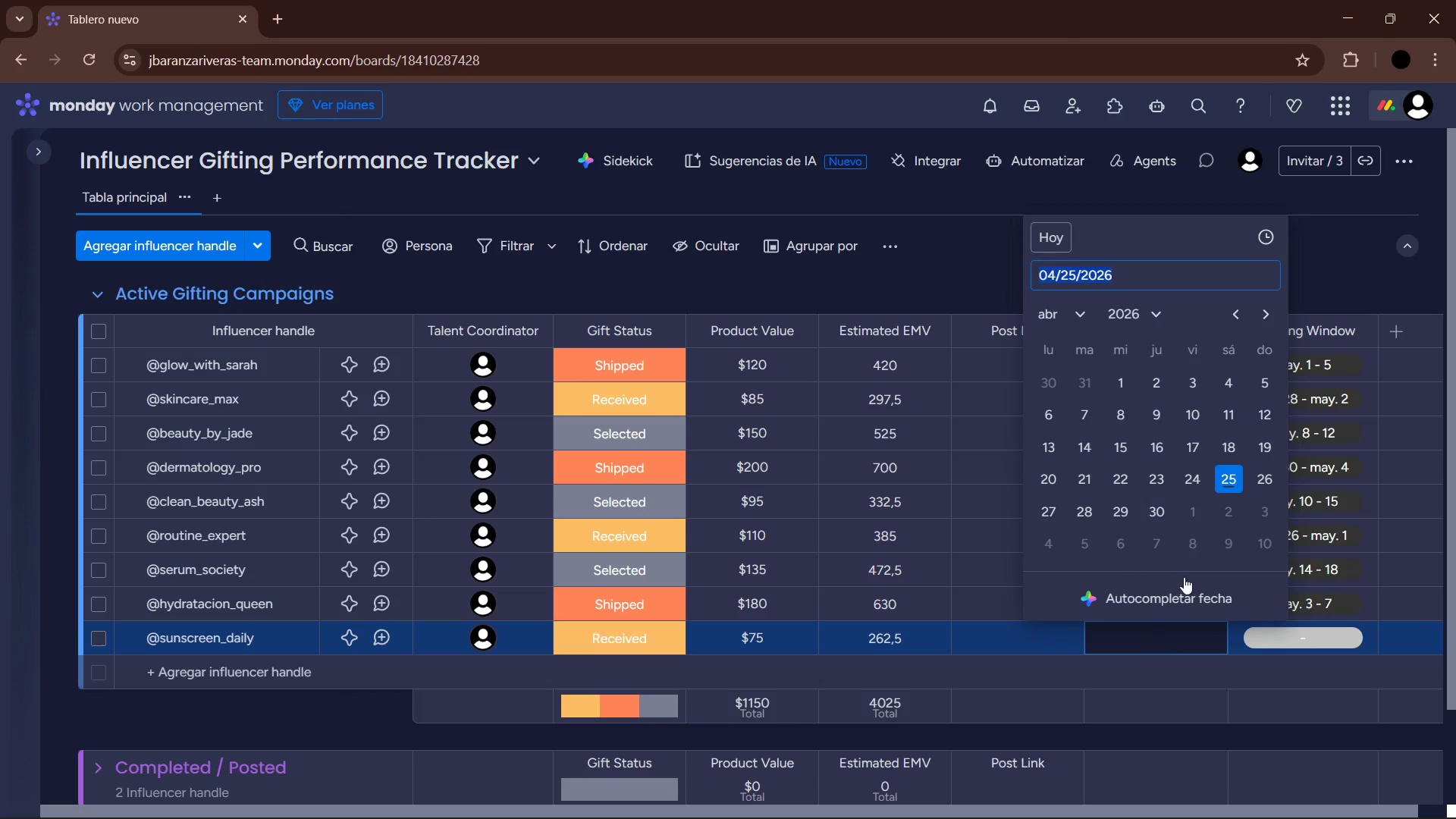 
left_click([1070, 315])
 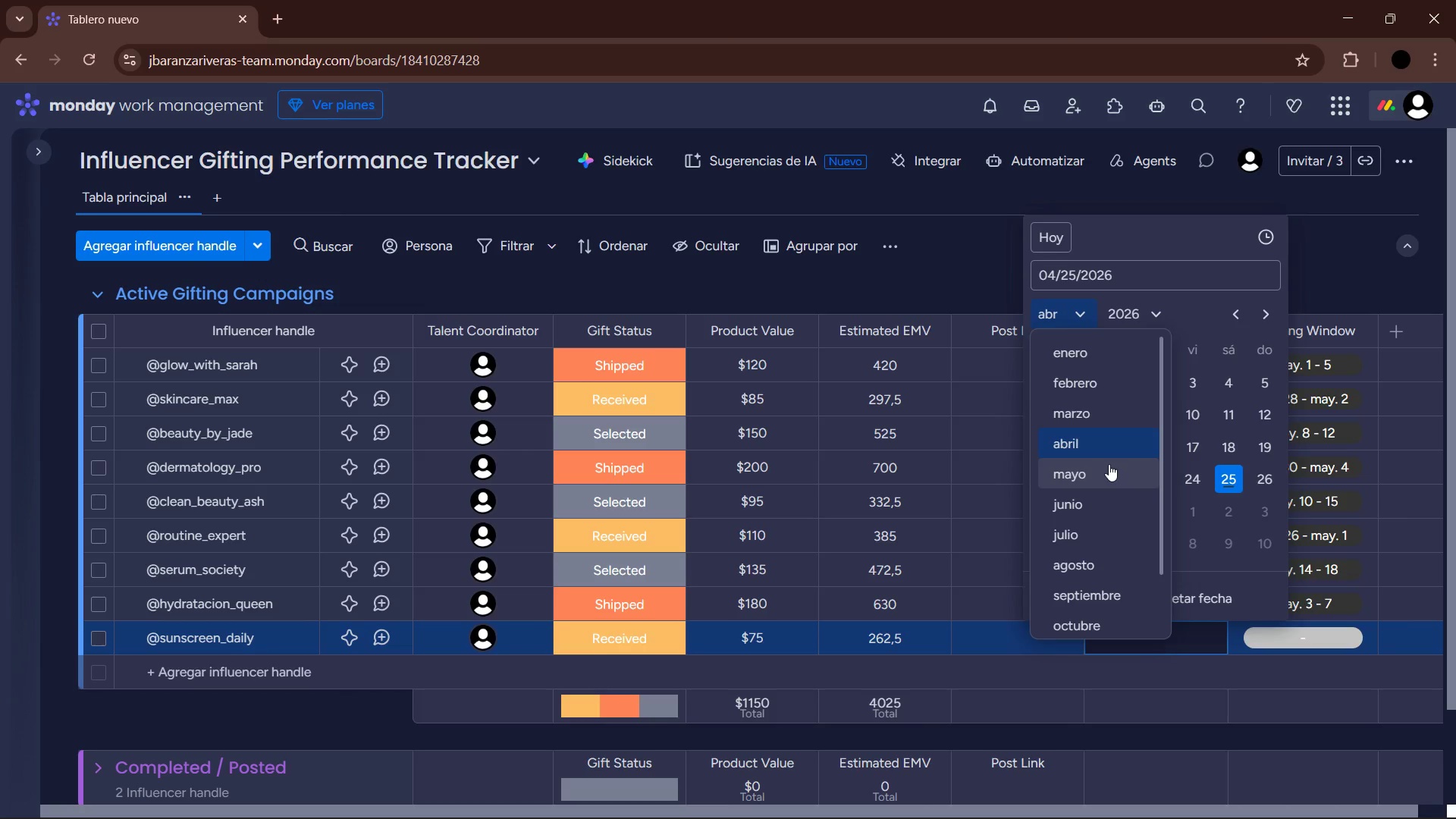 
left_click([1100, 474])
 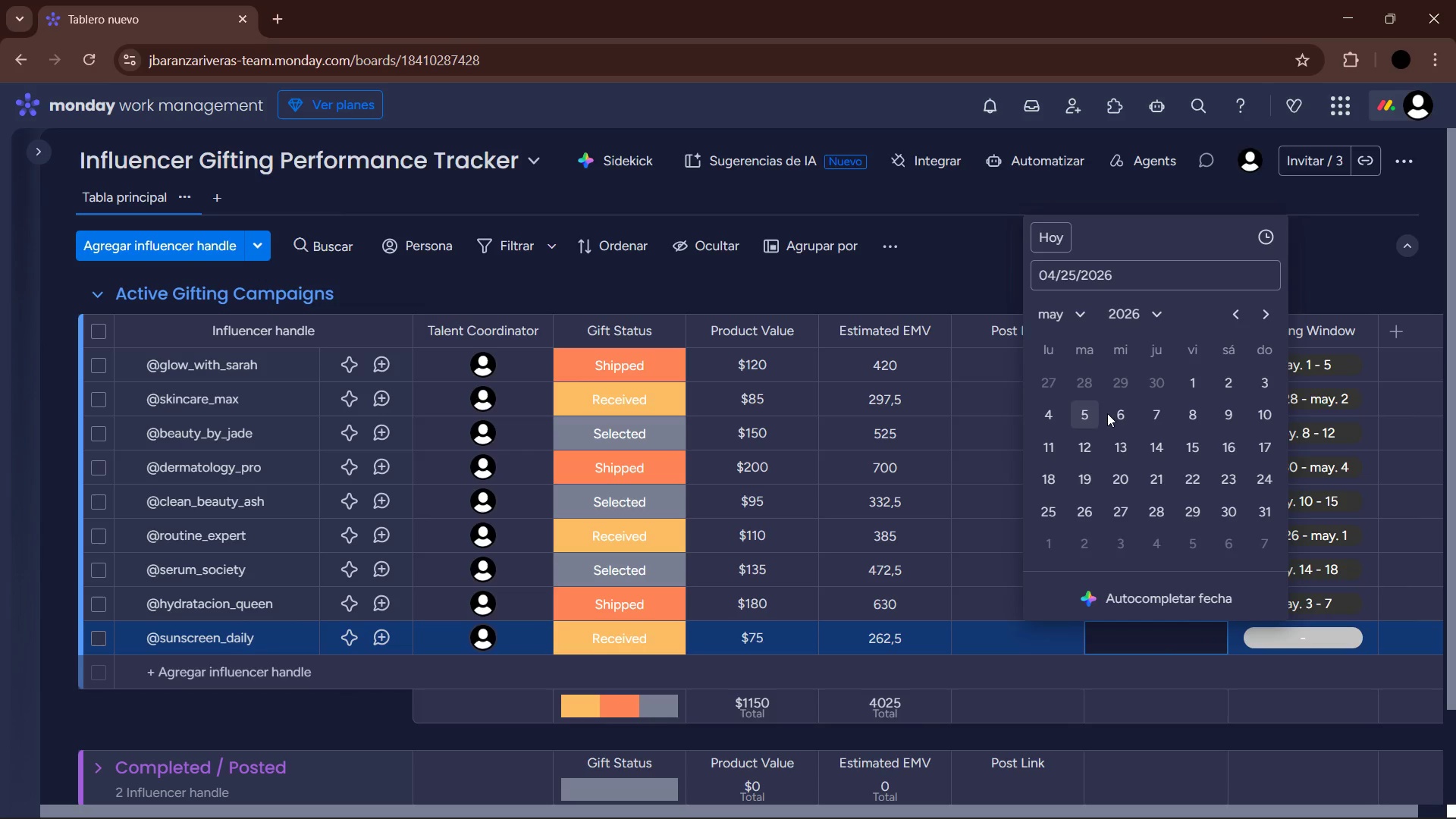 
left_click([1277, 383])
 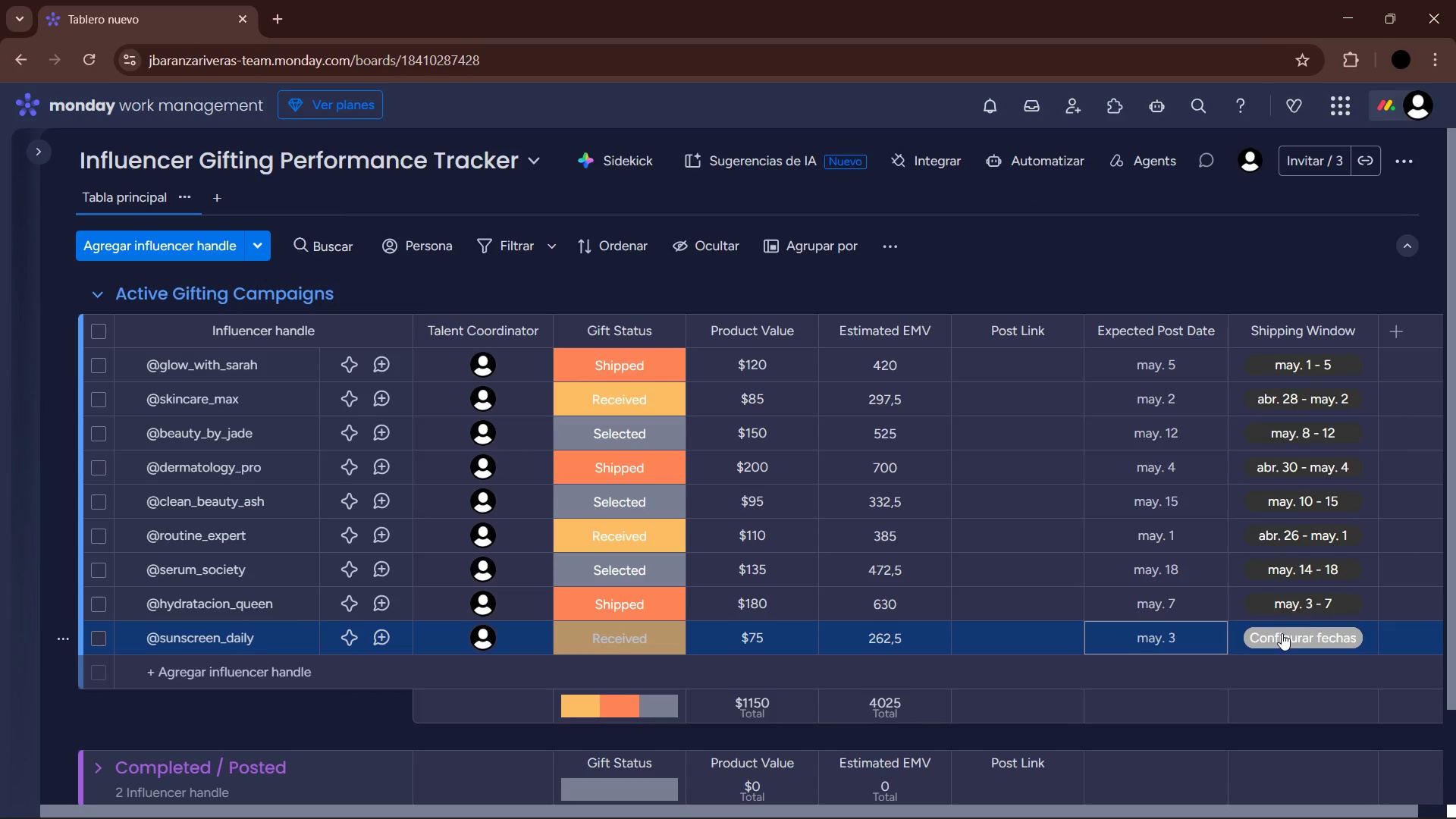 
left_click([1282, 639])
 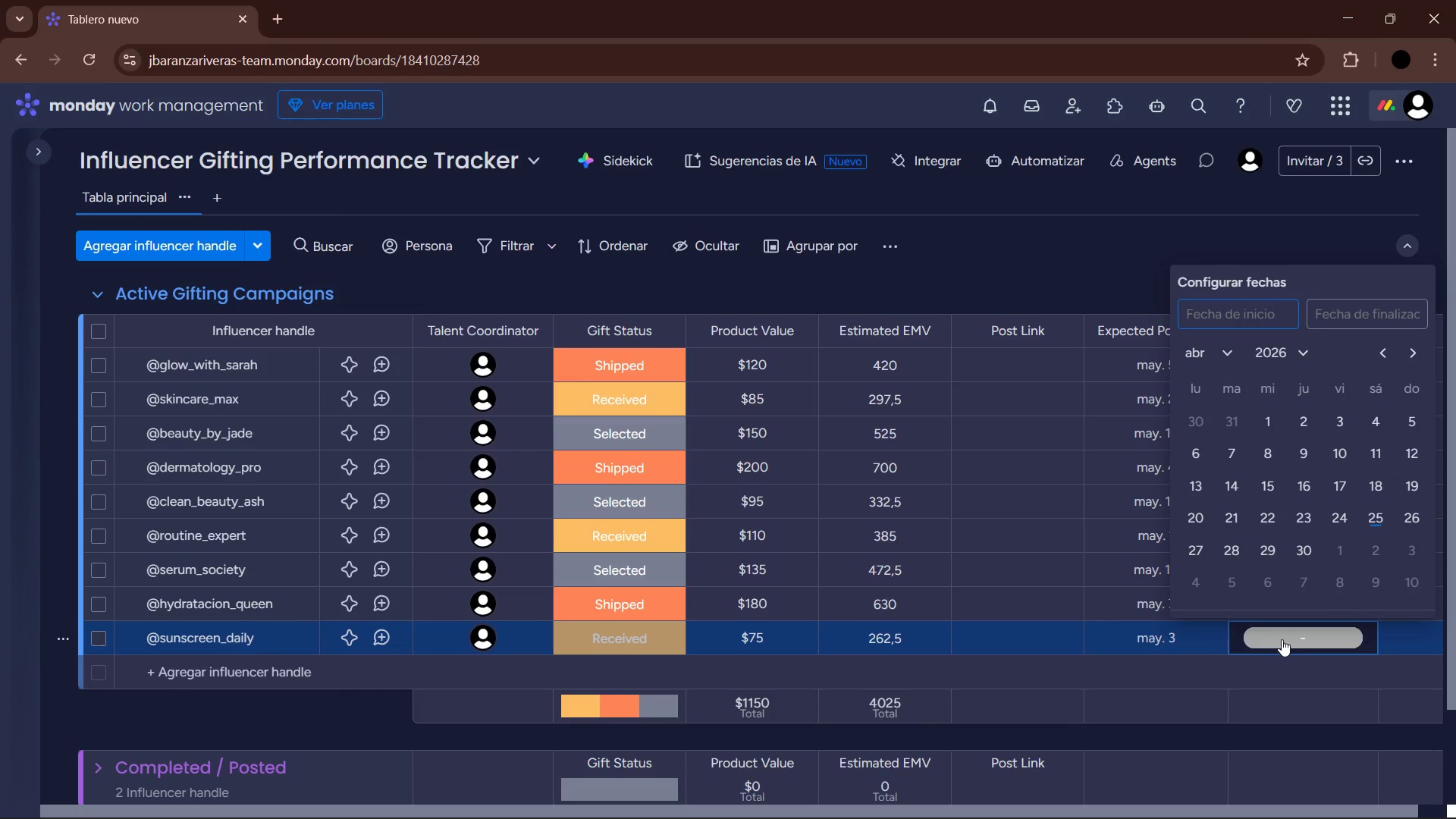 
left_click([1236, 356])
 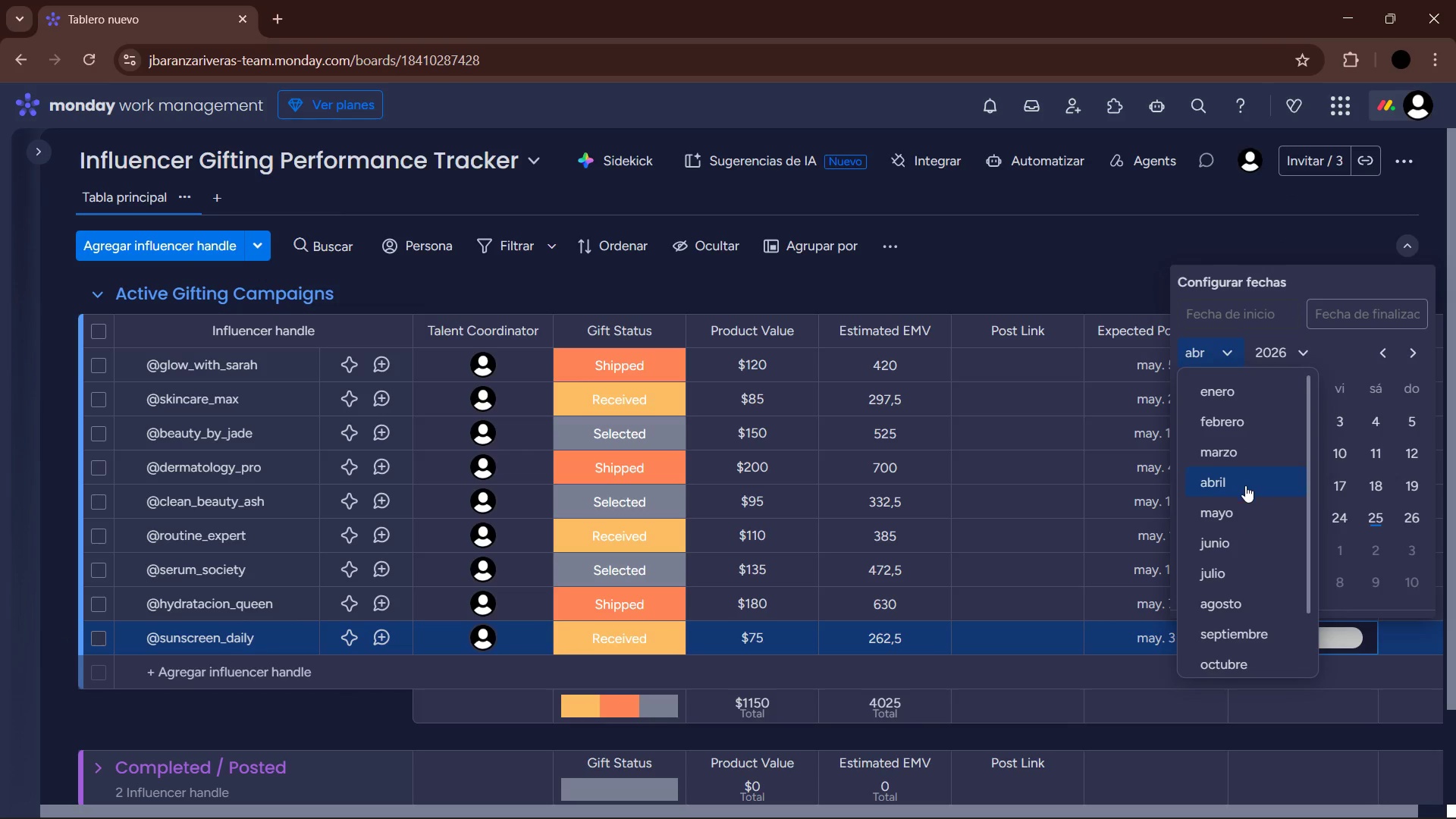 
left_click([1242, 482])
 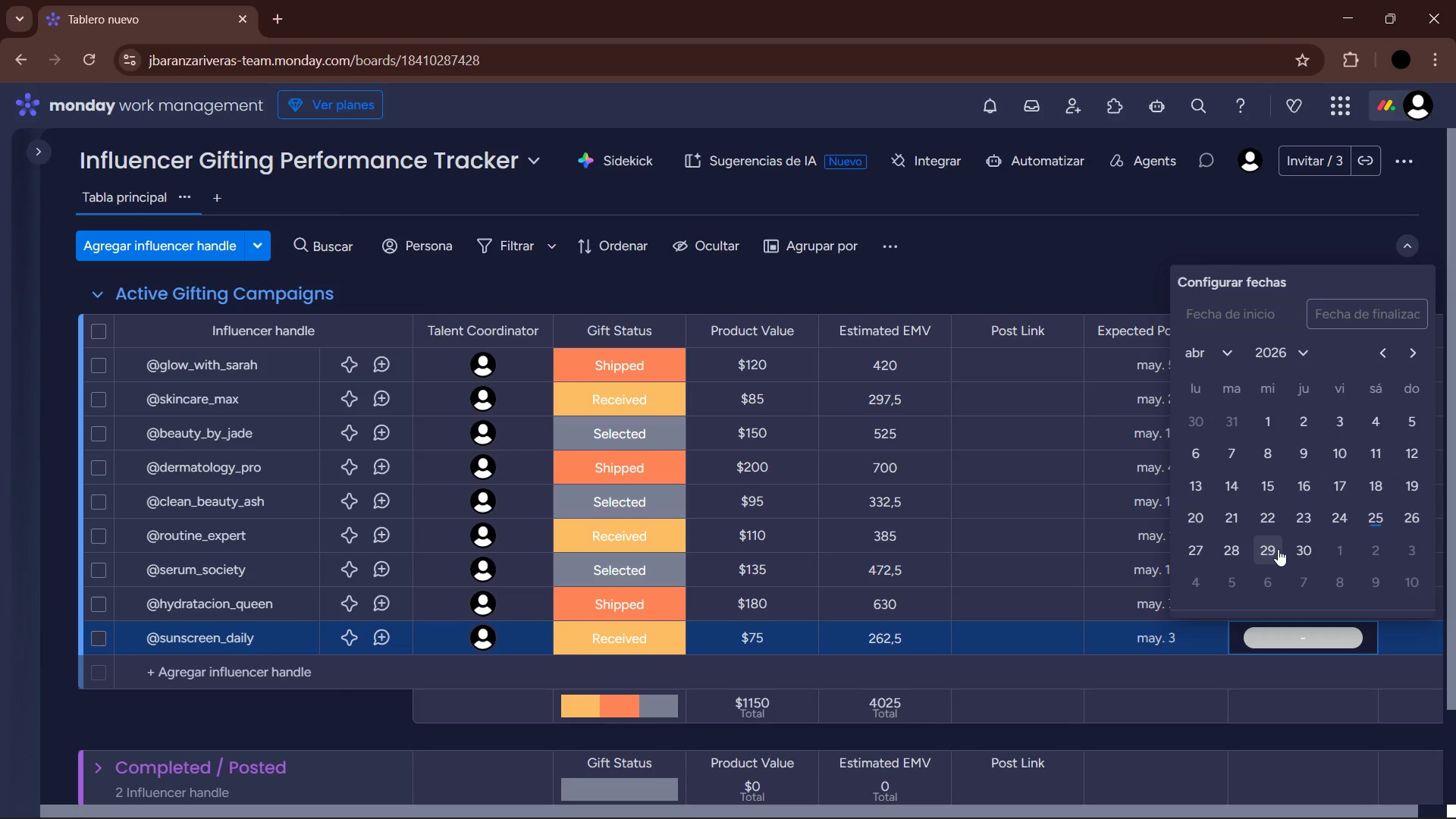 
left_click([1275, 549])
 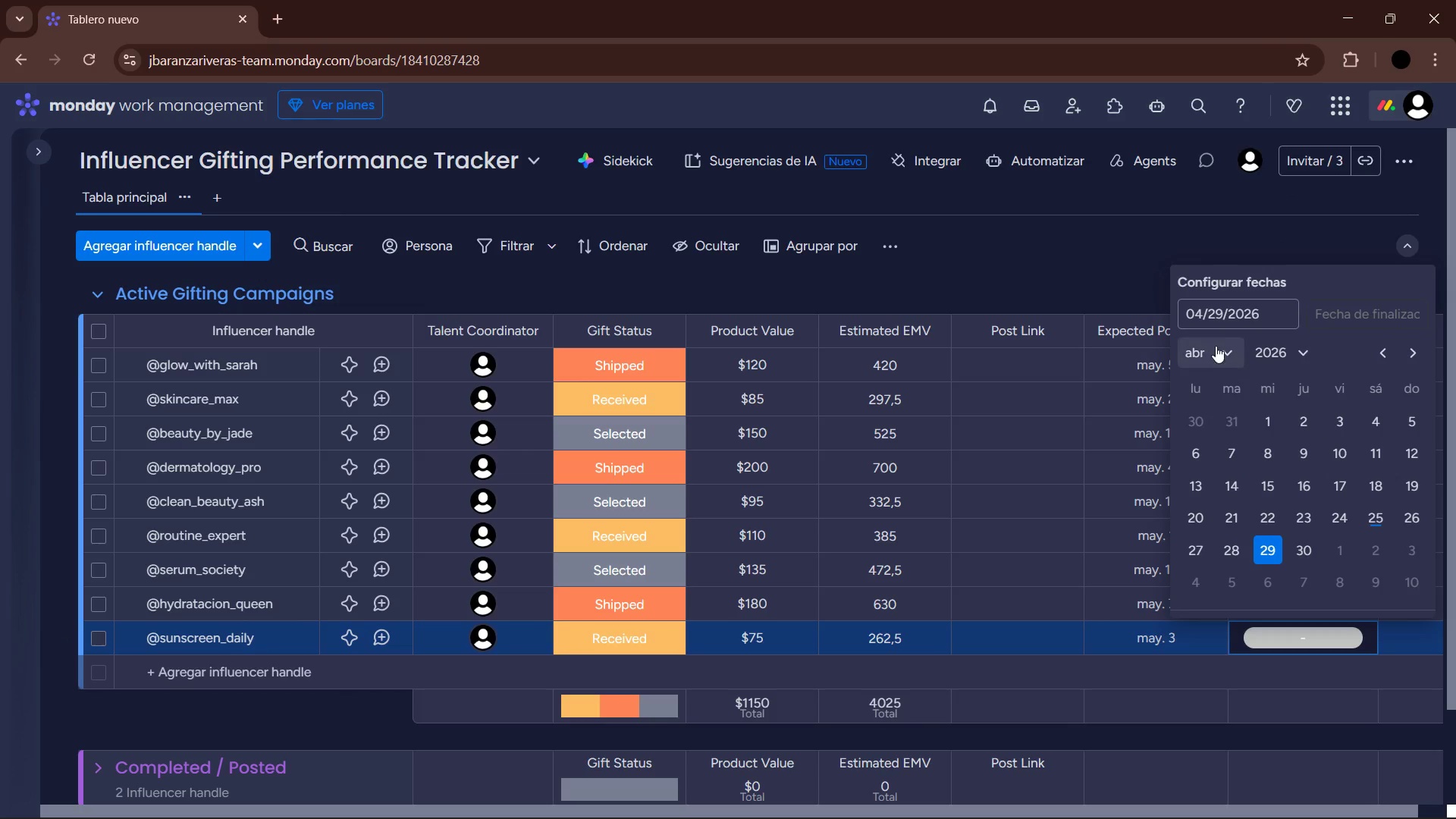 
left_click([1214, 338])
 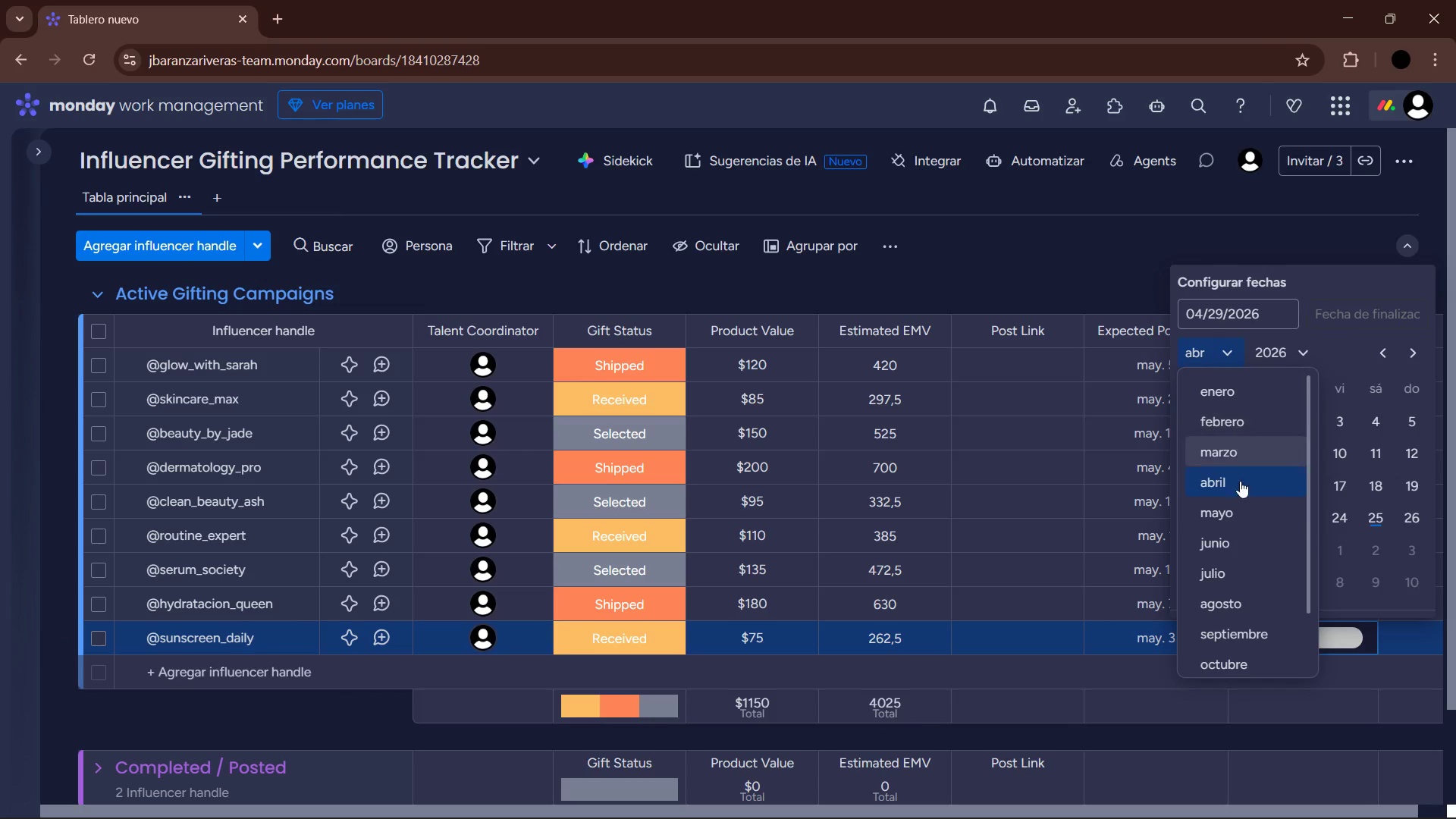 
left_click([1238, 514])
 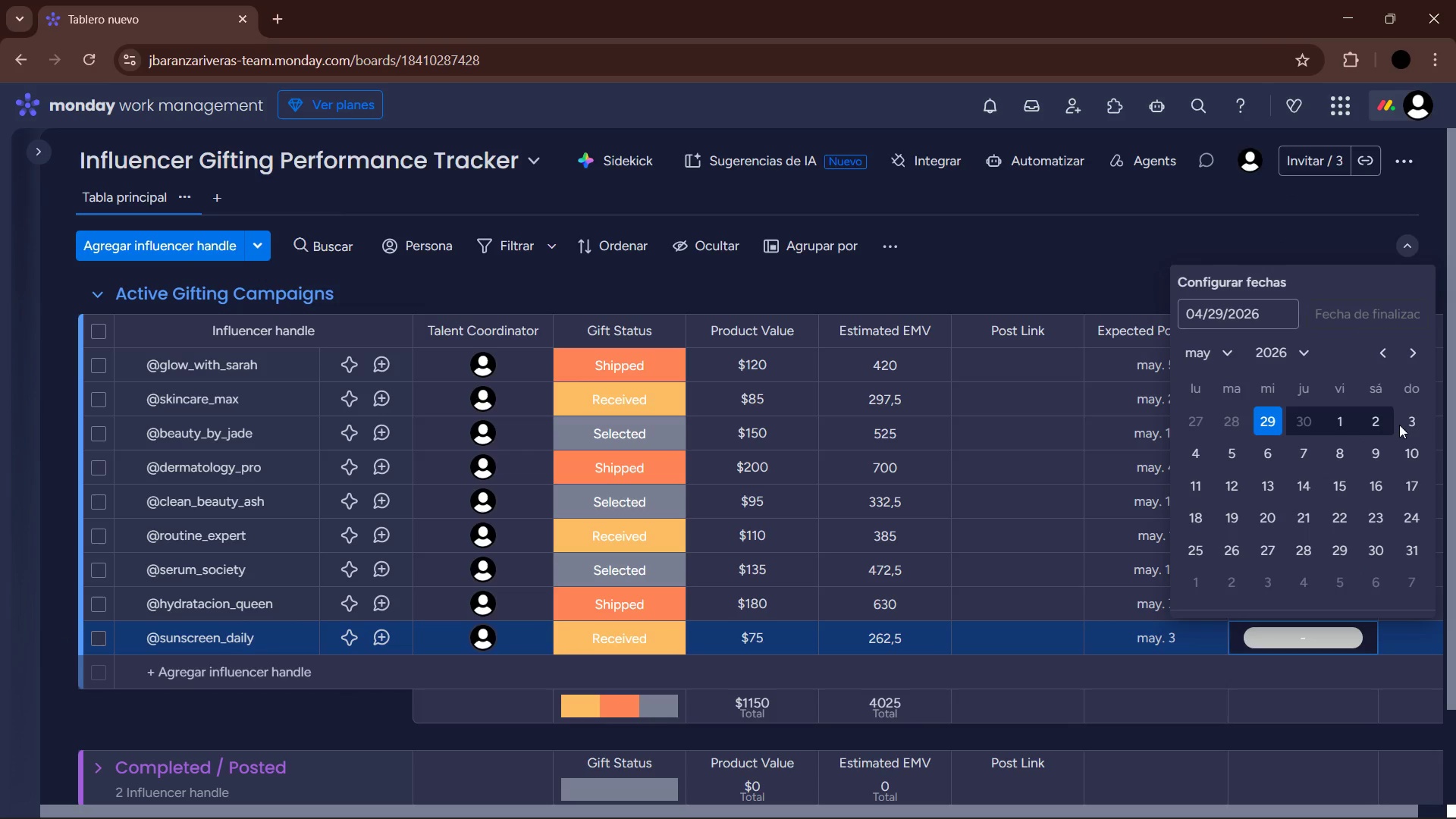 
left_click([1403, 425])
 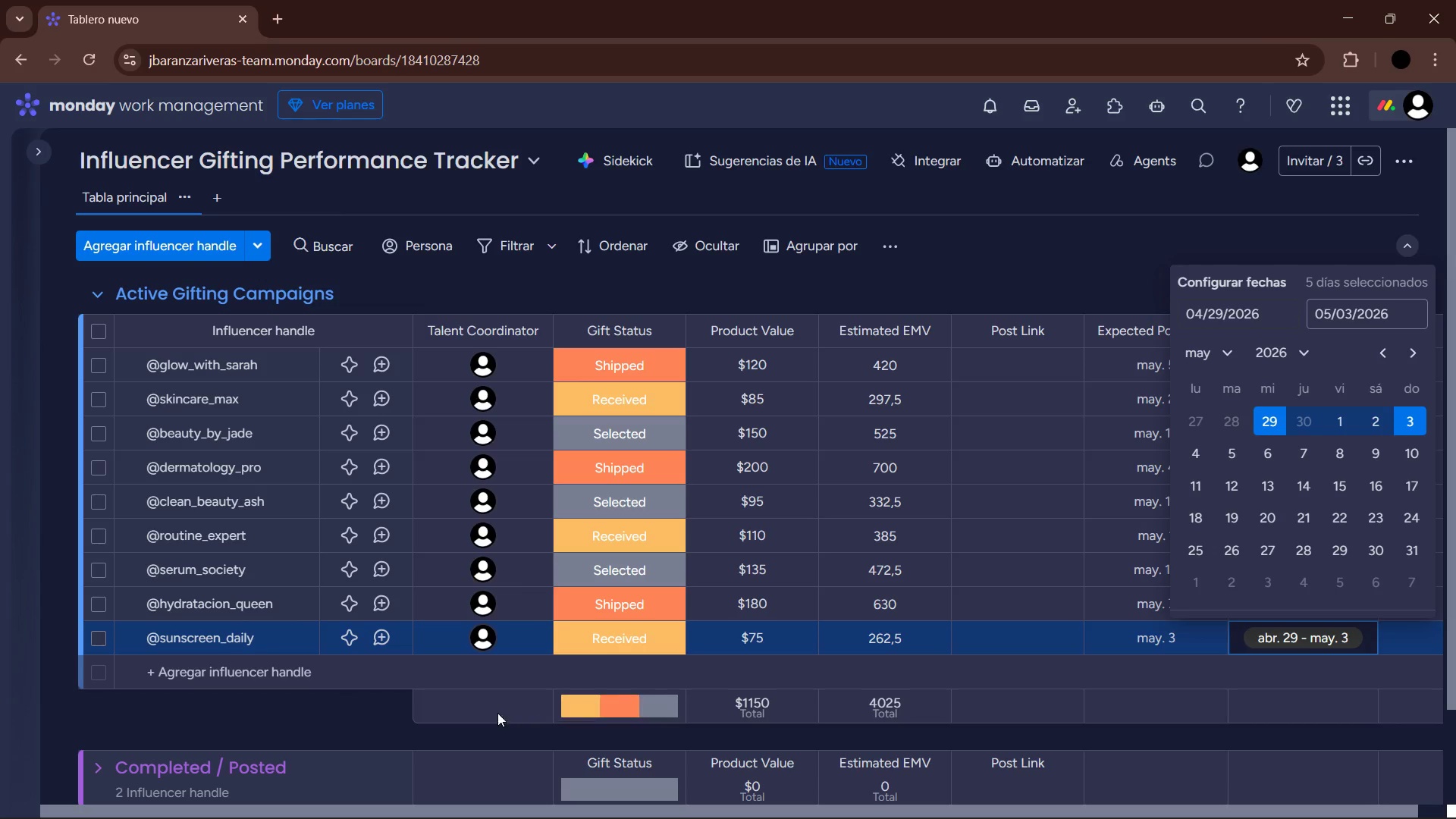 
left_click([313, 724])
 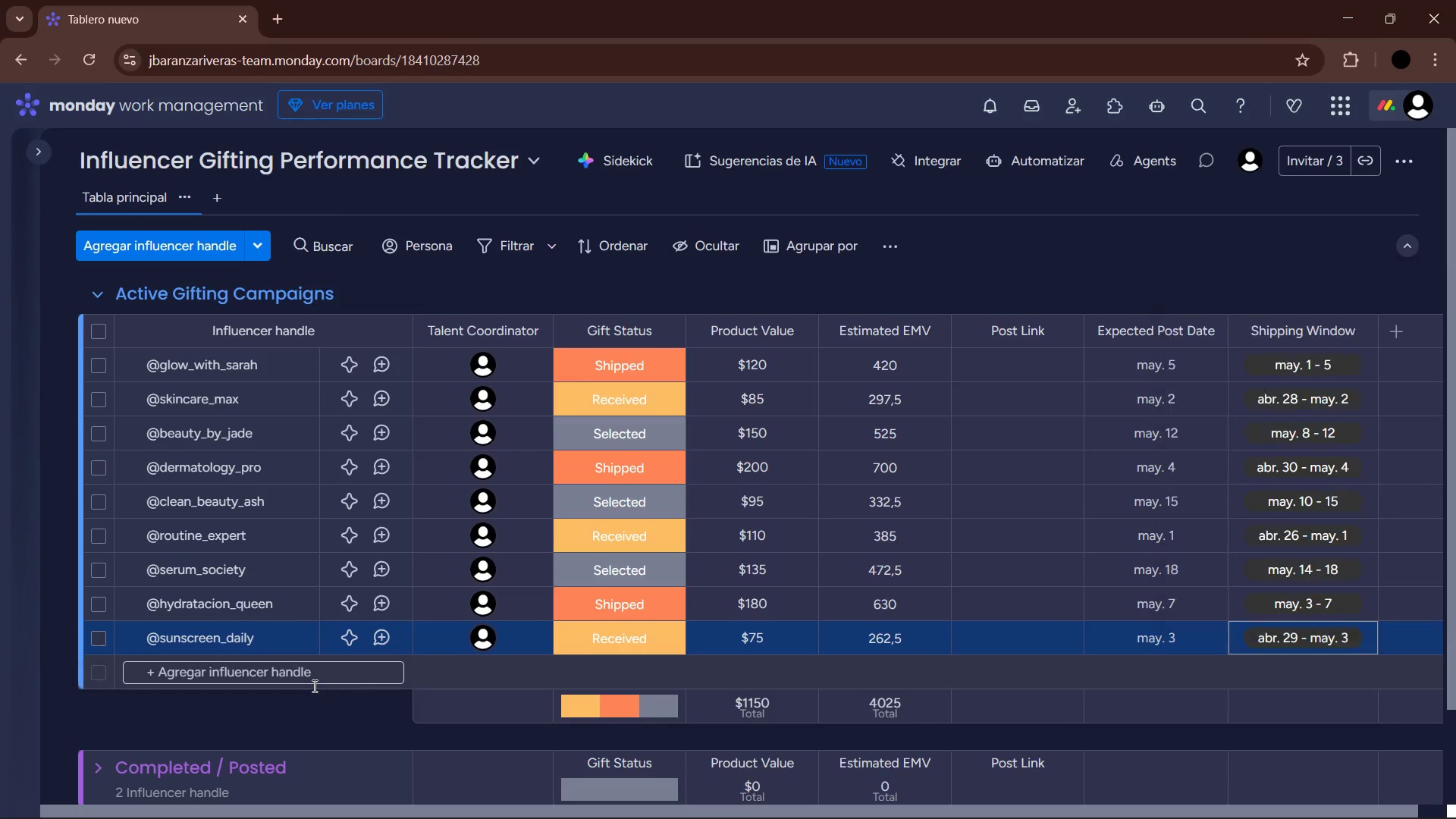 
left_click([312, 683])
 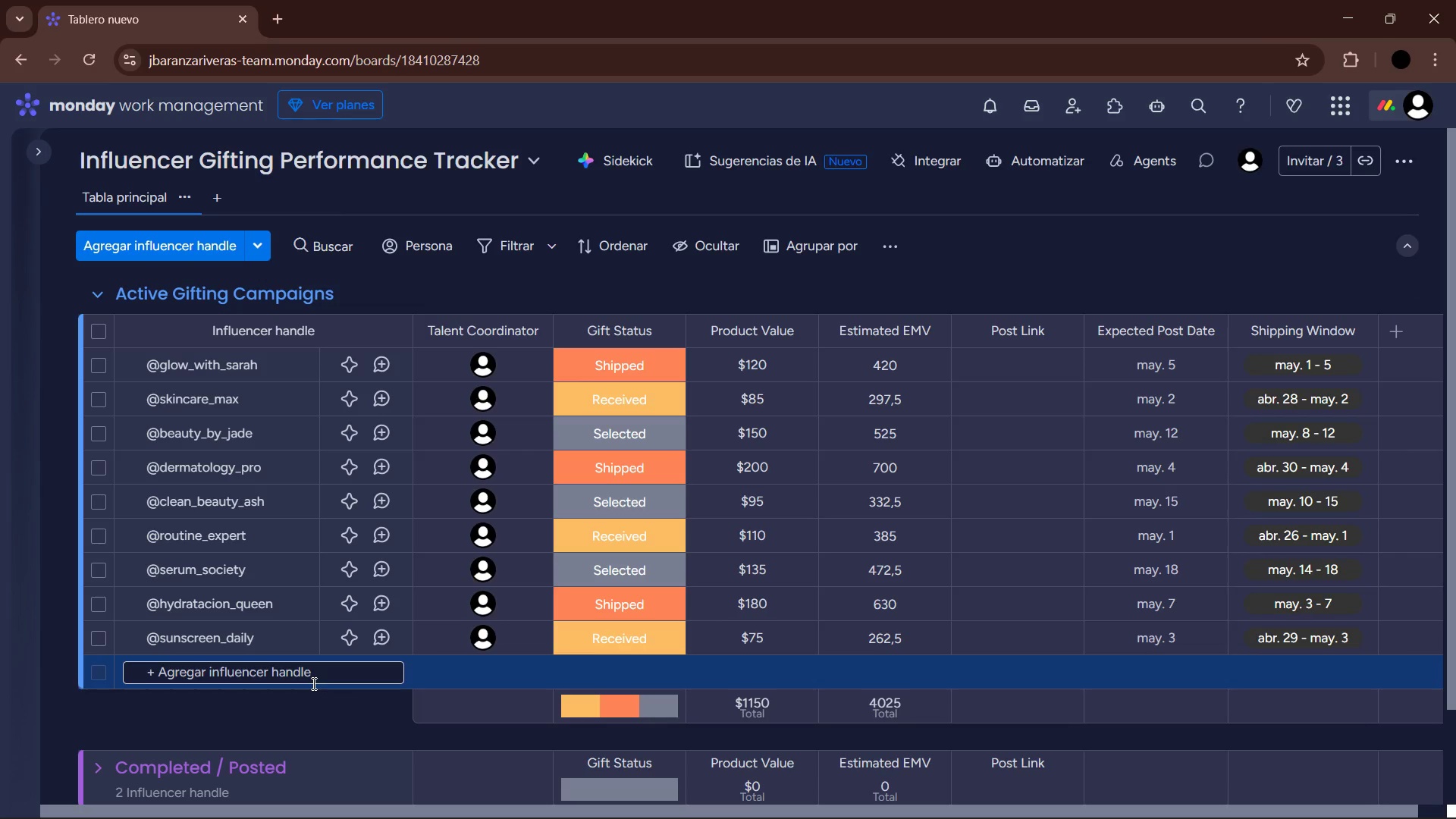 
wait(6.92)
 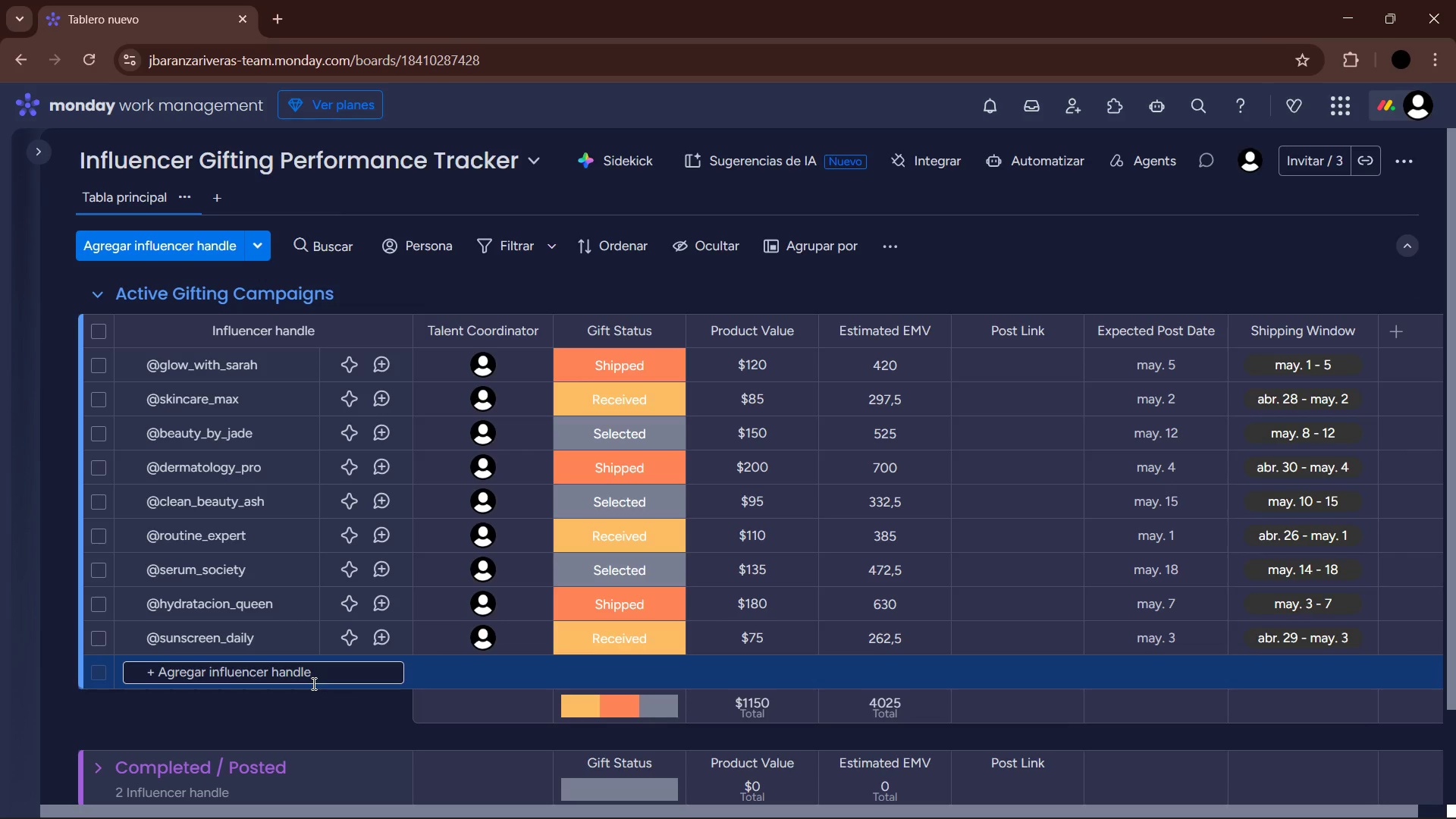 
key(Control+ControlLeft)
 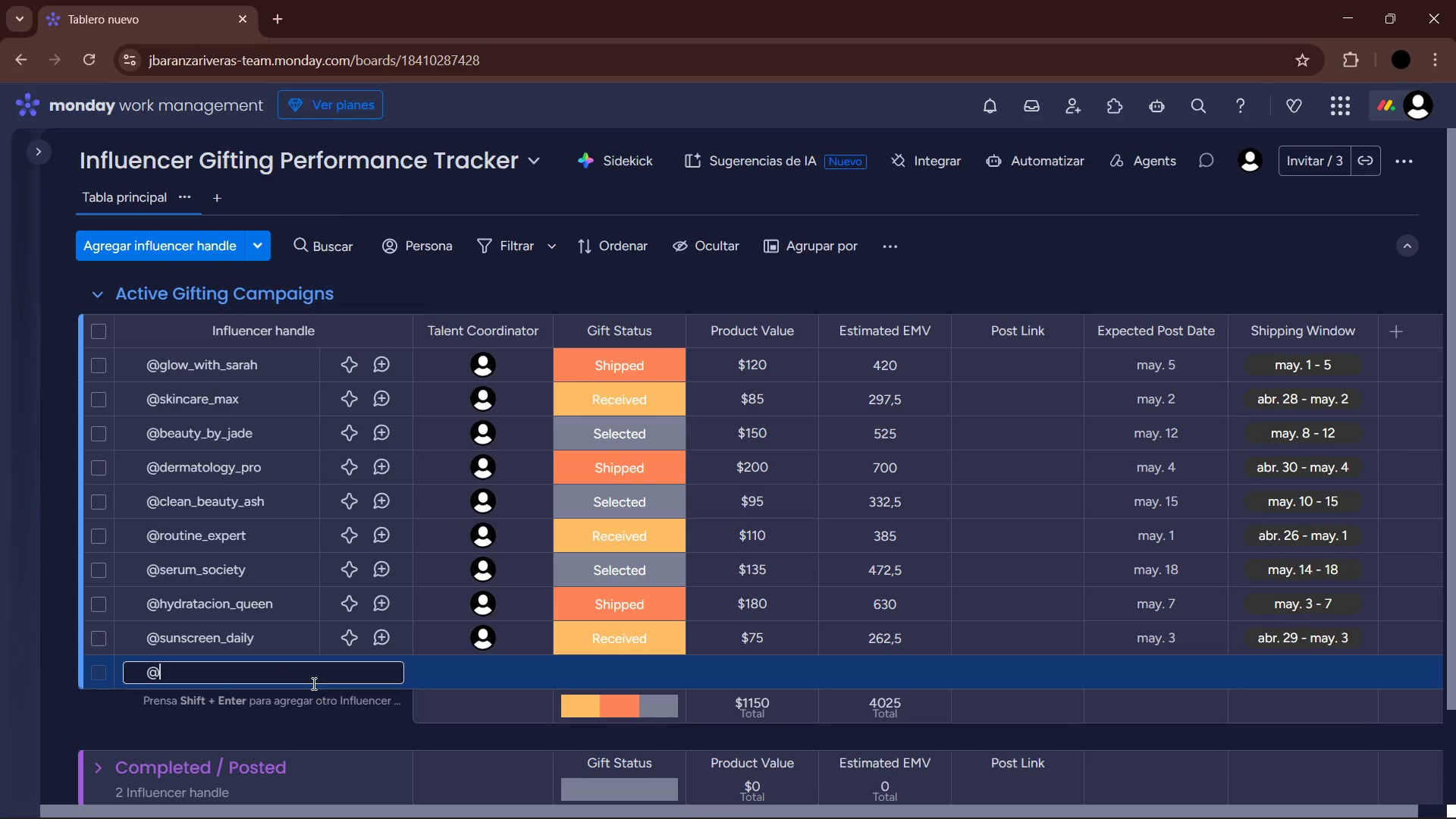 
key(Alt+Control+AltRight)
 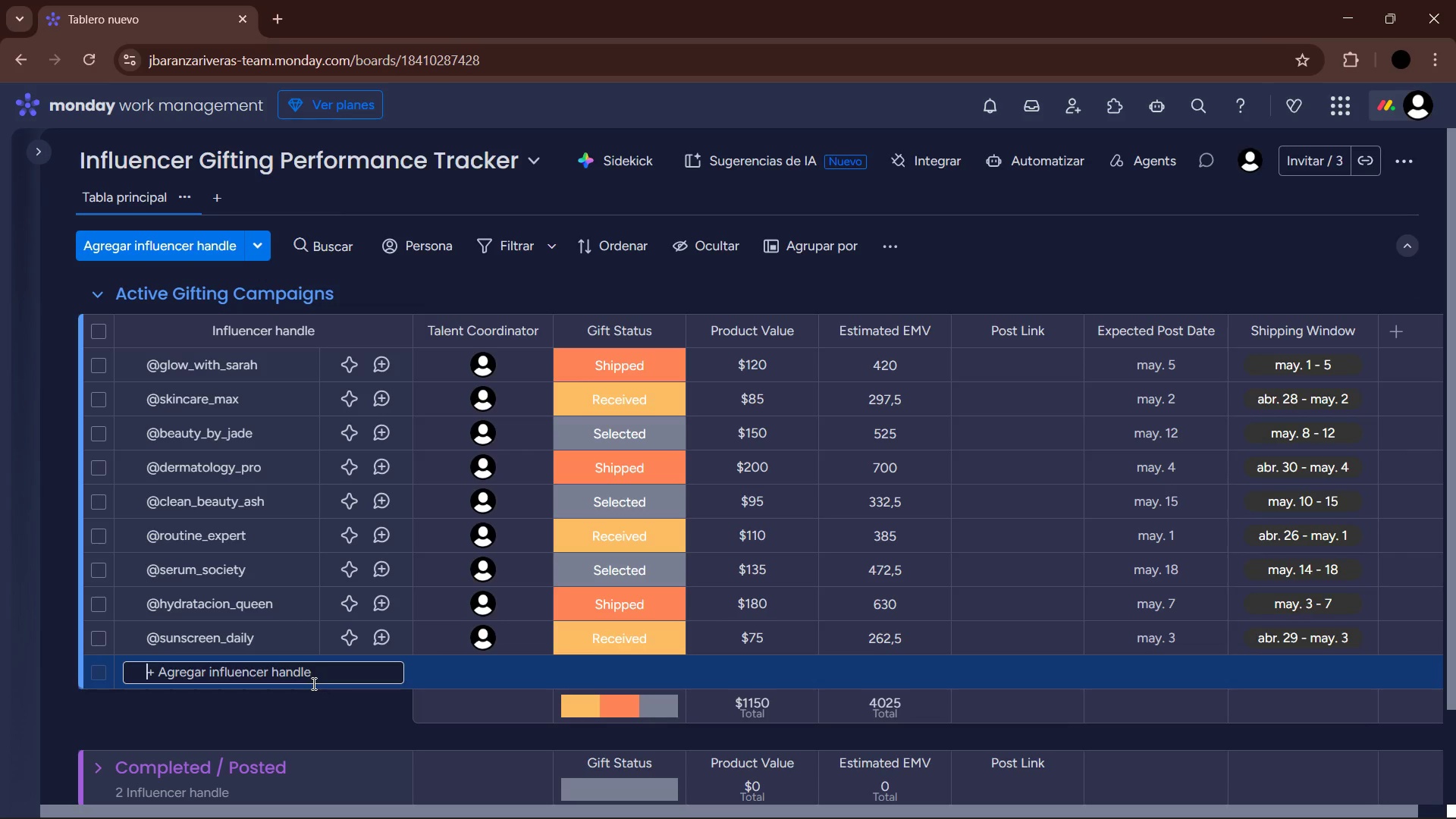 
key(Alt+Control+Q)
 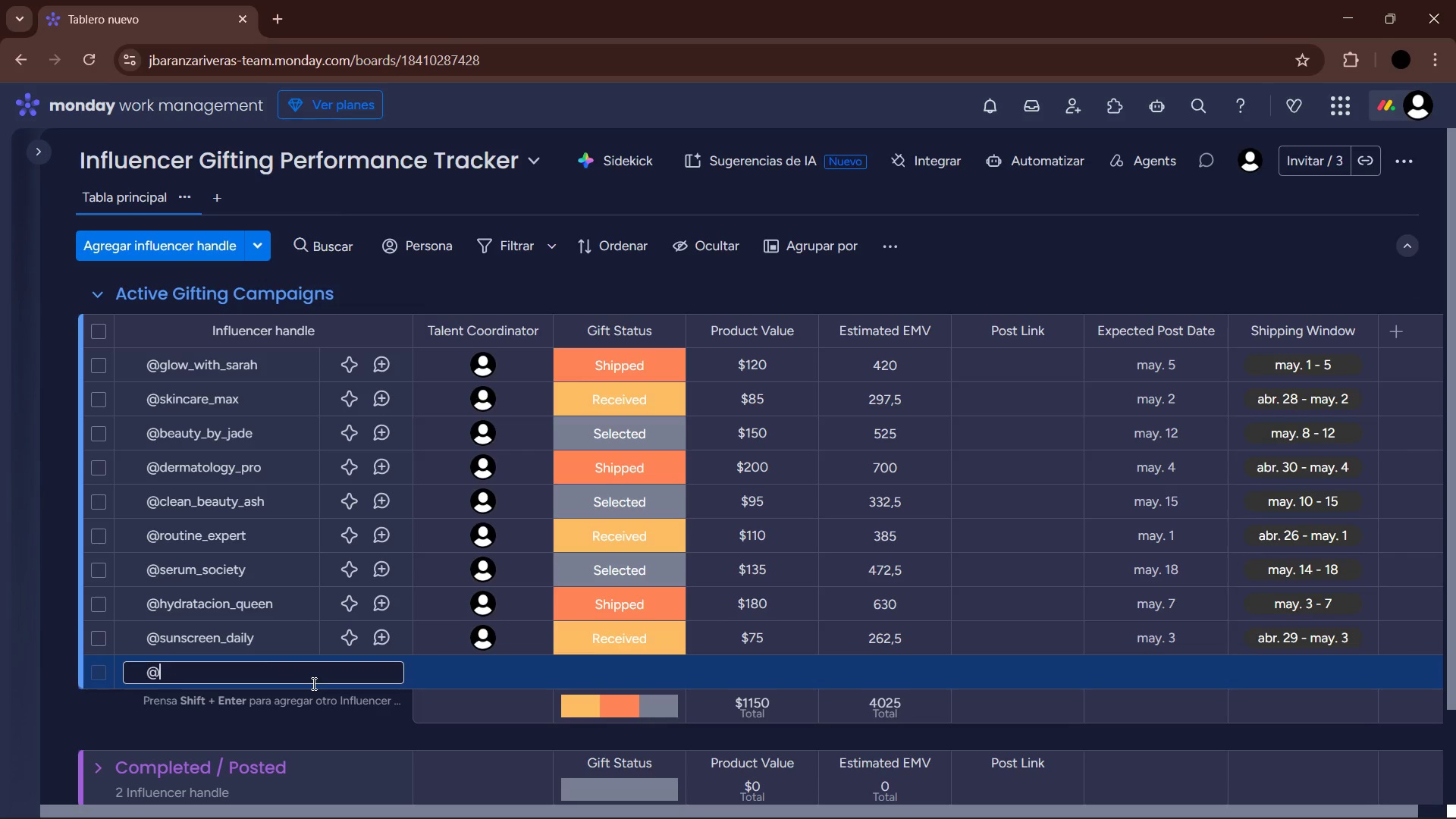 
type(the_glow_edit)
 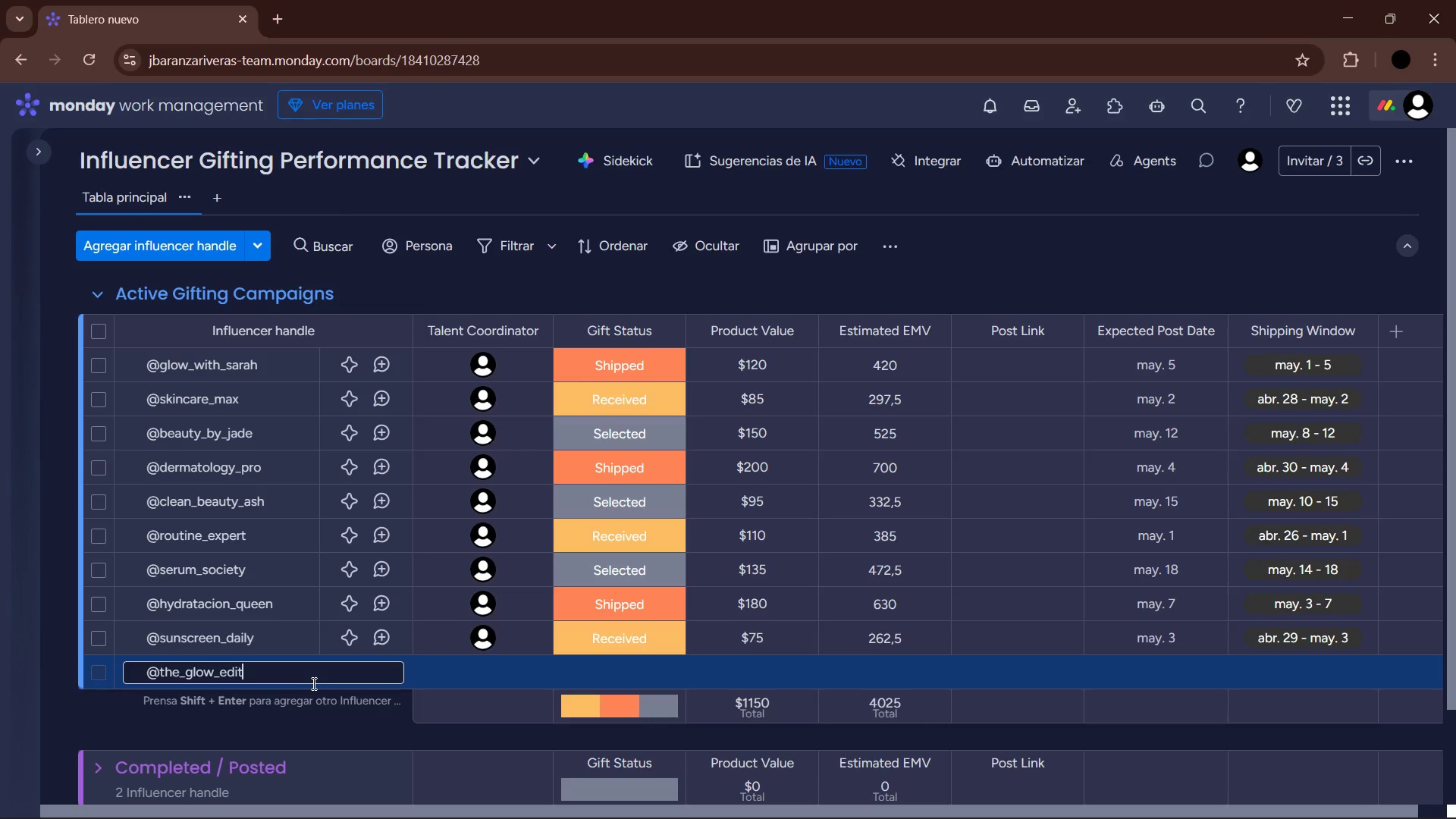 
key(Enter)
 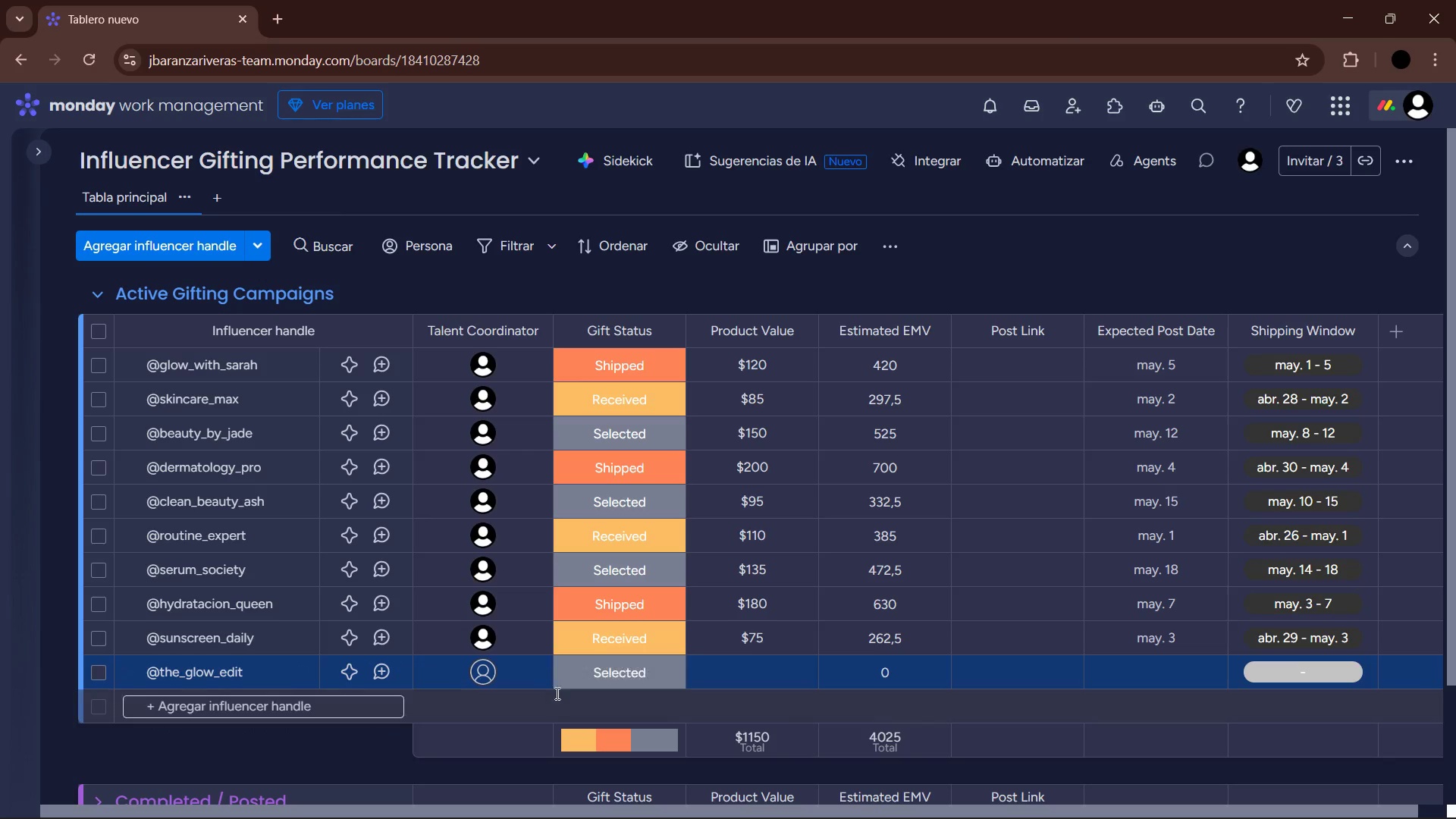 
left_click([489, 658])
 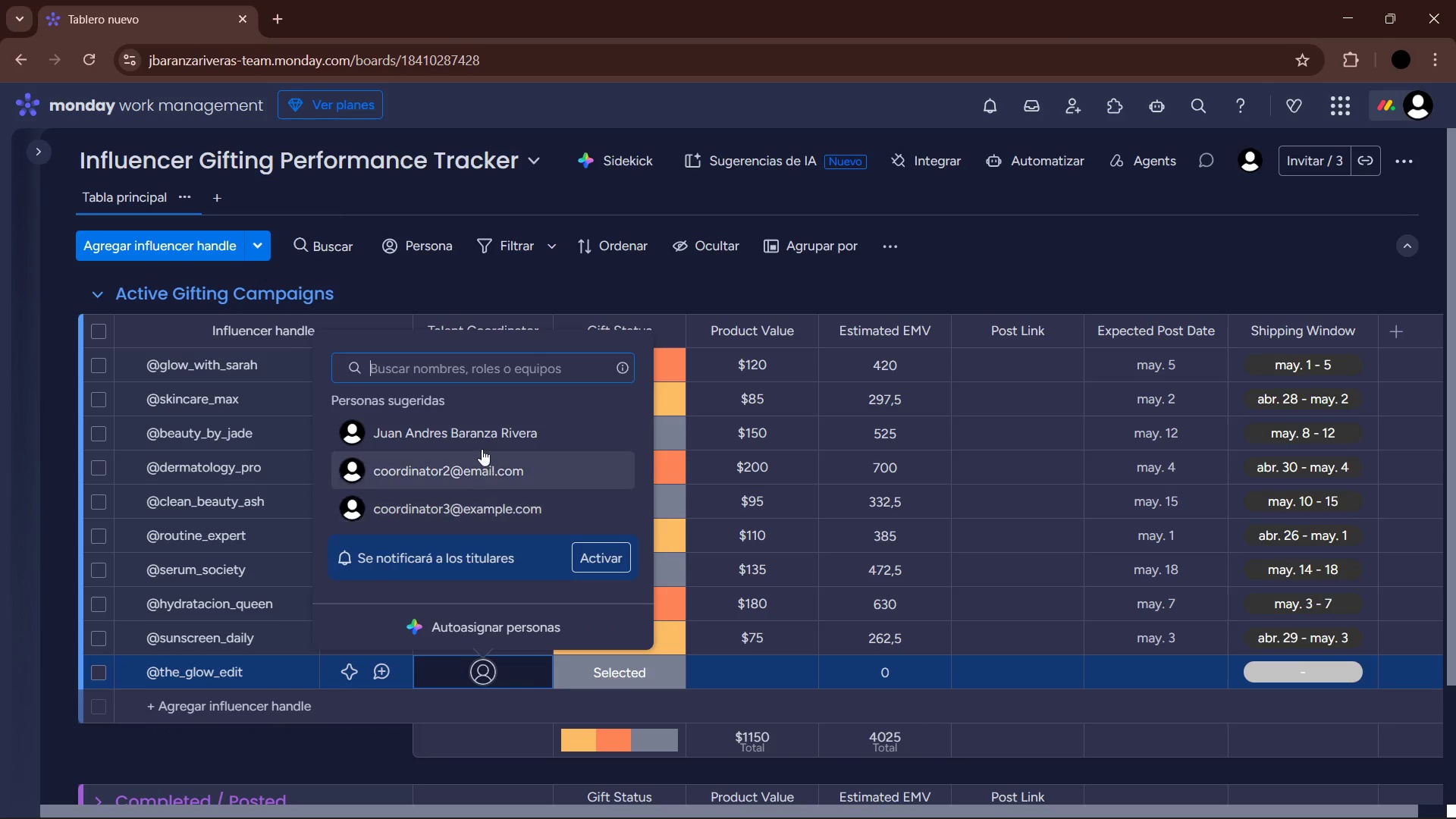 
left_click([482, 444])
 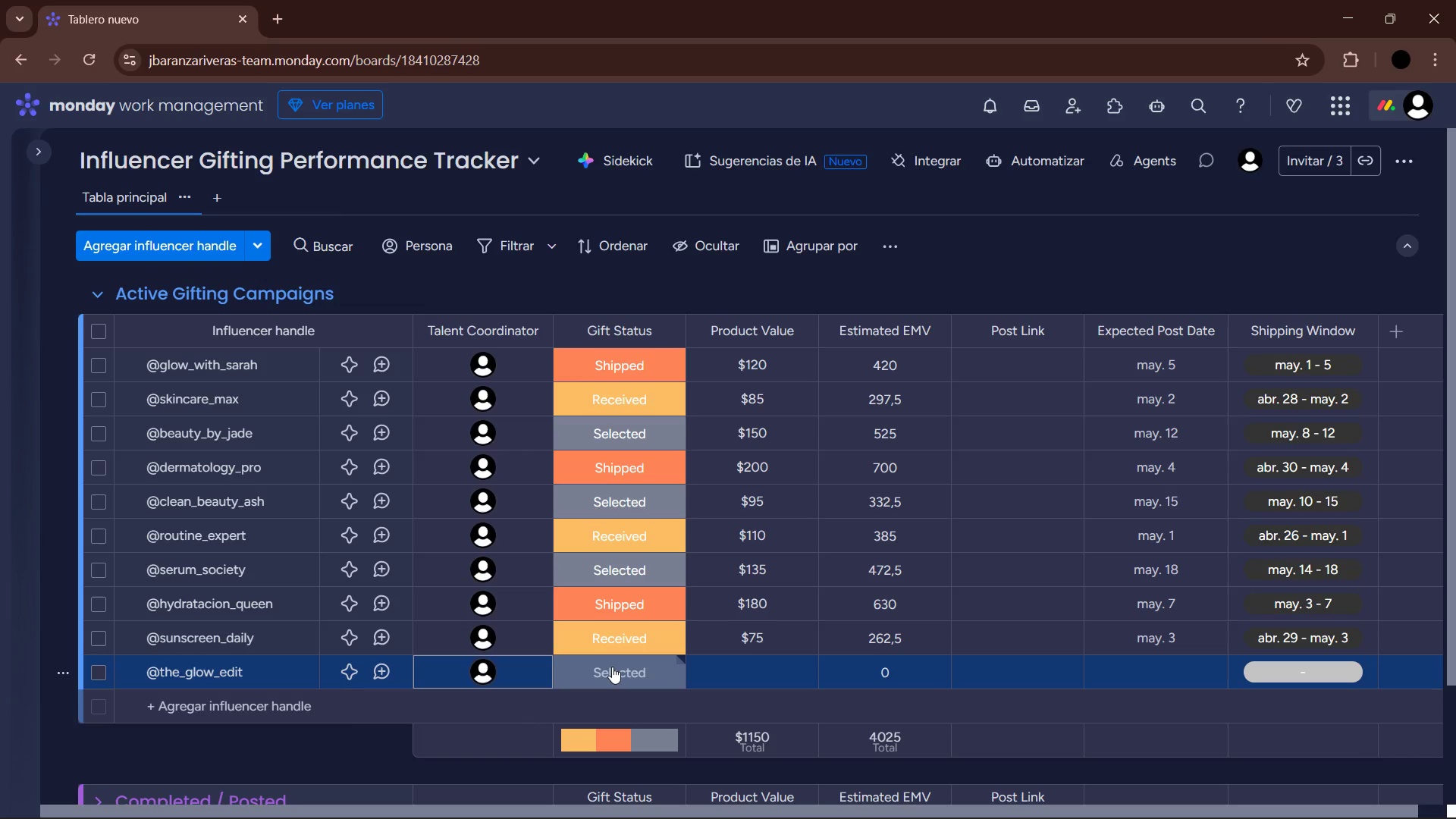 
left_click([612, 667])
 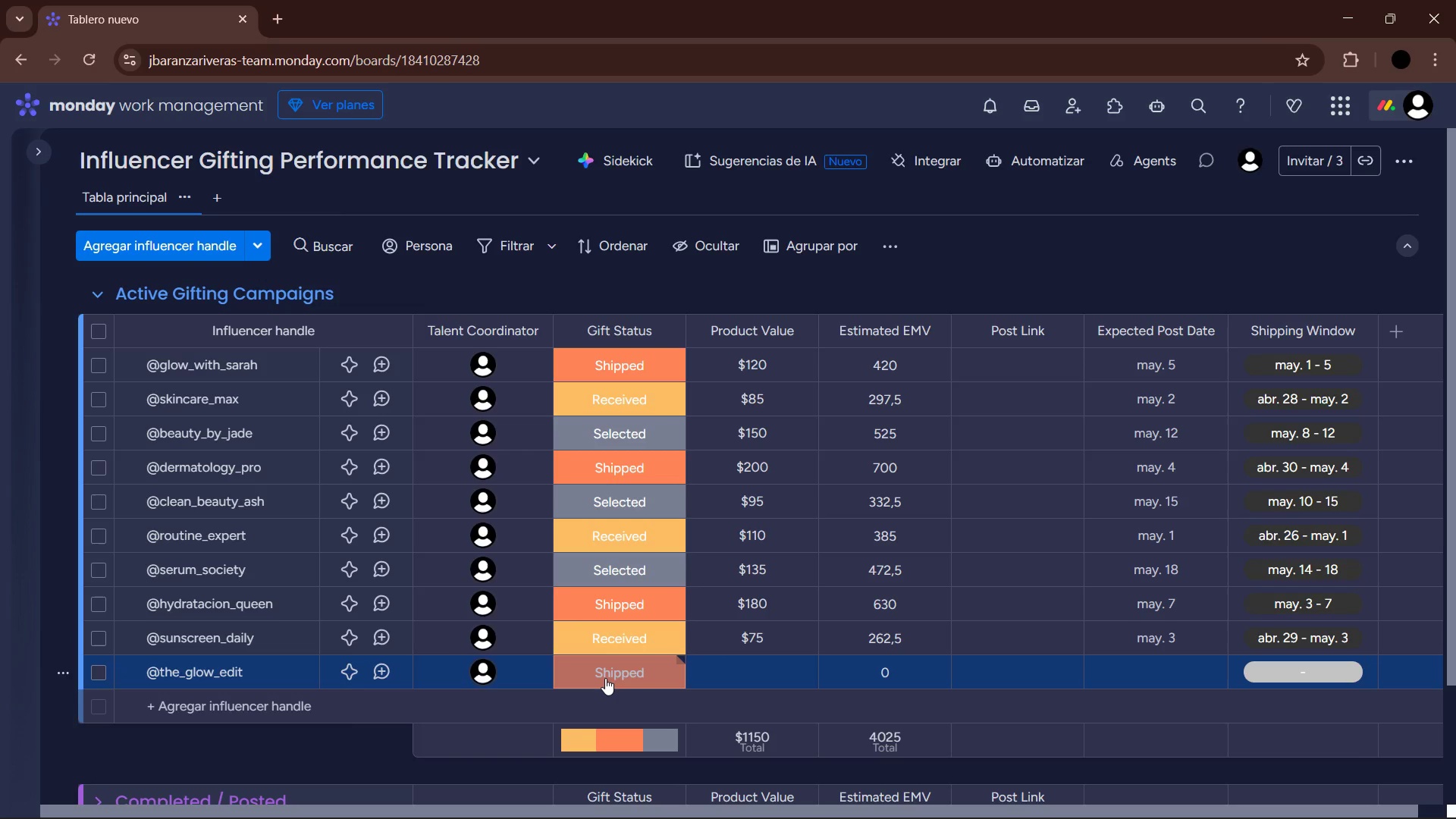 
wait(9.59)
 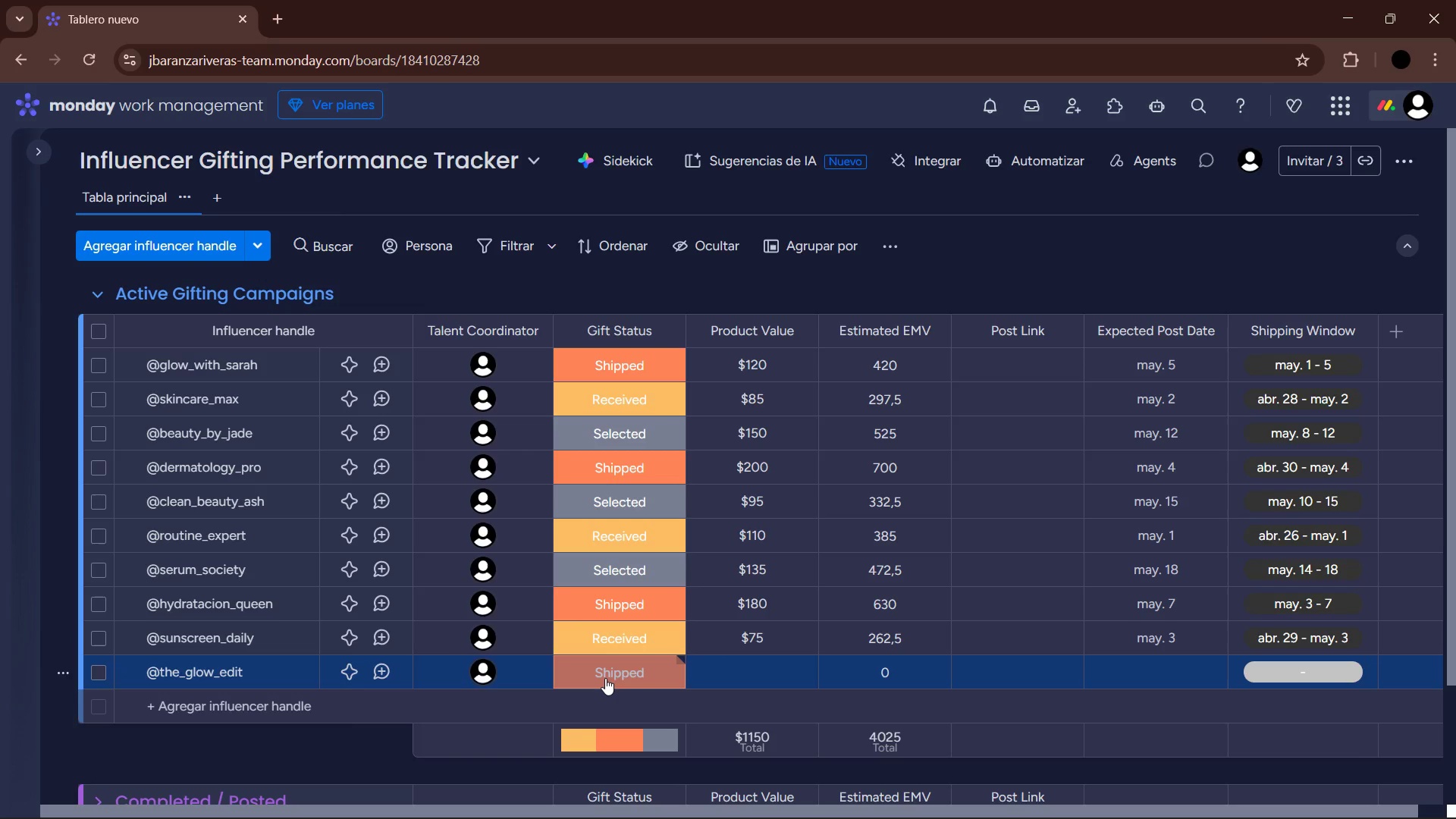 
key(Numpad2)
 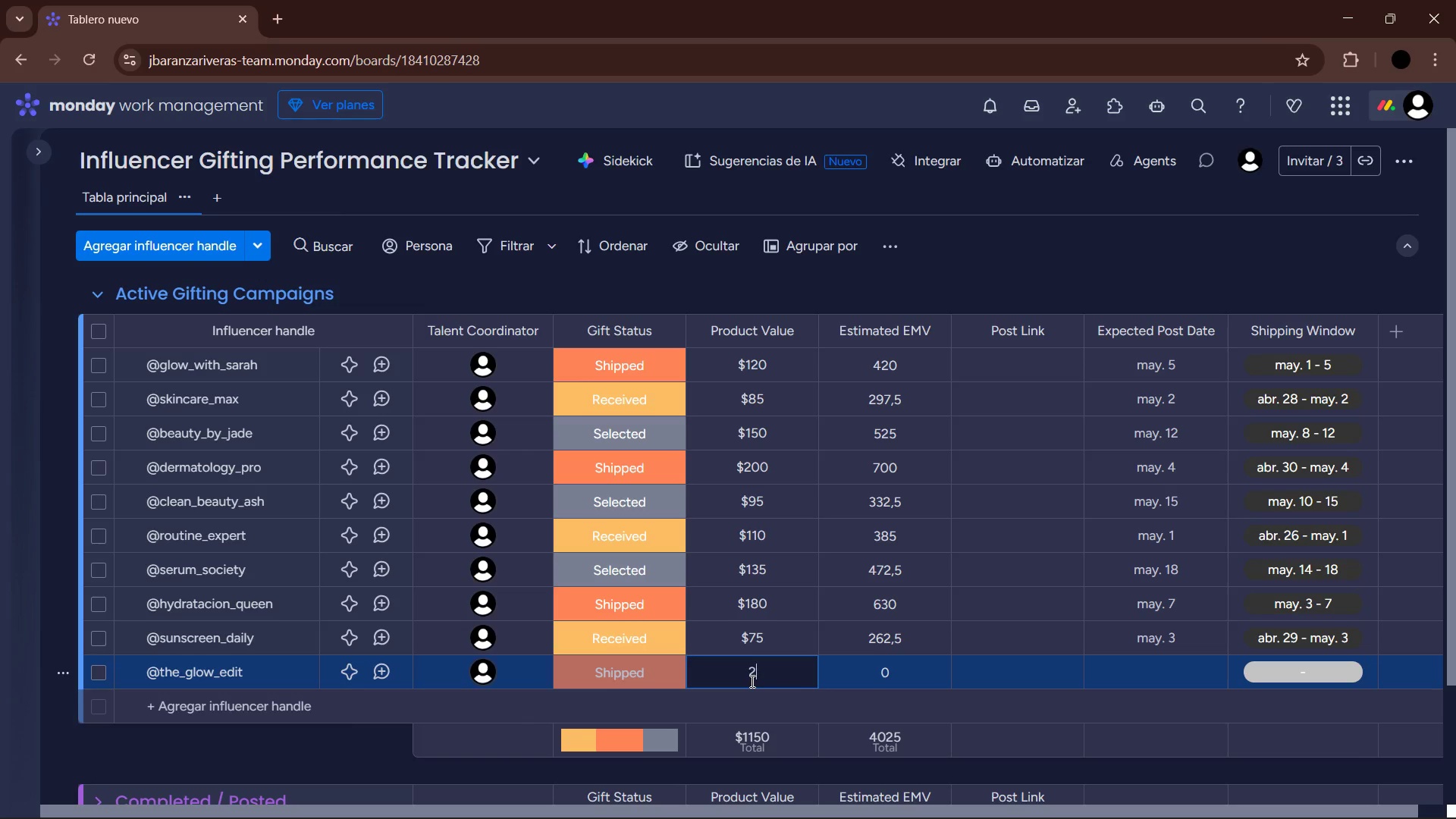 
key(Numpad1)
 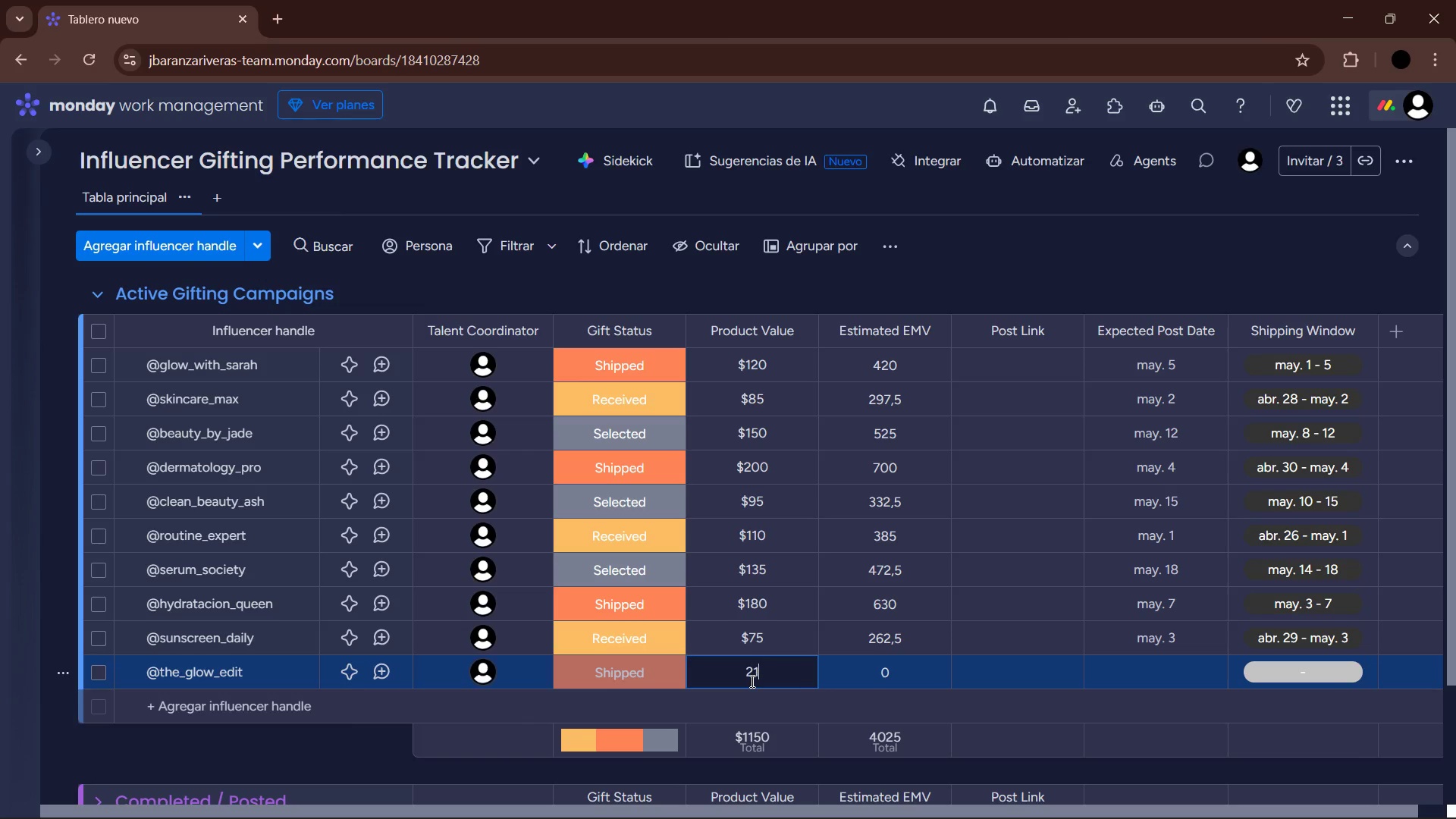 
key(Numpad0)
 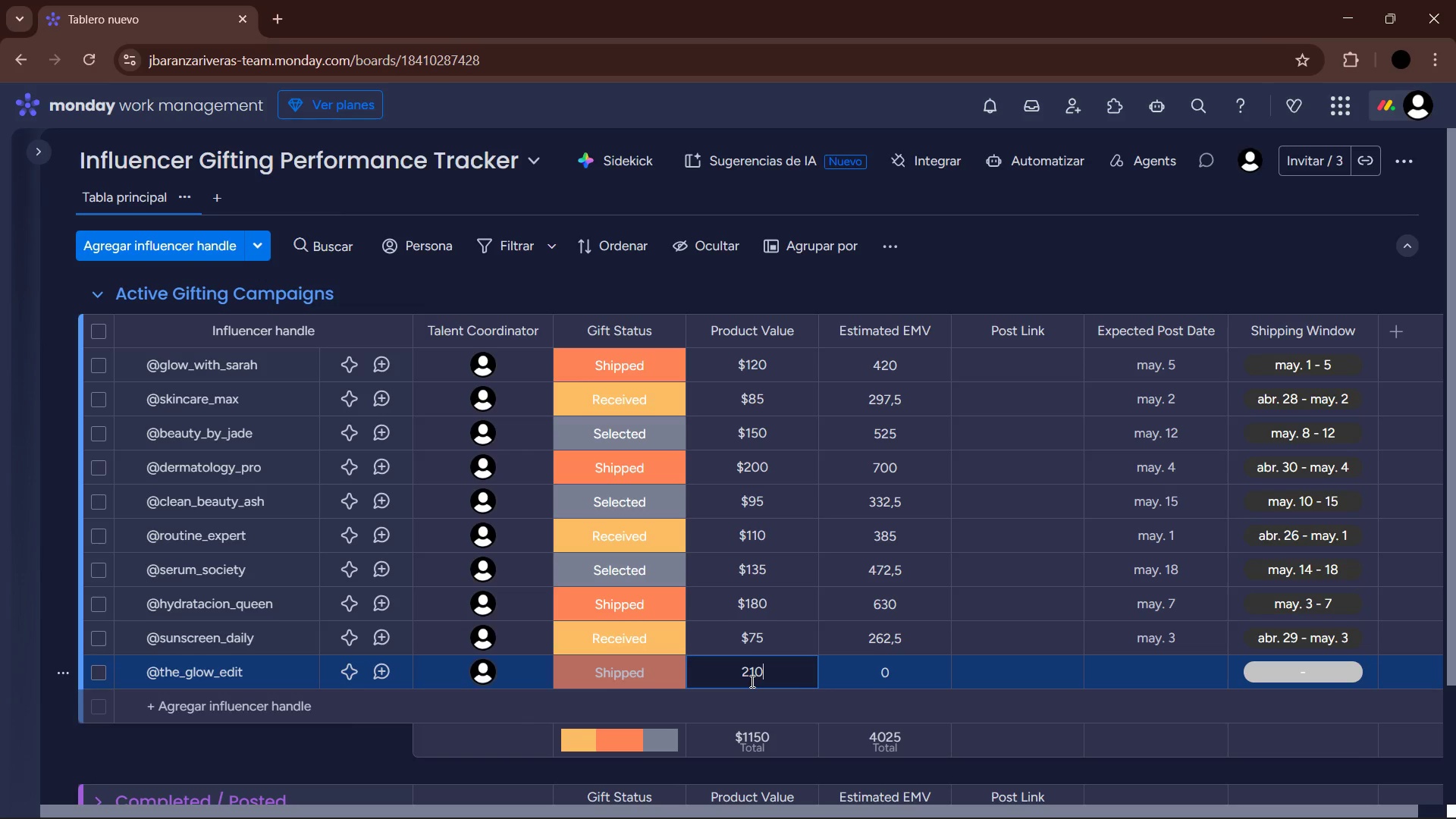 
key(Enter)
 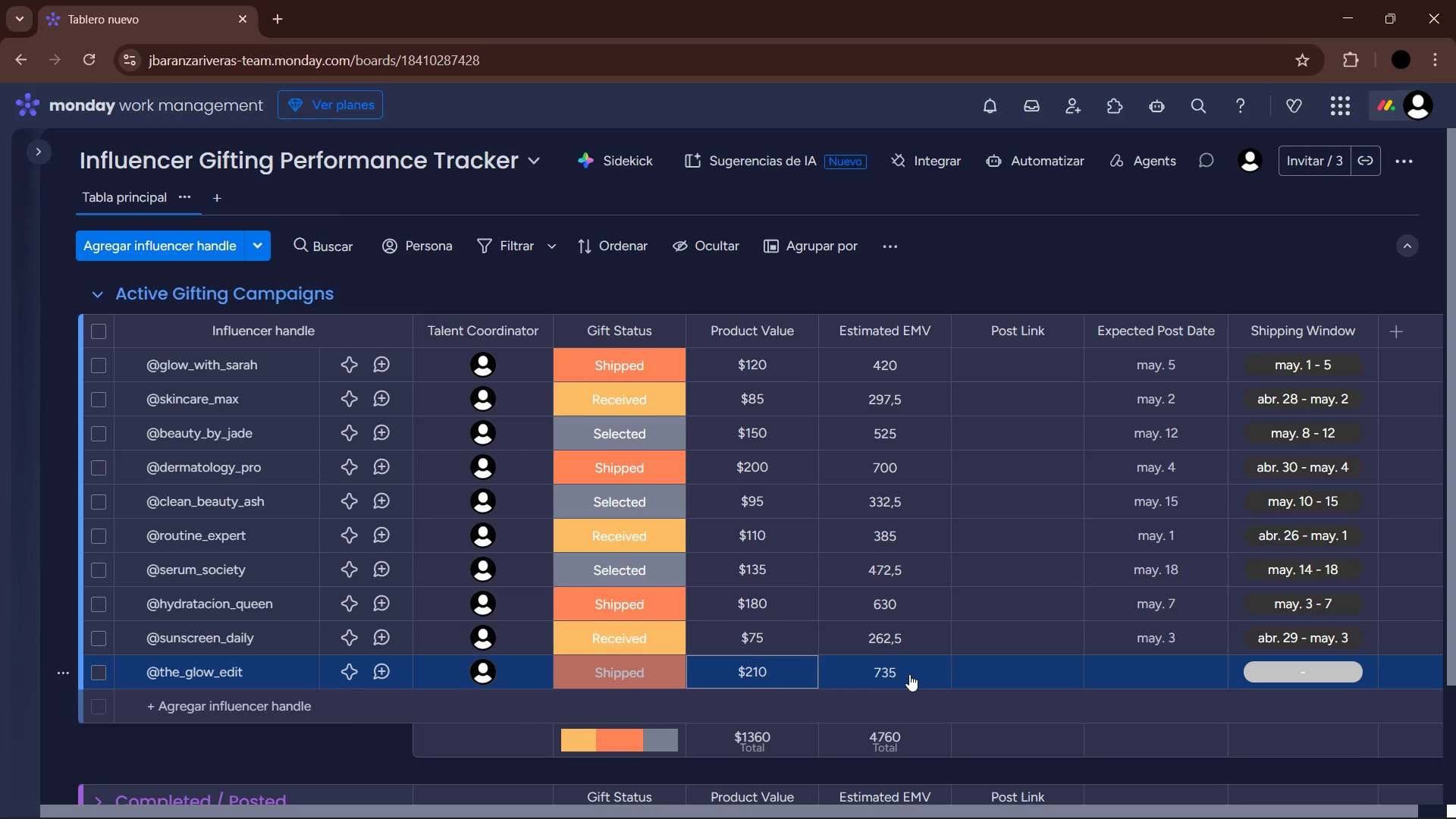 
wait(12.08)
 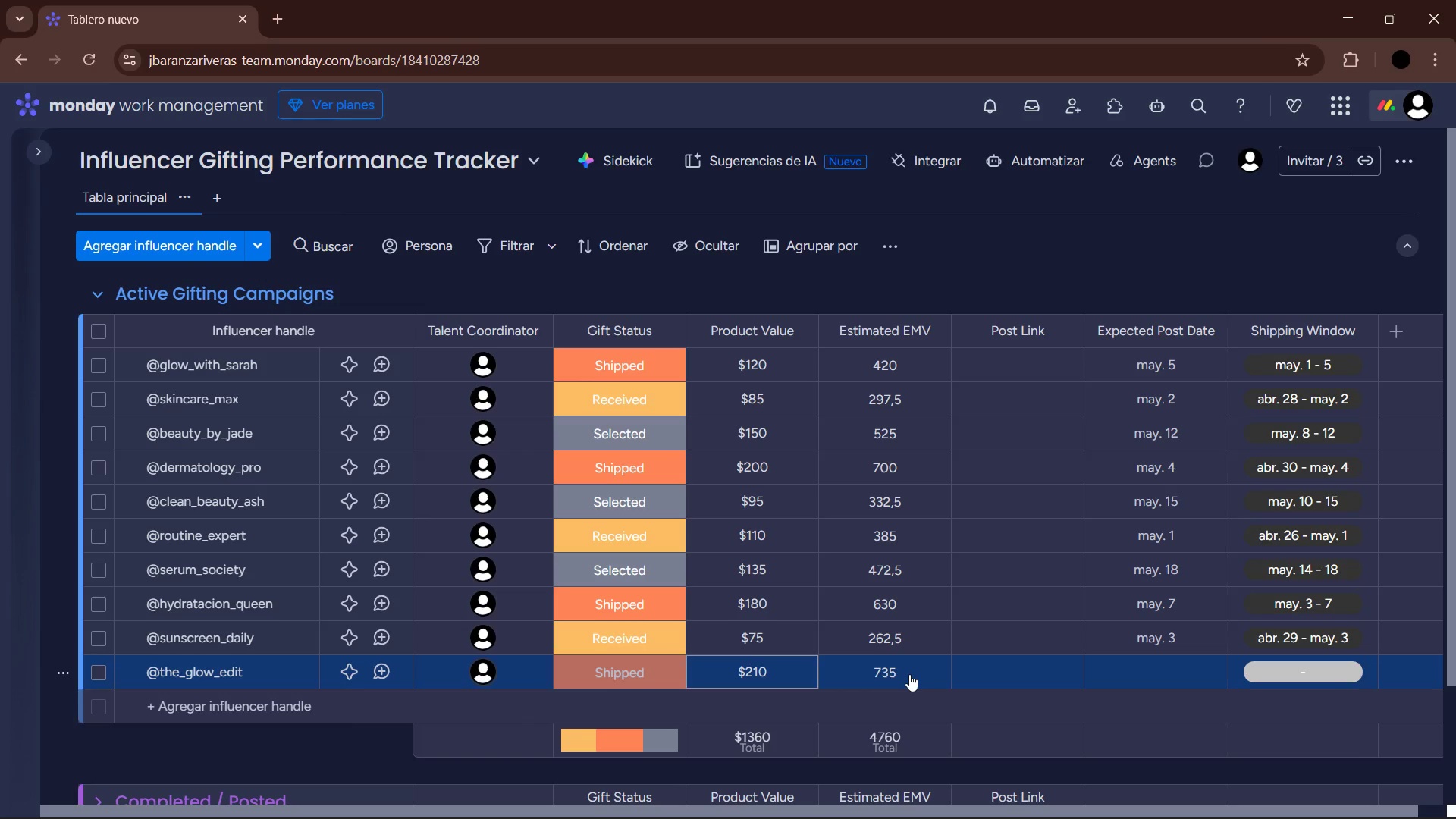 
left_click([1138, 666])
 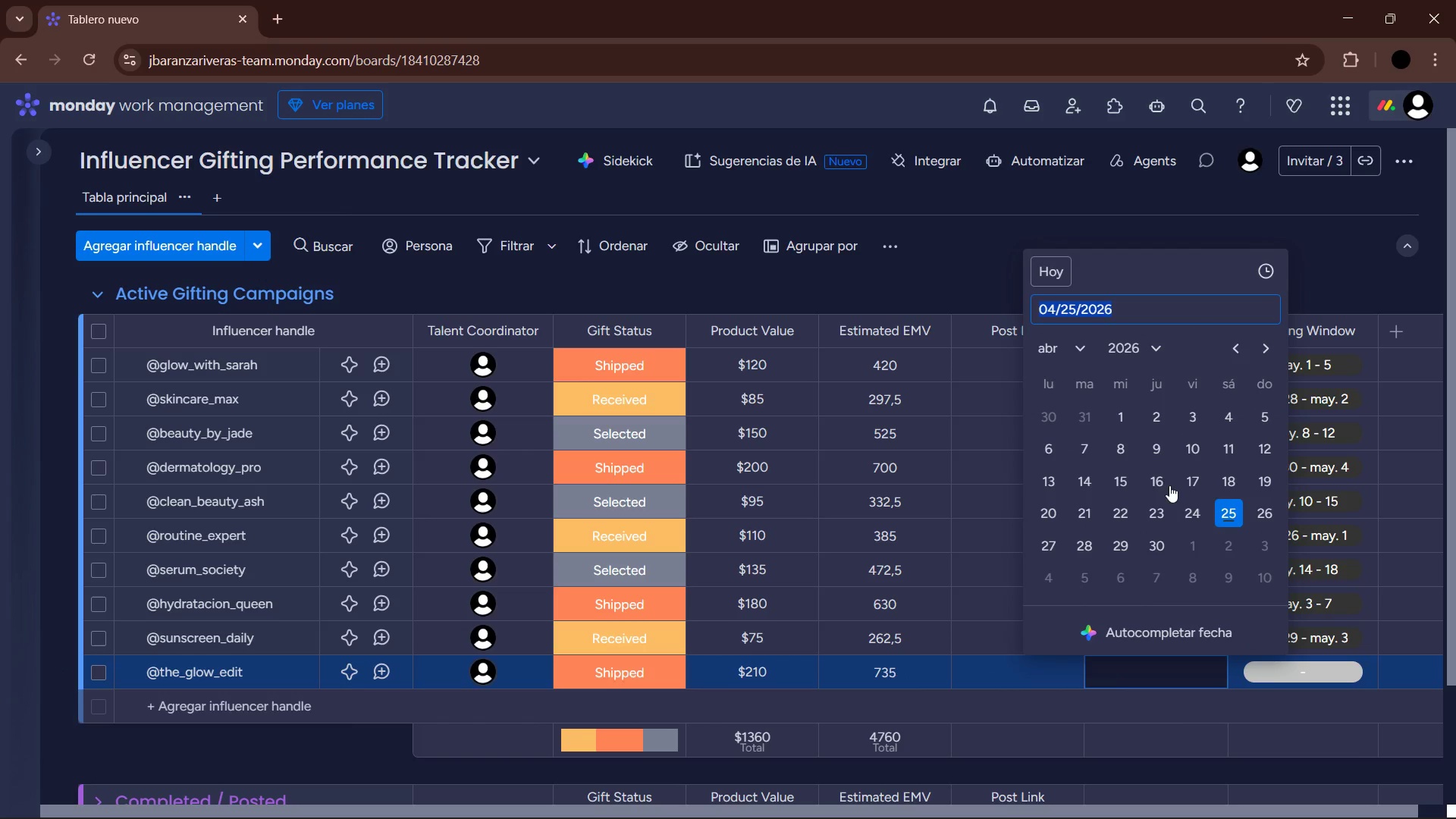 
left_click([1073, 353])
 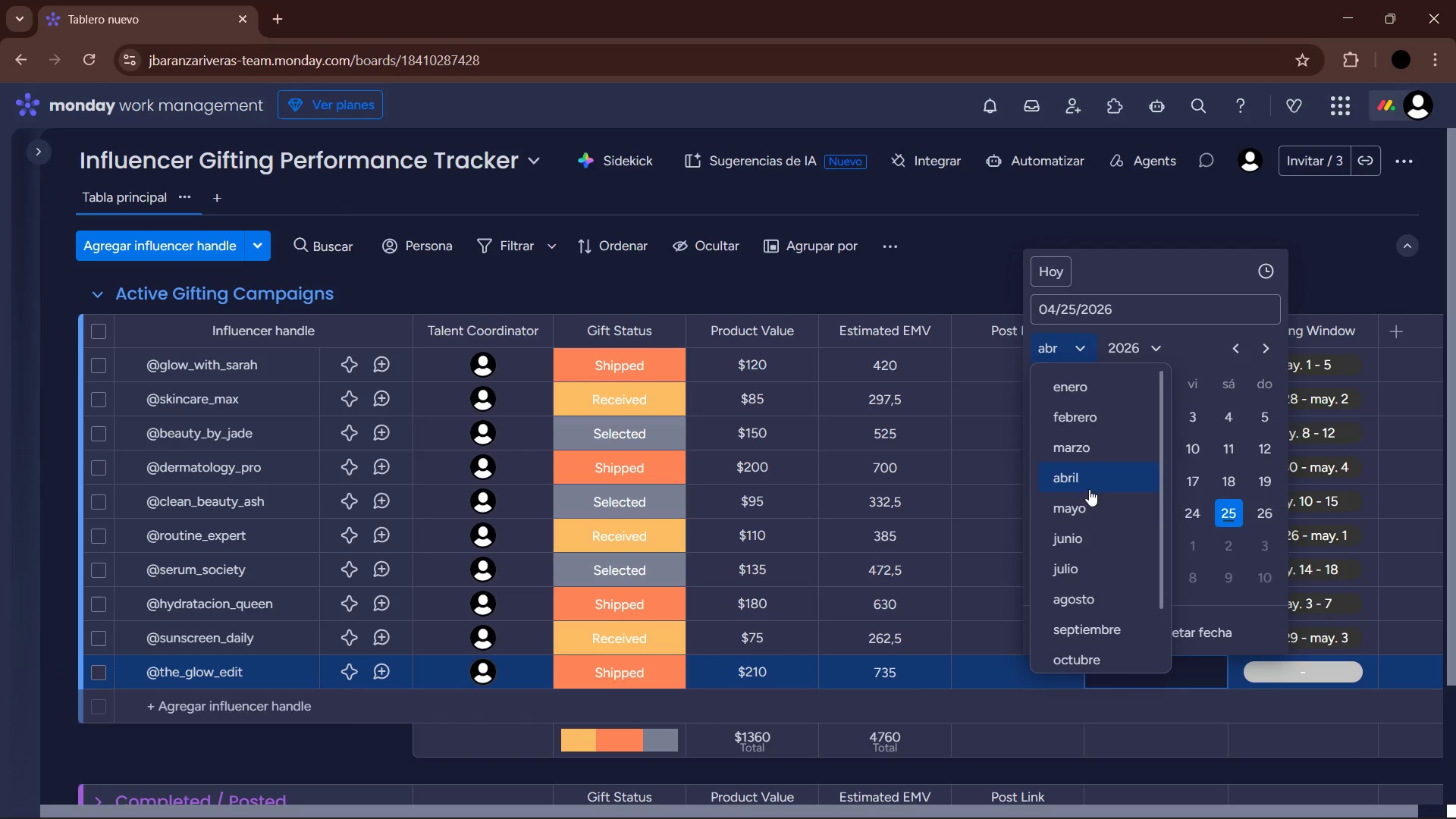 
left_click([1085, 510])
 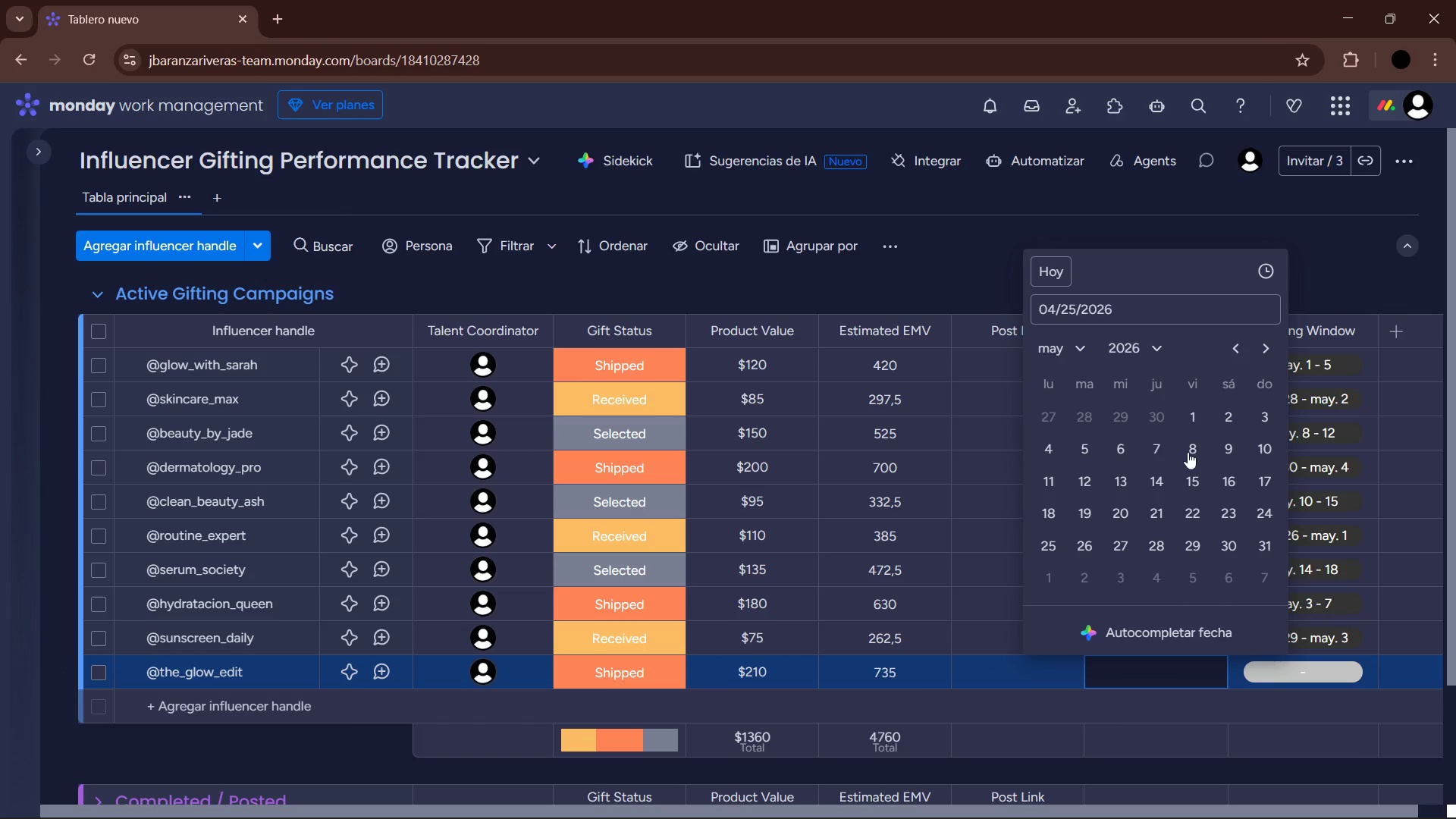 
left_click([1204, 445])
 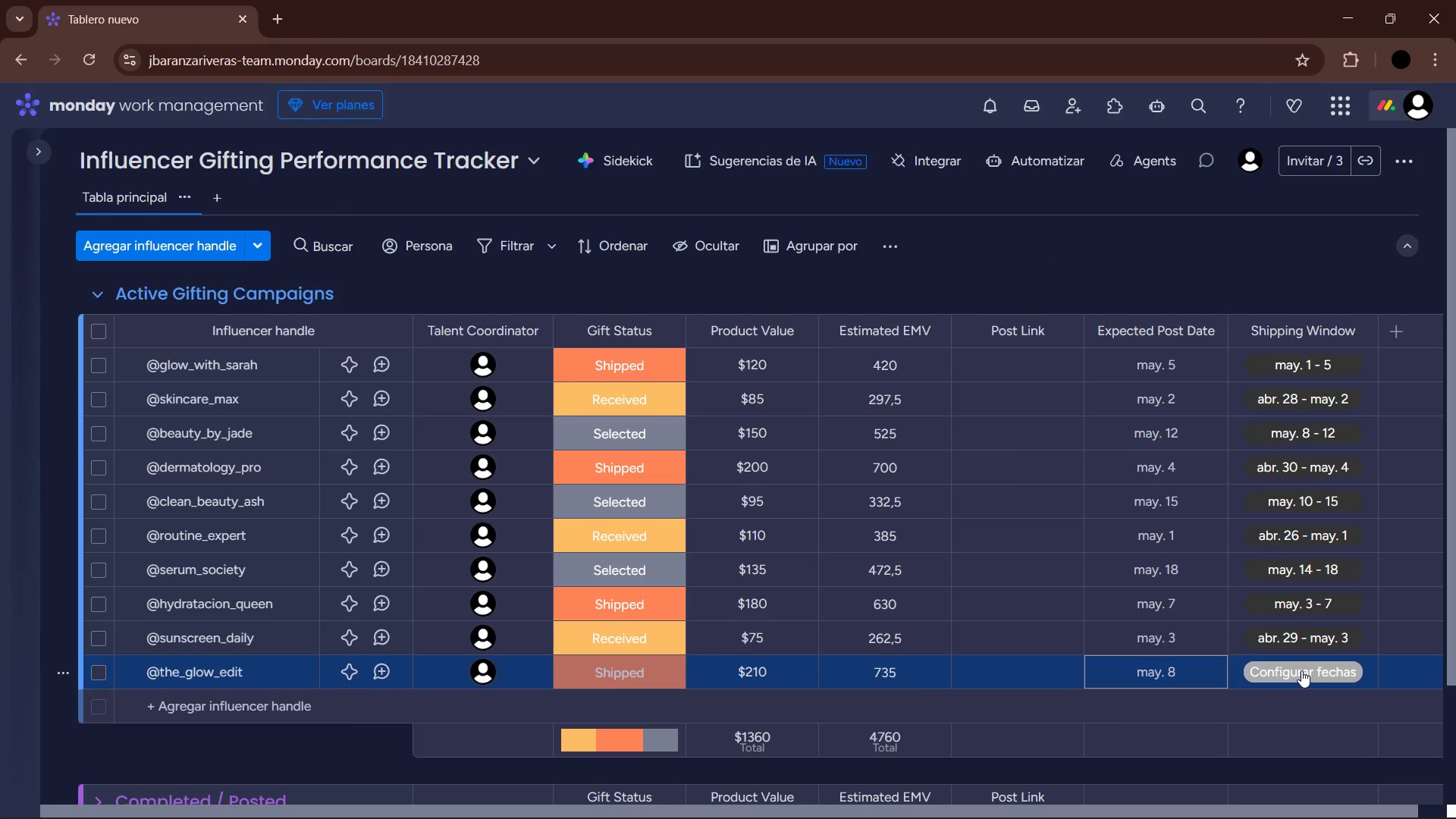 
left_click([1301, 670])
 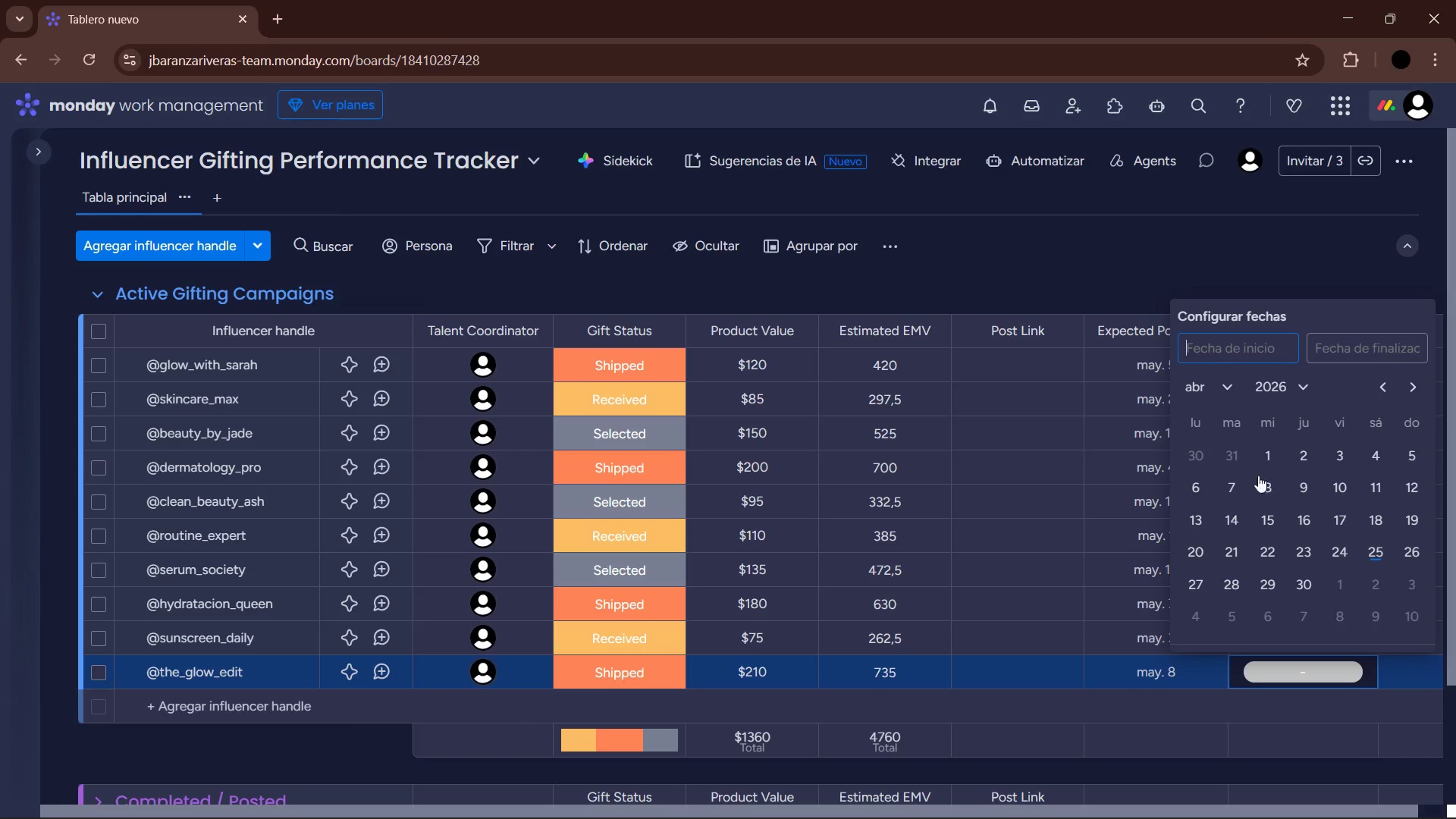 
left_click([1229, 392])
 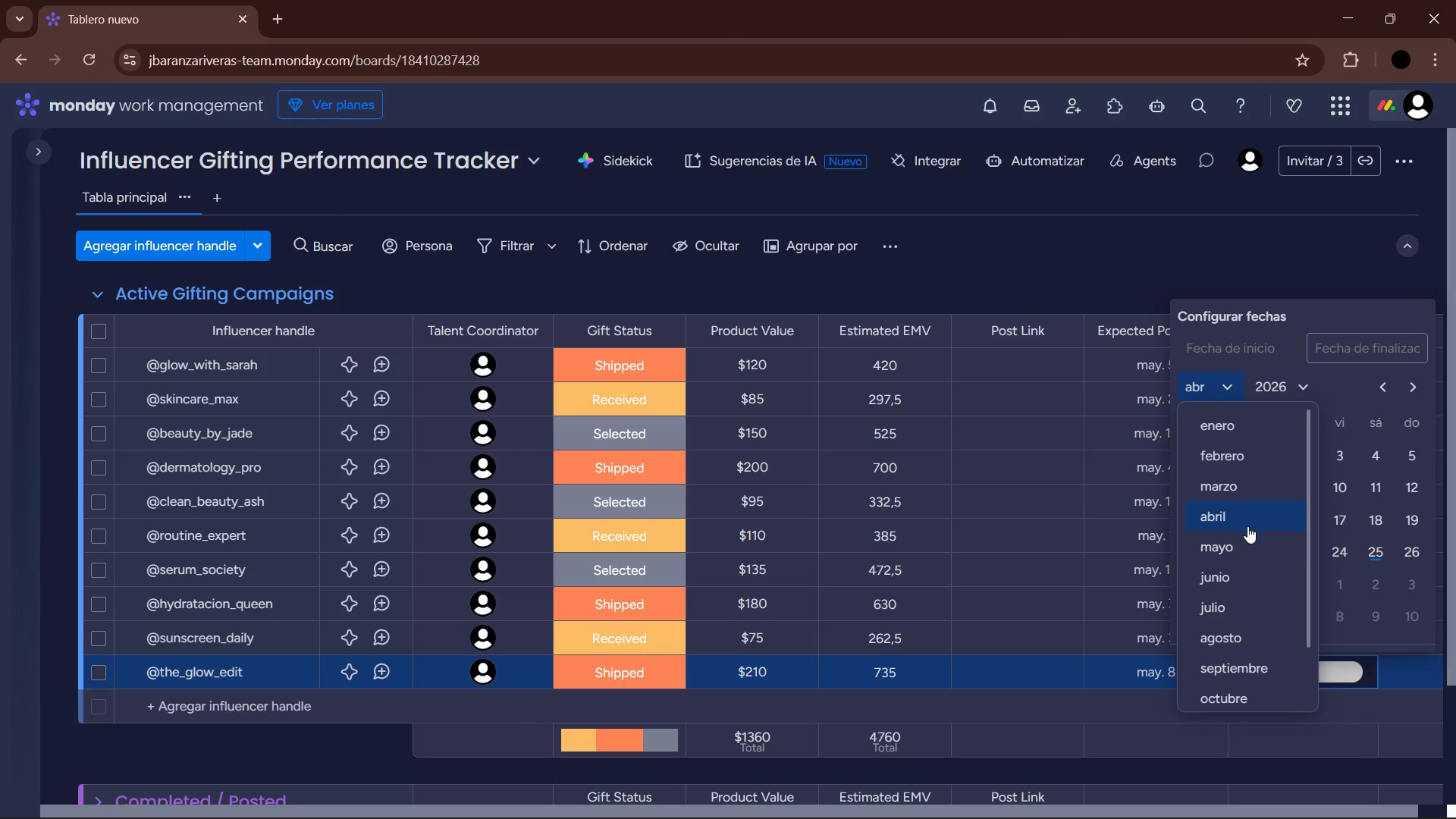 
left_click([1247, 540])
 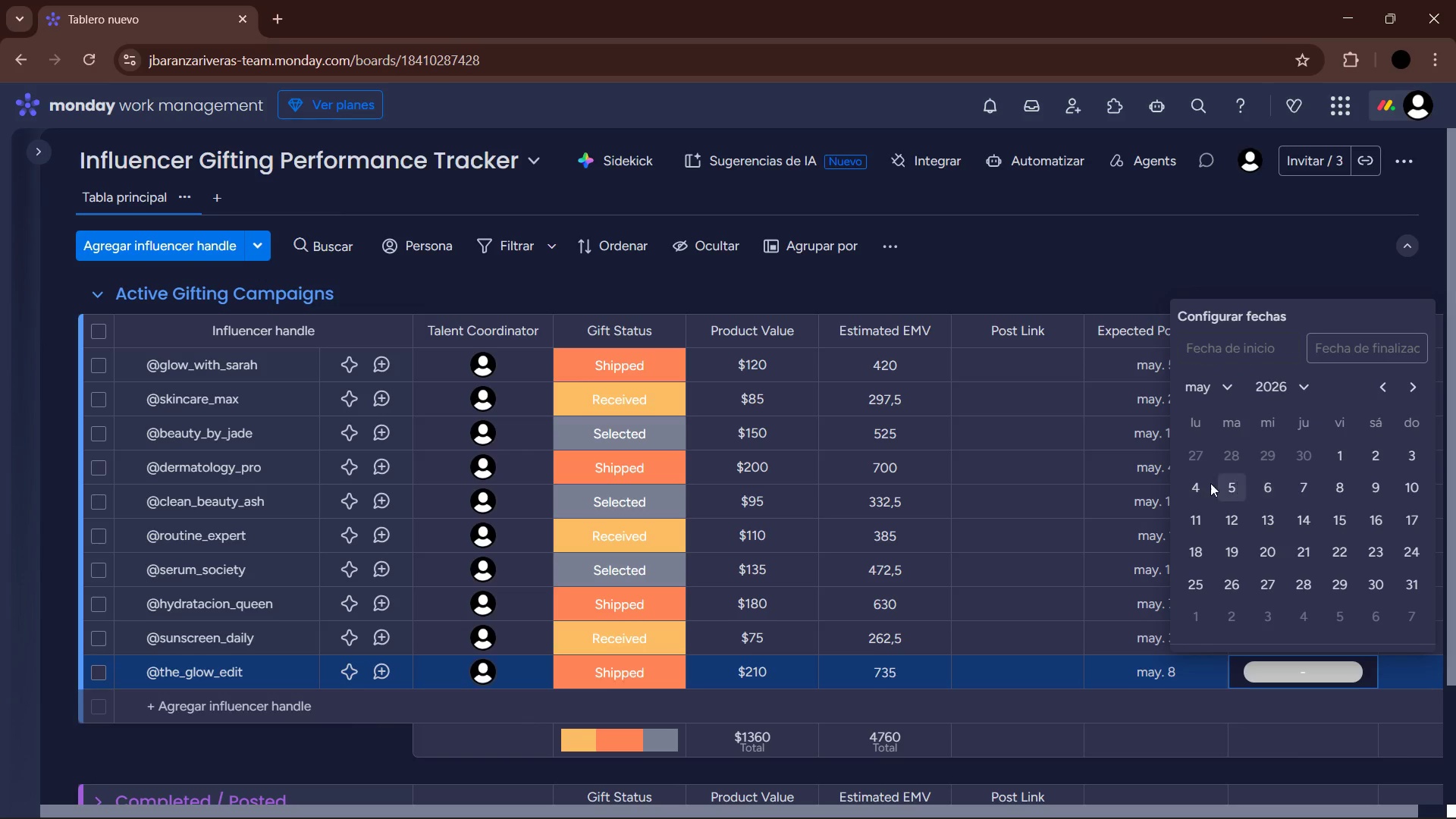 
left_click([1193, 485])
 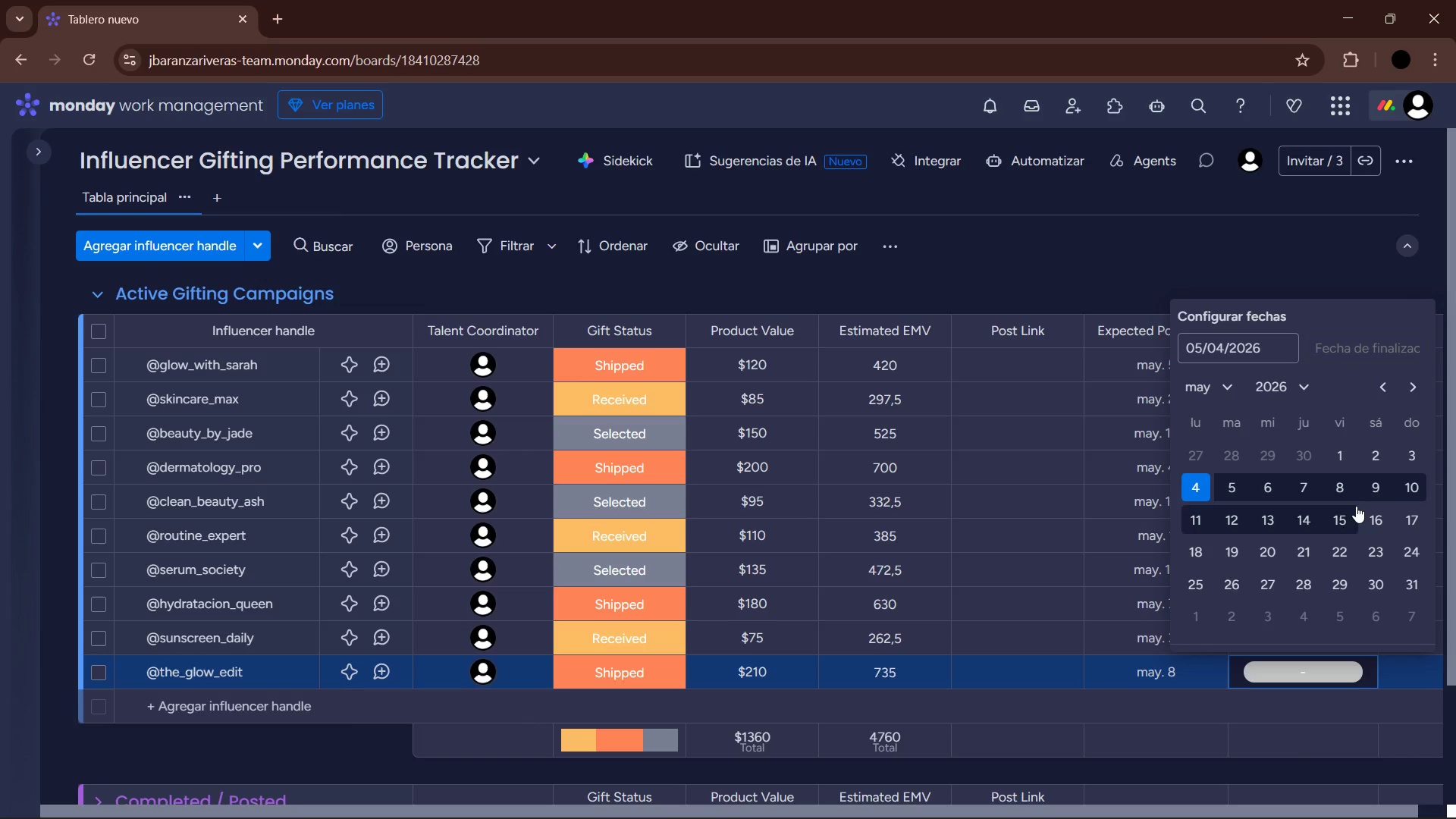 
left_click([1346, 490])
 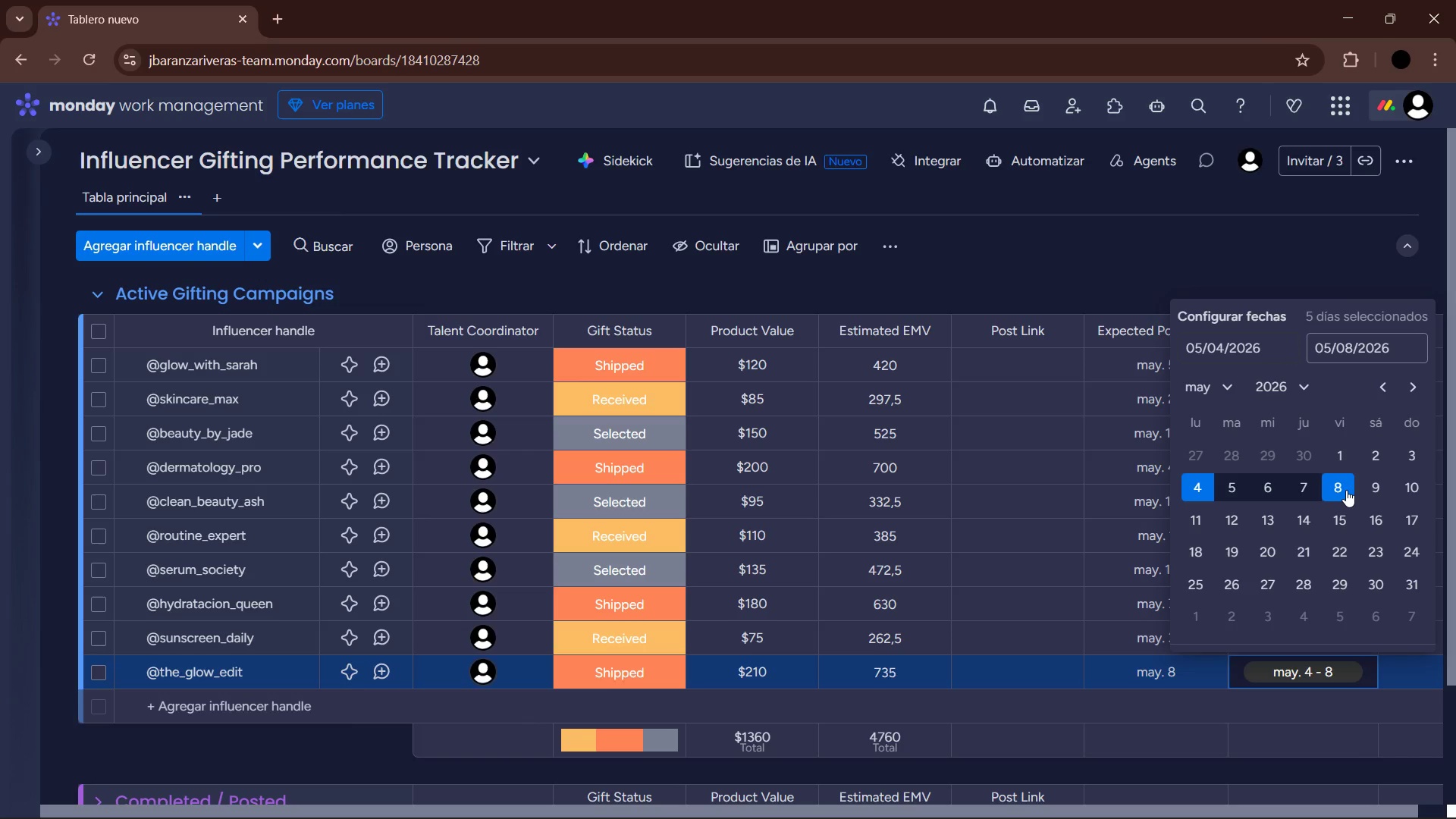 
wait(19.2)
 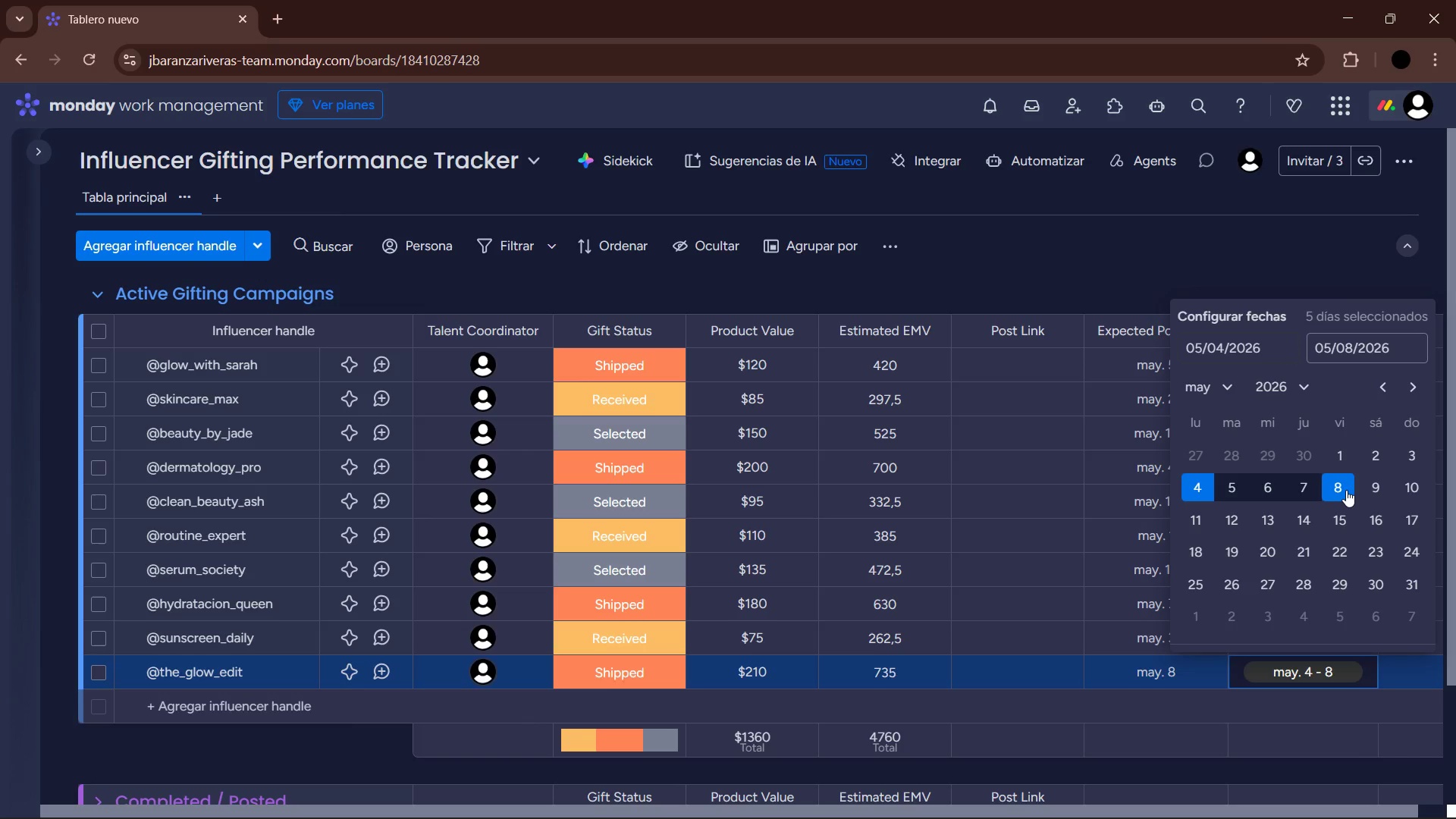 
left_click([337, 756])
 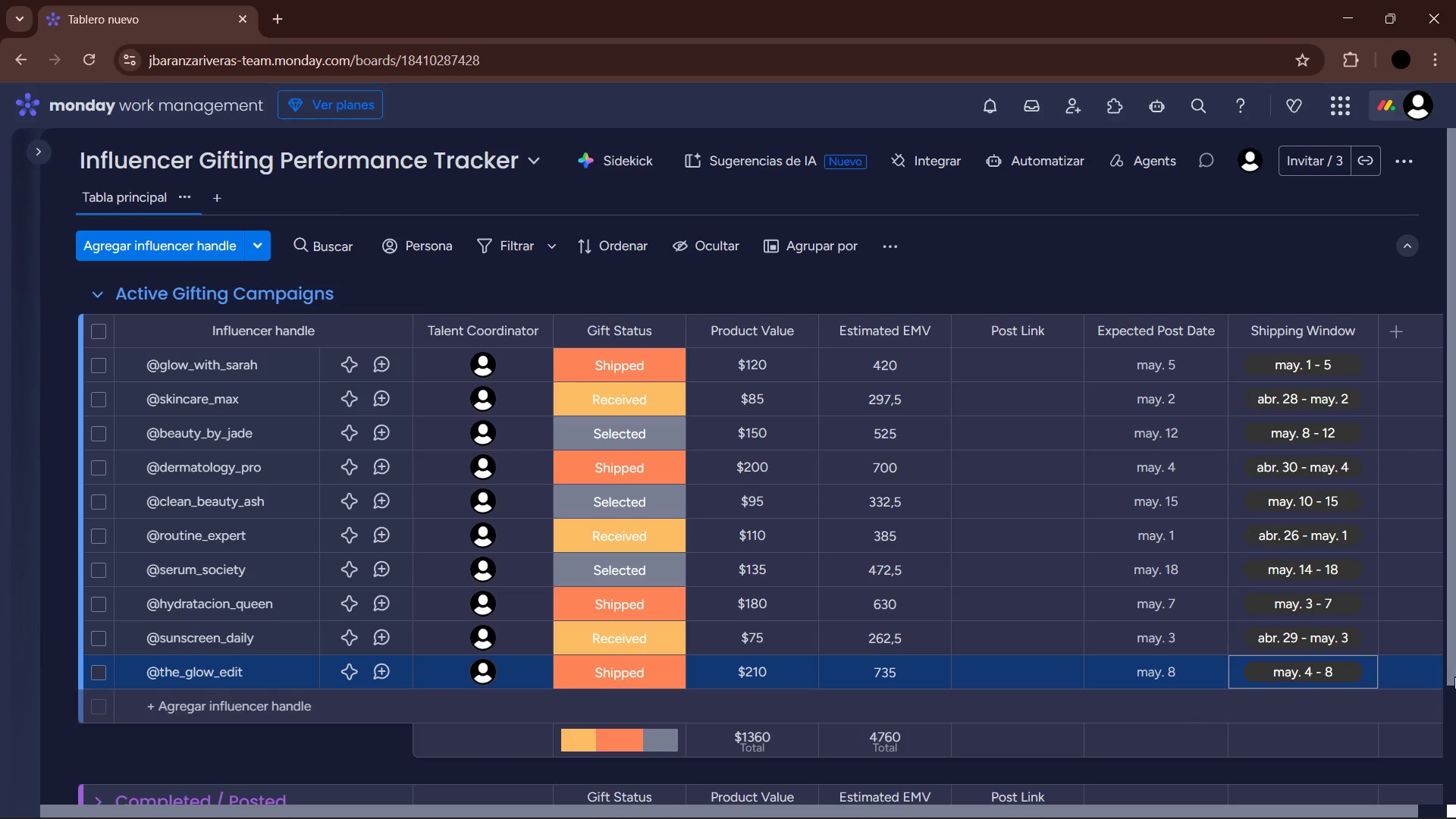 
mouse_move([1354, 681])
 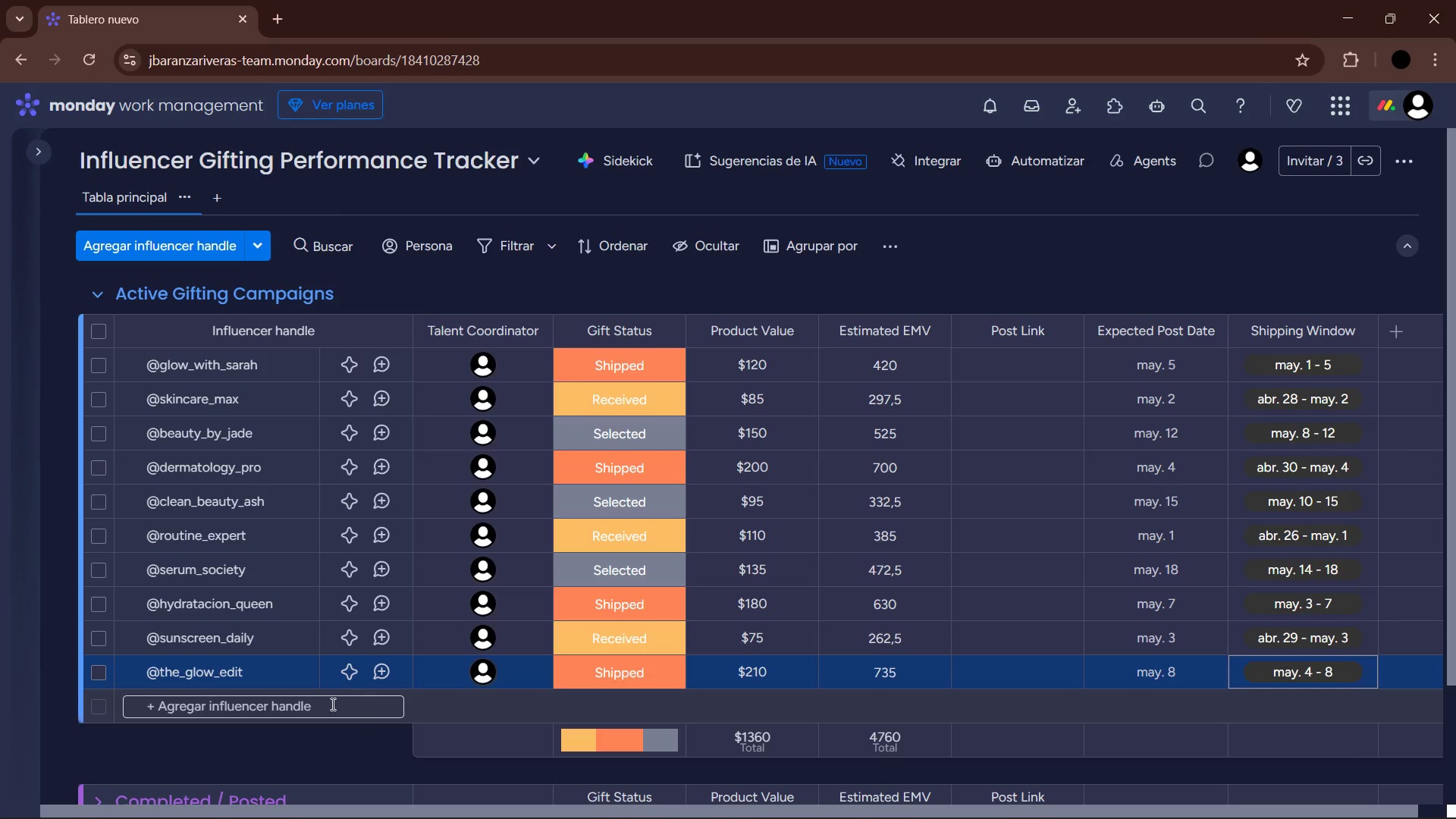 
left_click([305, 703])
 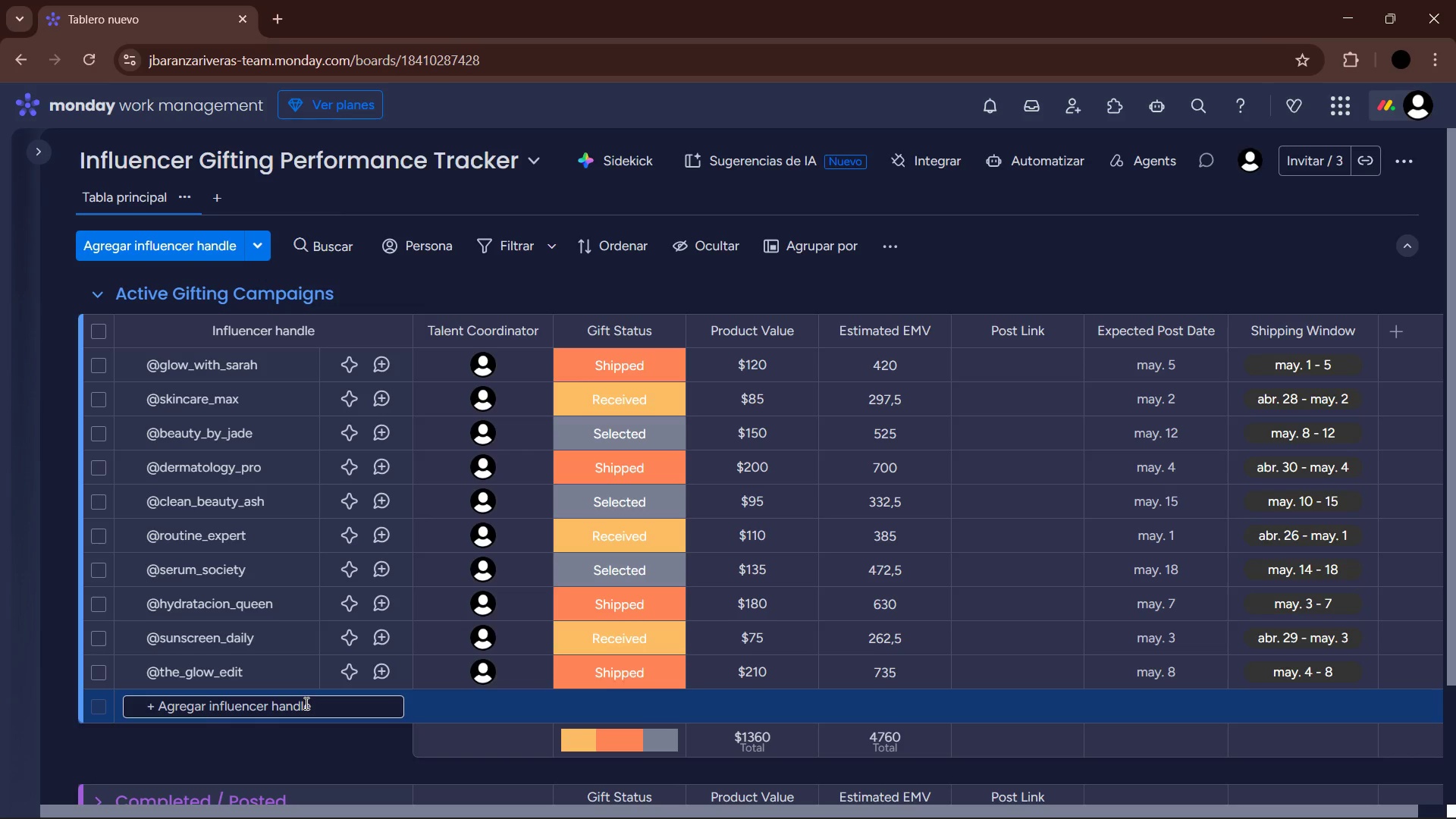 
wait(14.59)
 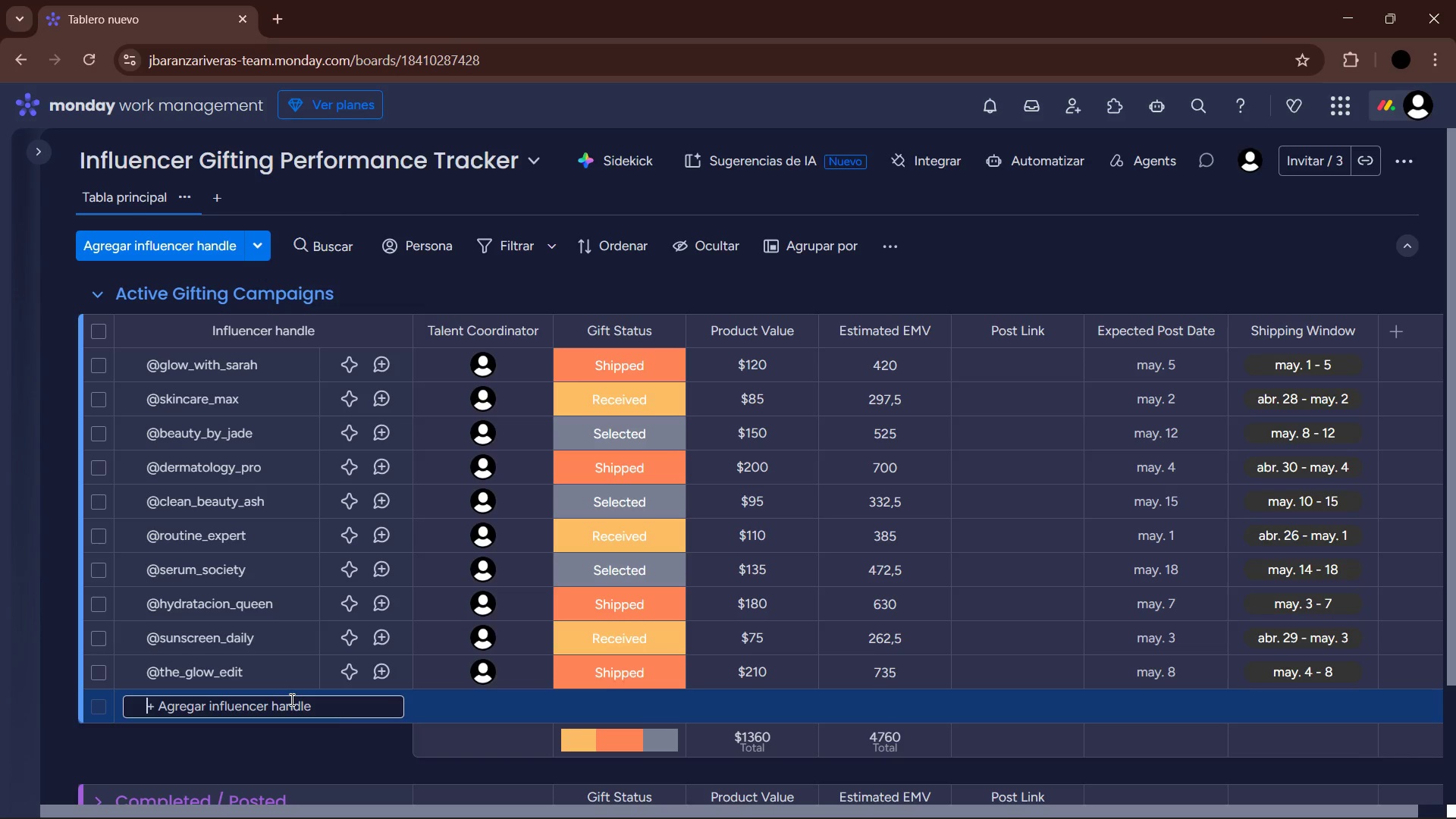 
key(Alt+Control+Q)
 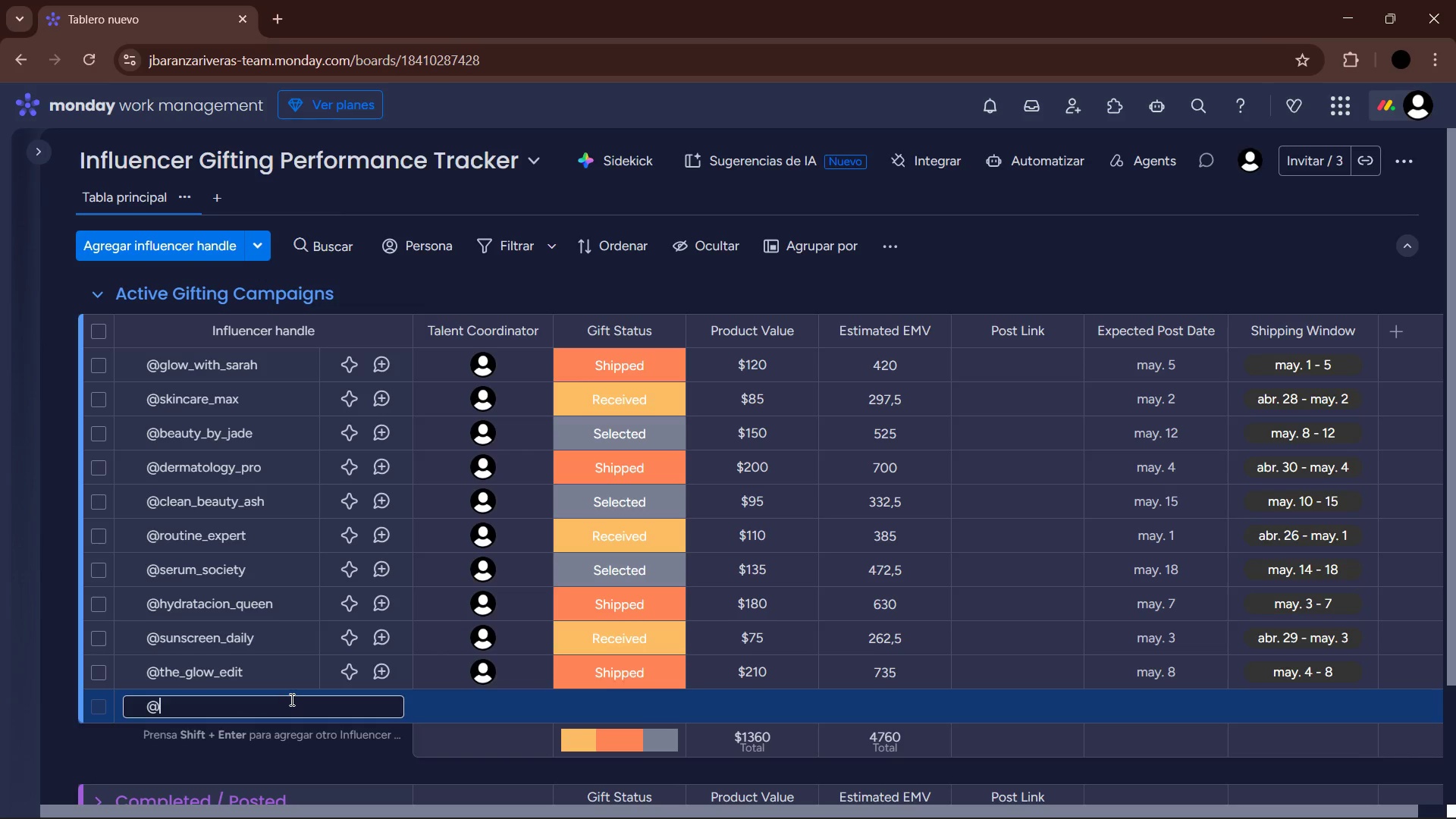 
type(minimalist_skin)
 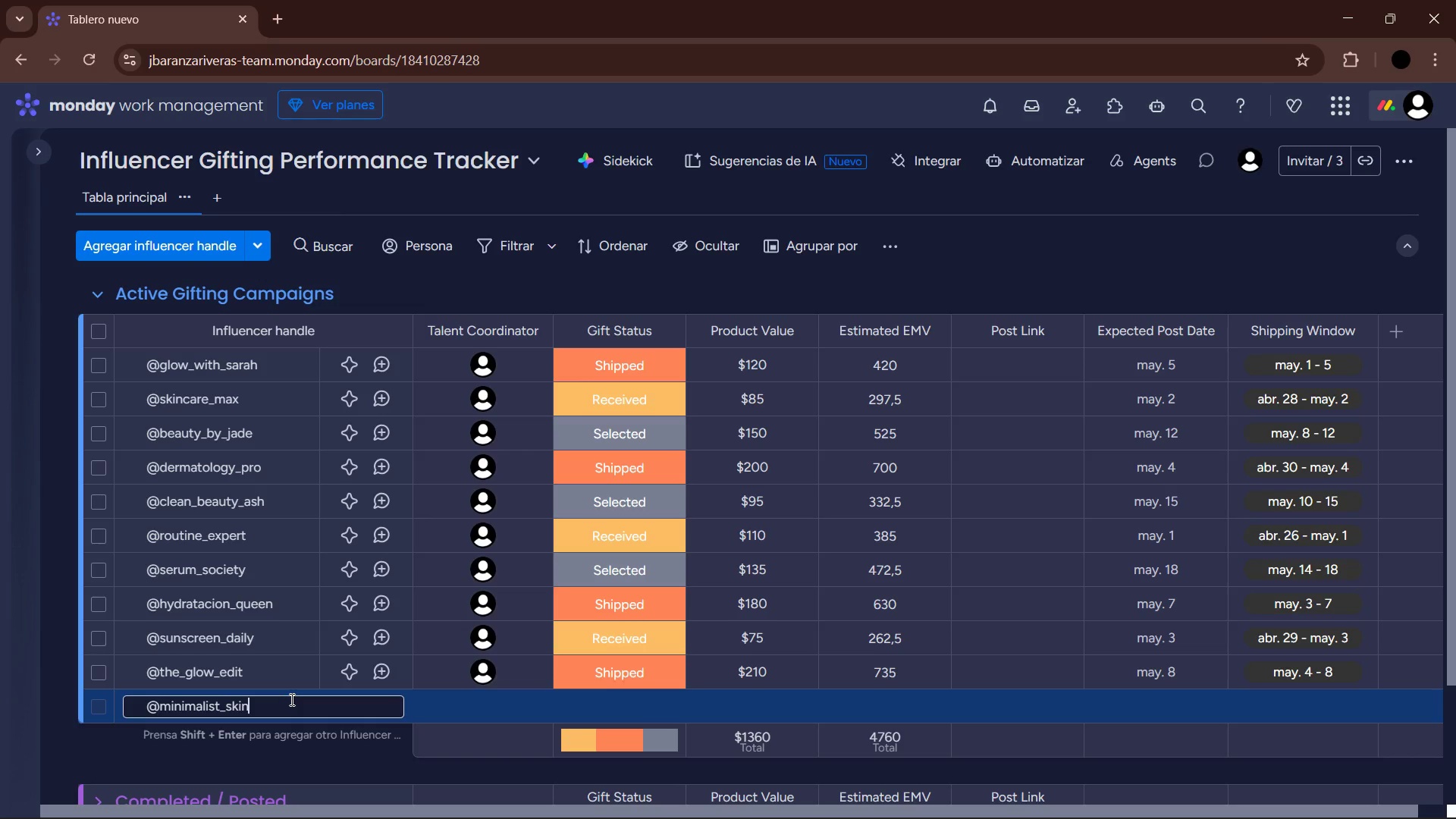 
key(Enter)
 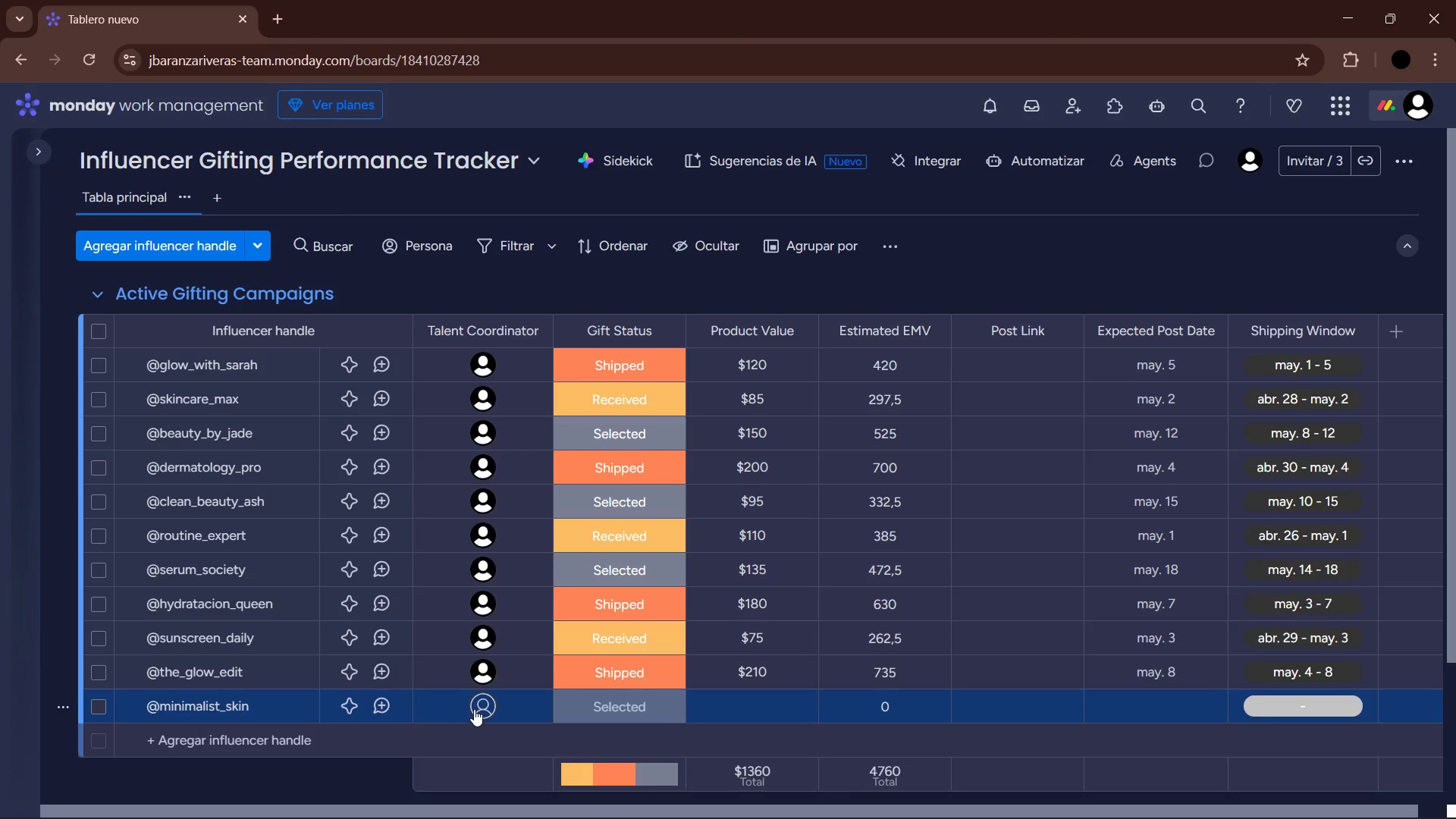 
left_click([479, 708])
 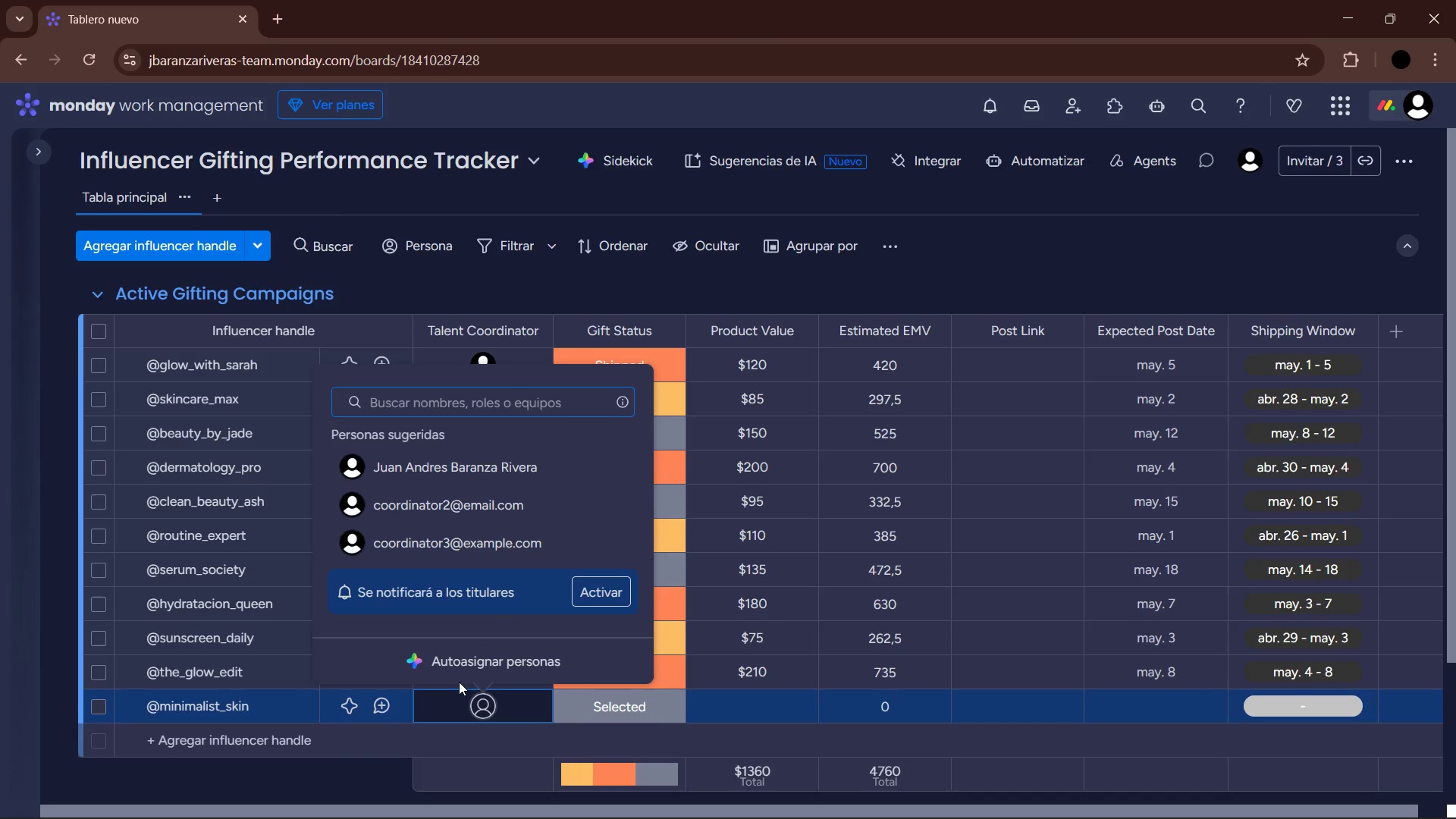 
left_click([464, 500])
 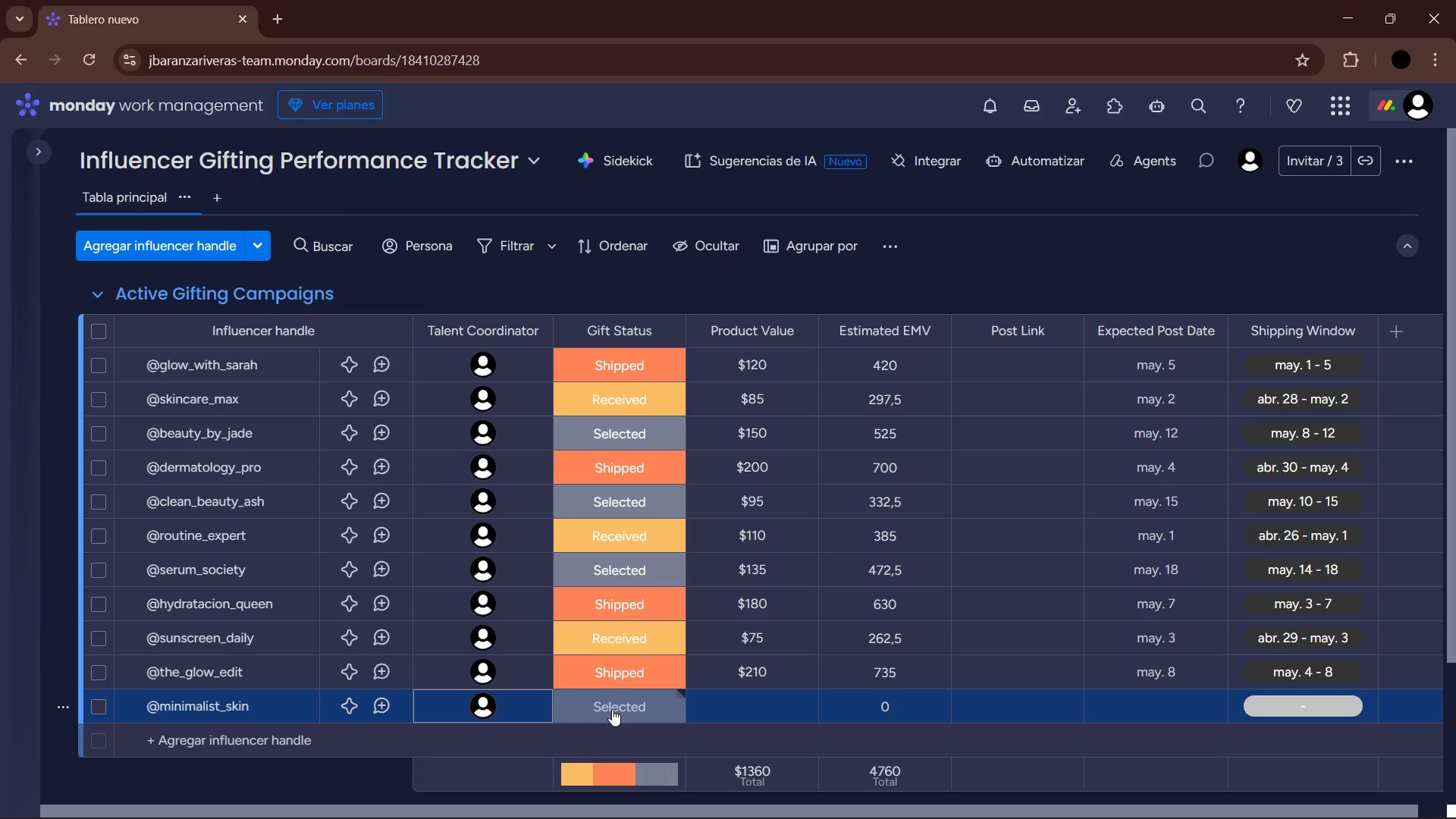 
left_click([612, 709])
 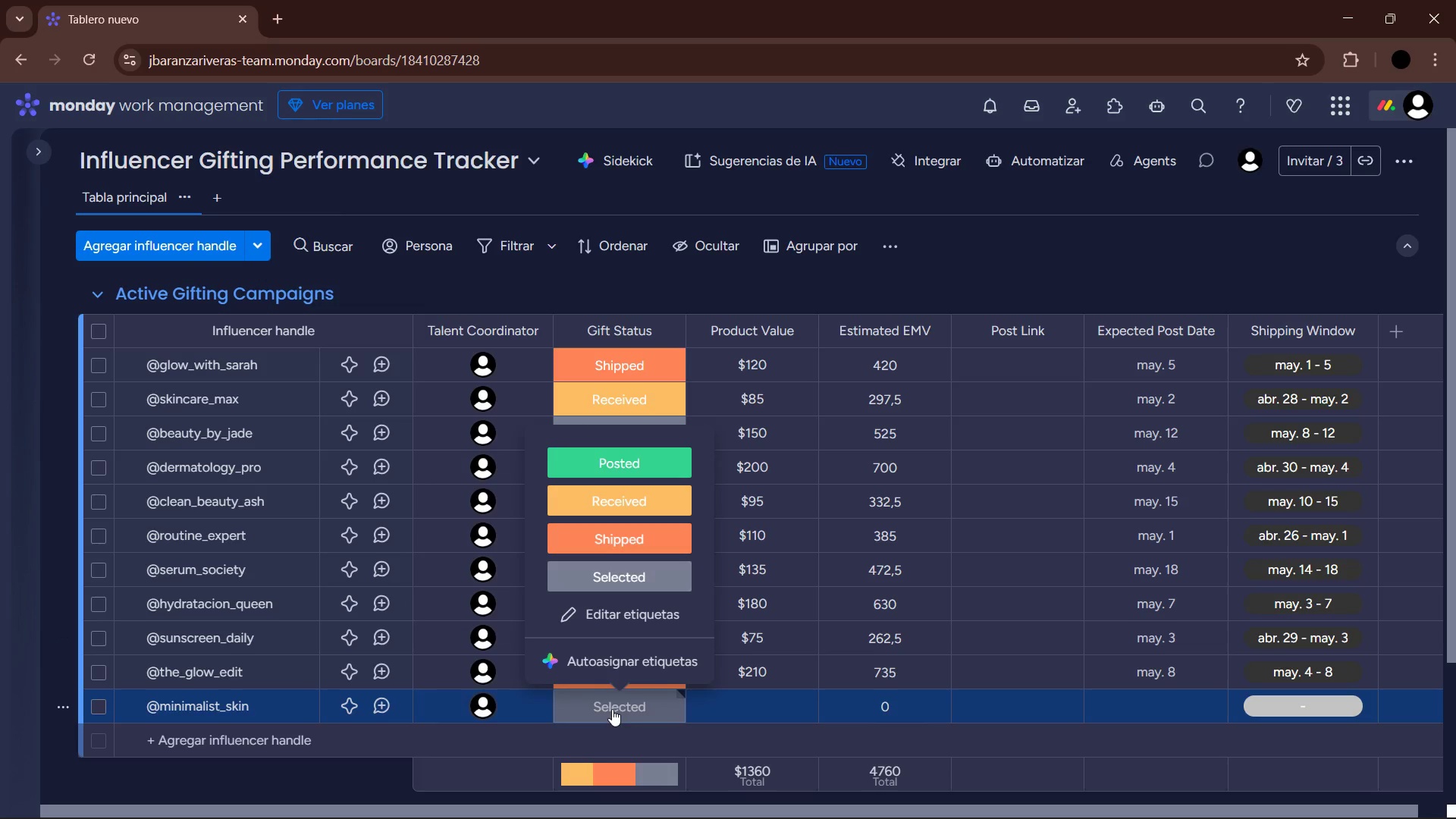 
left_click([612, 709])
 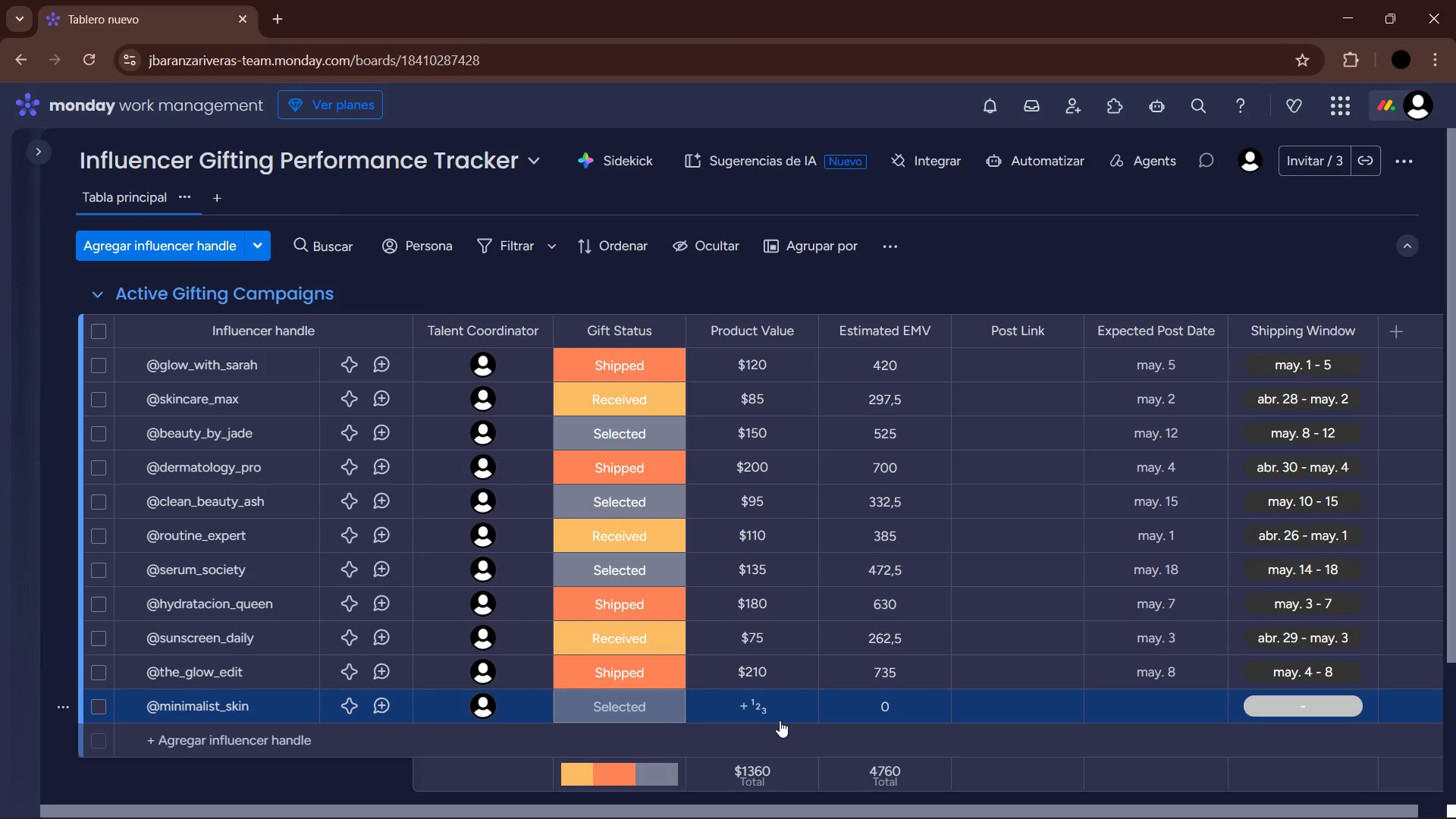 
key(Numpad1)
 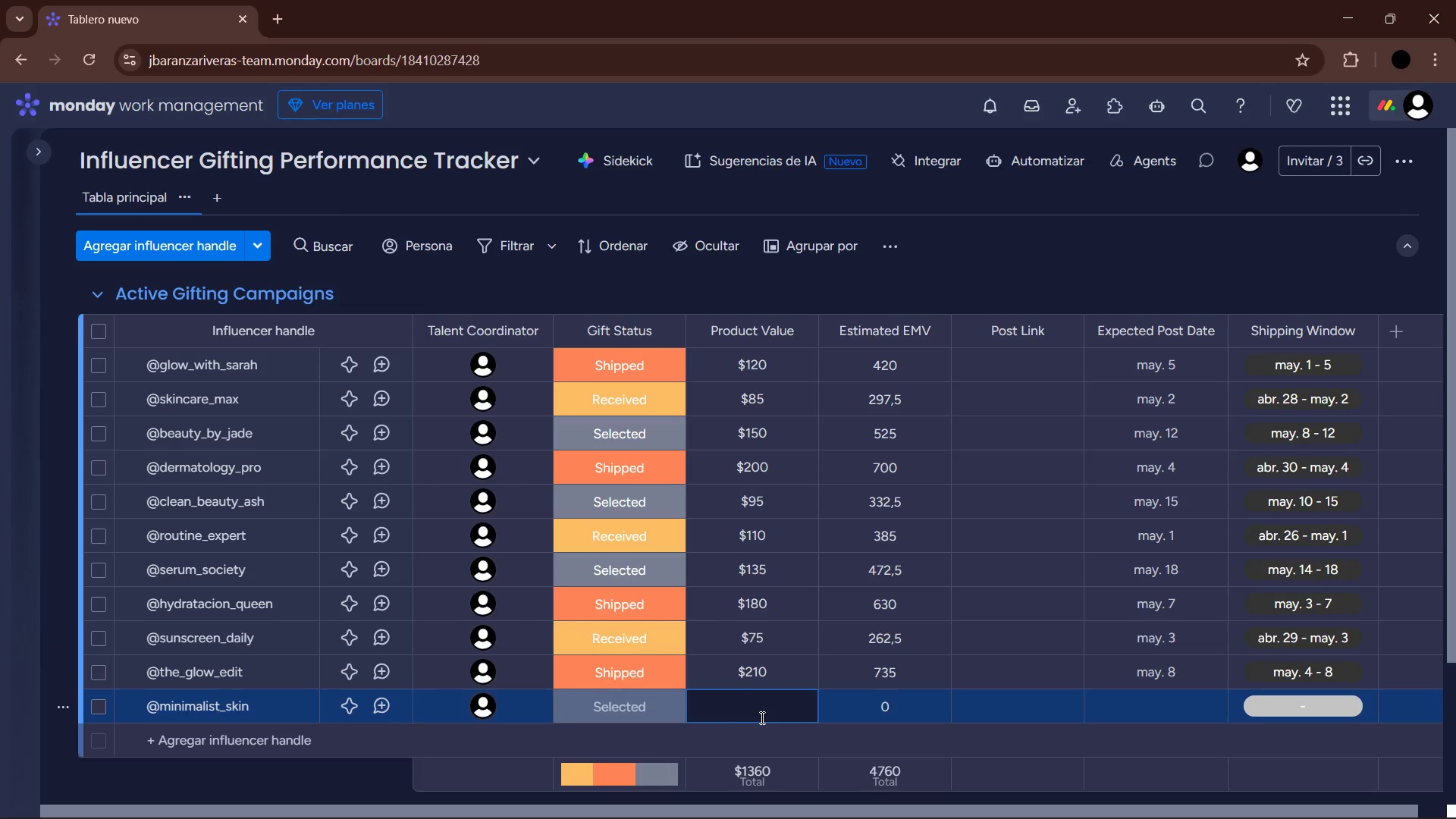 
key(Numpad2)
 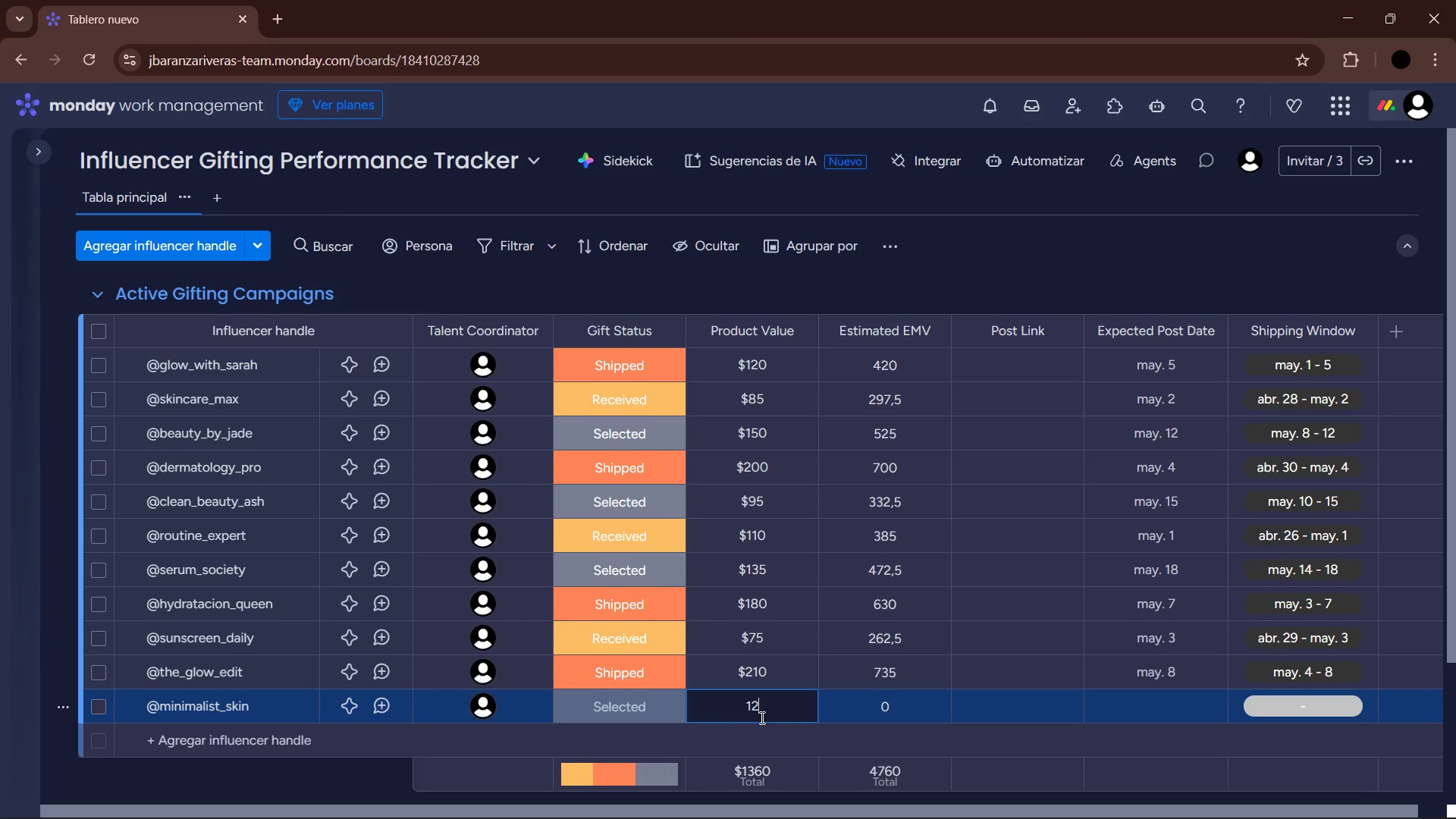 
key(Numpad5)
 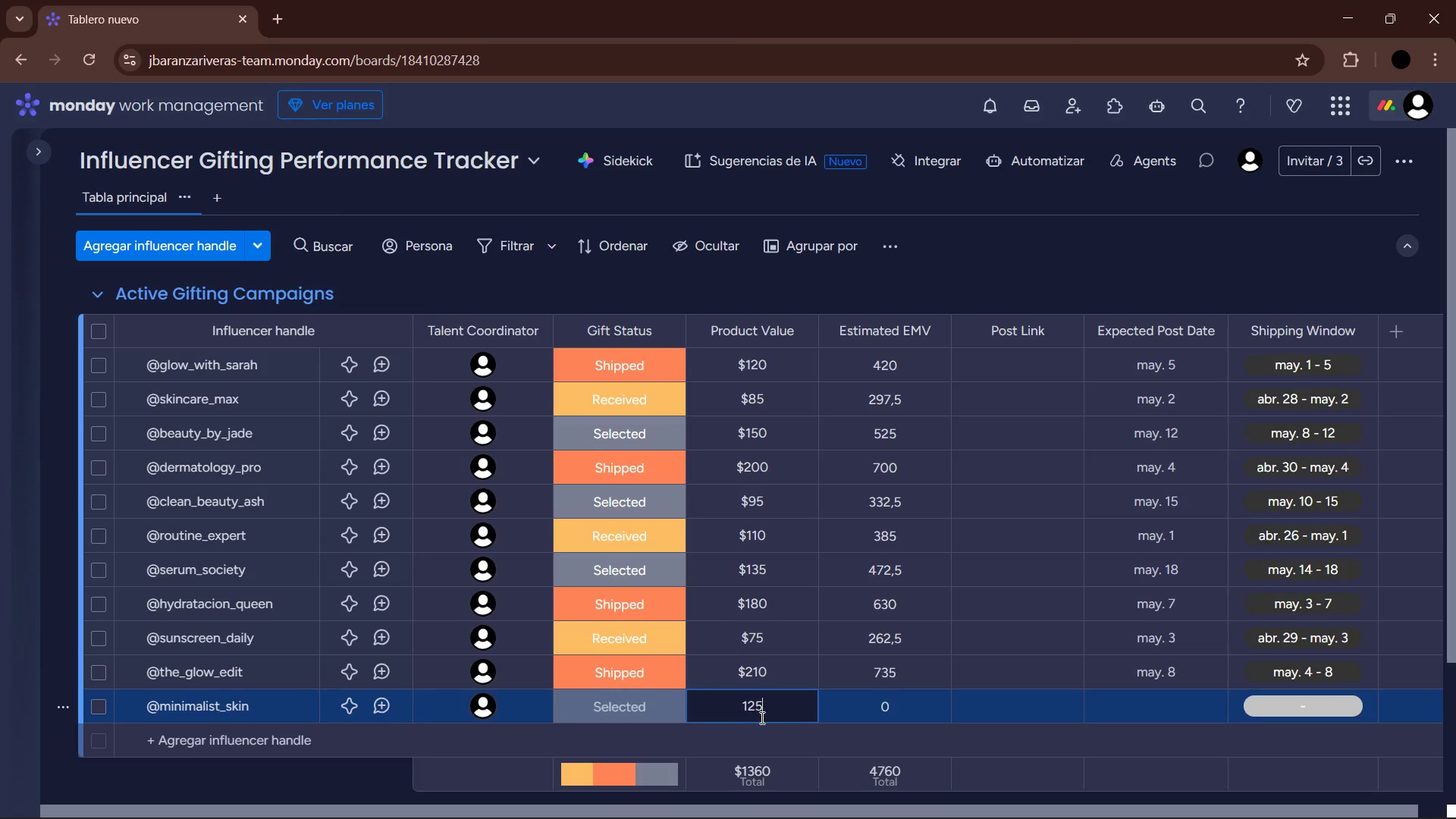 
key(Enter)
 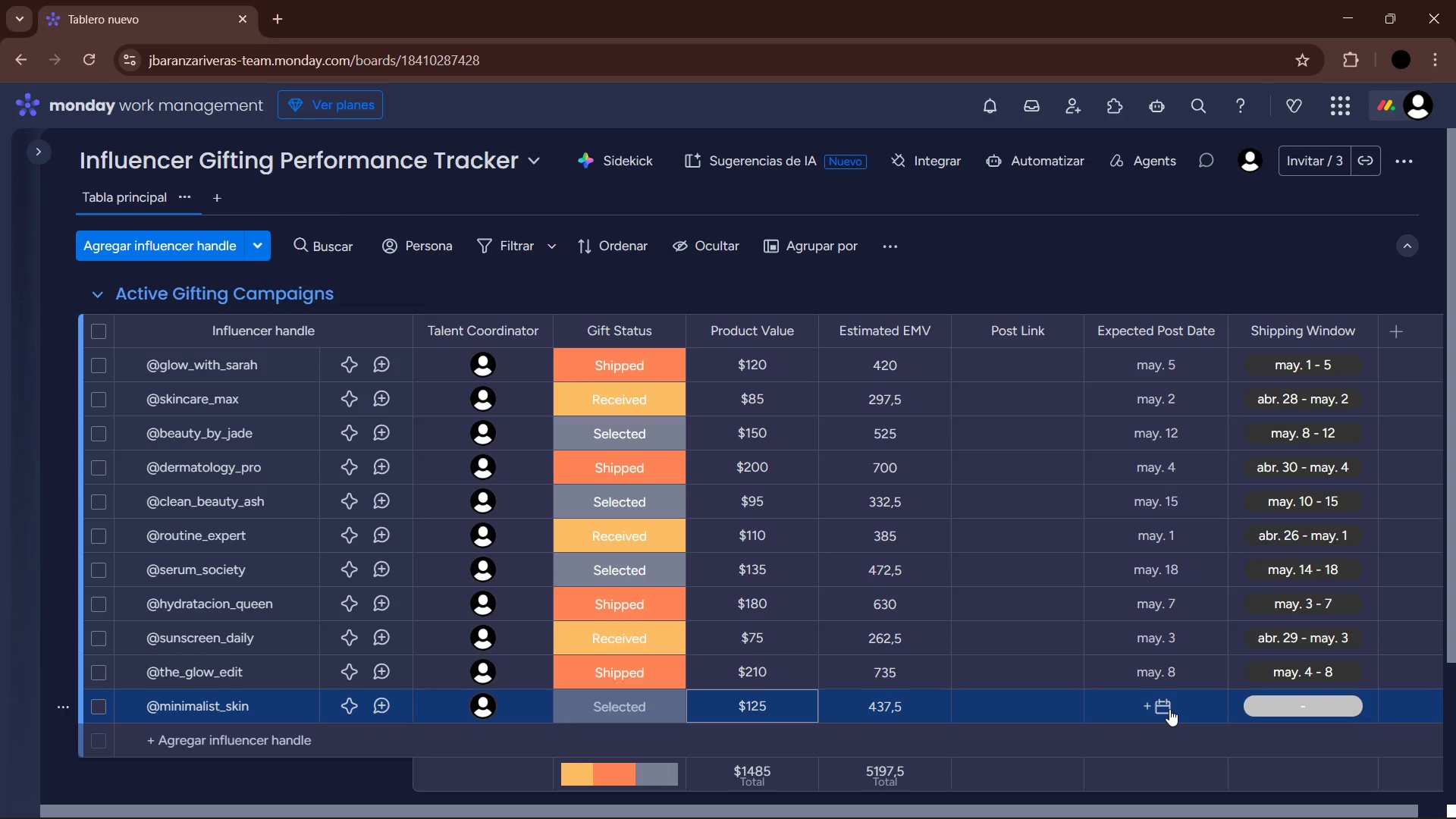 
wait(7.56)
 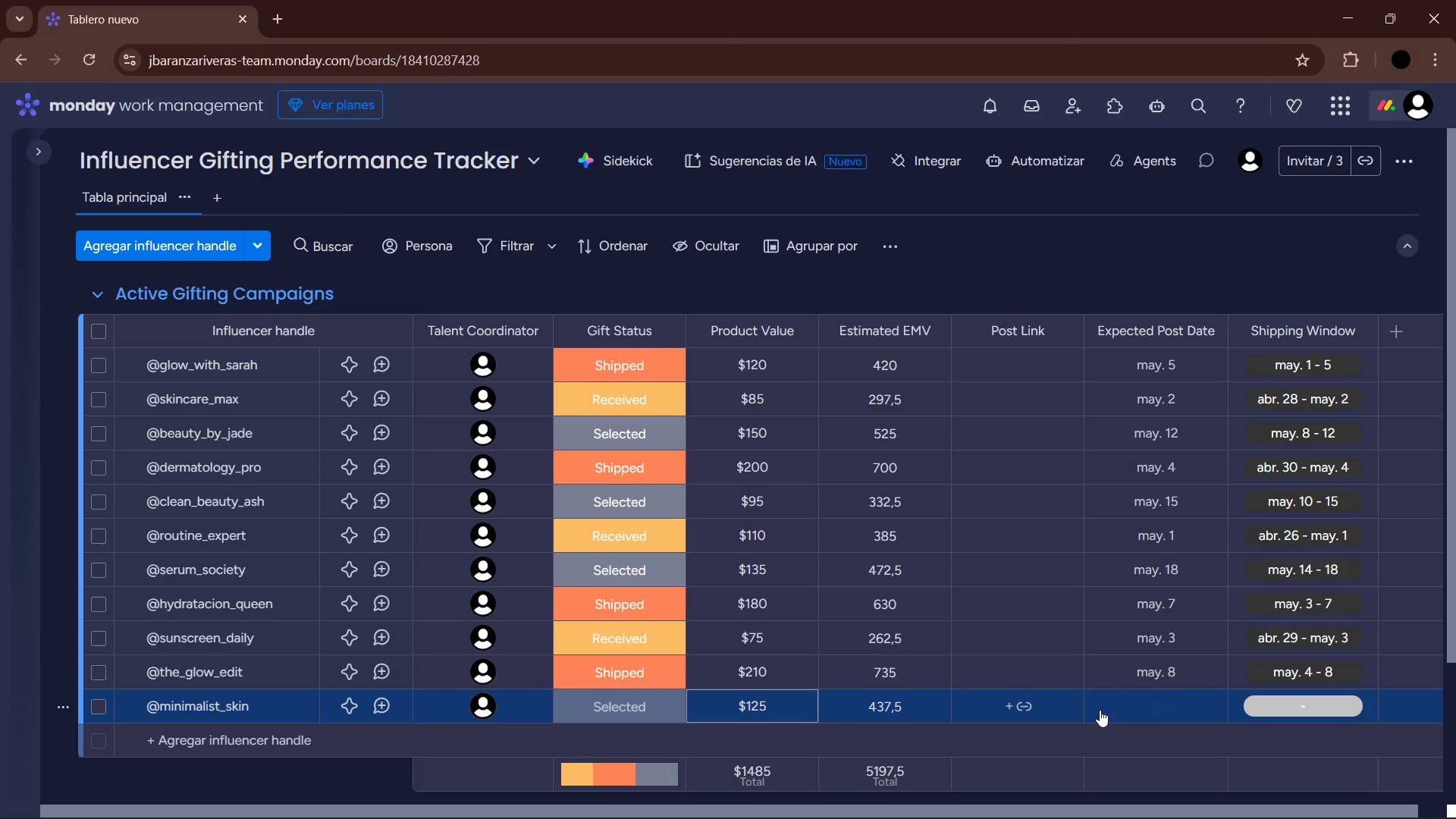 
left_click([1169, 709])
 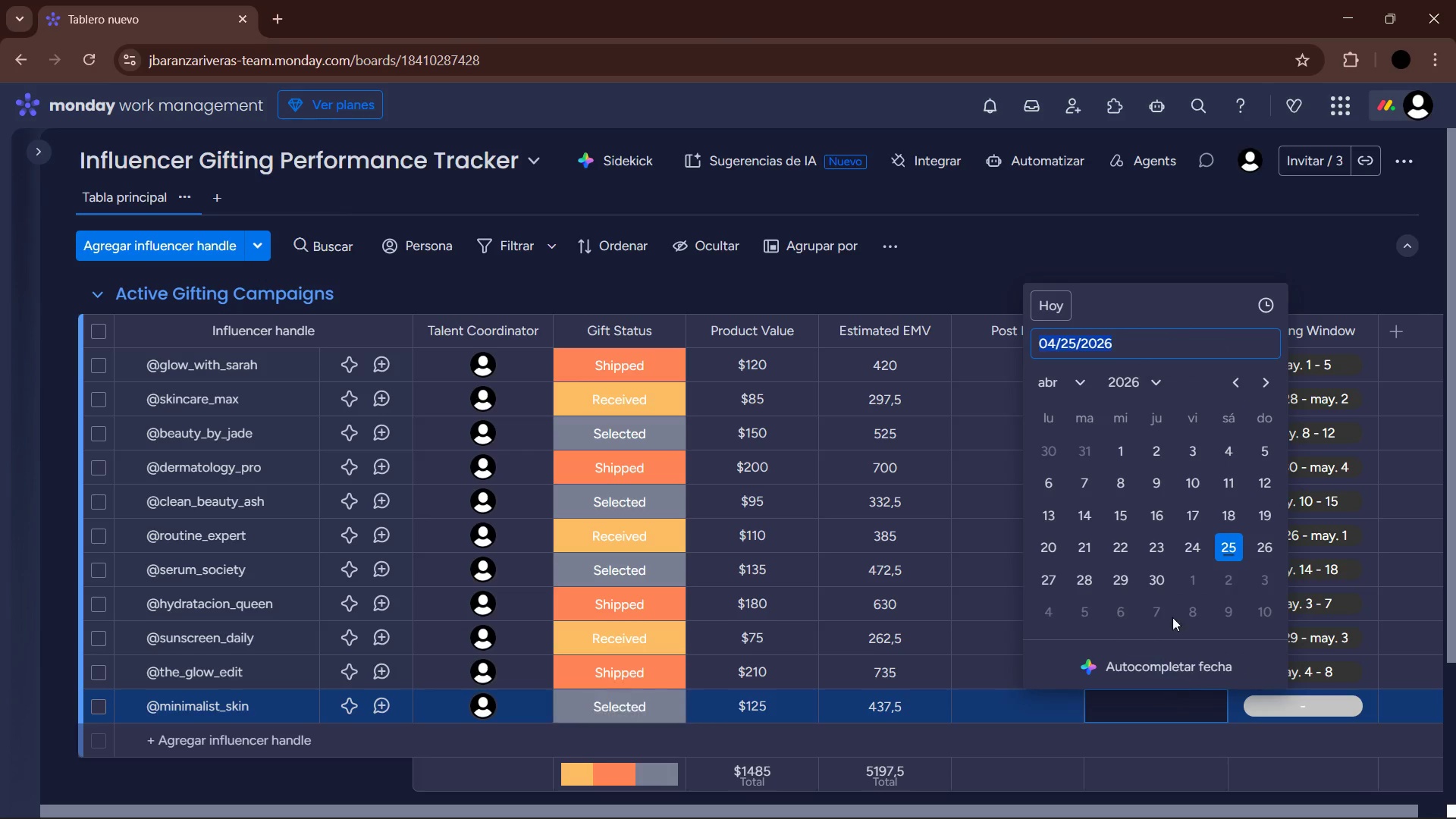 
left_click([1078, 380])
 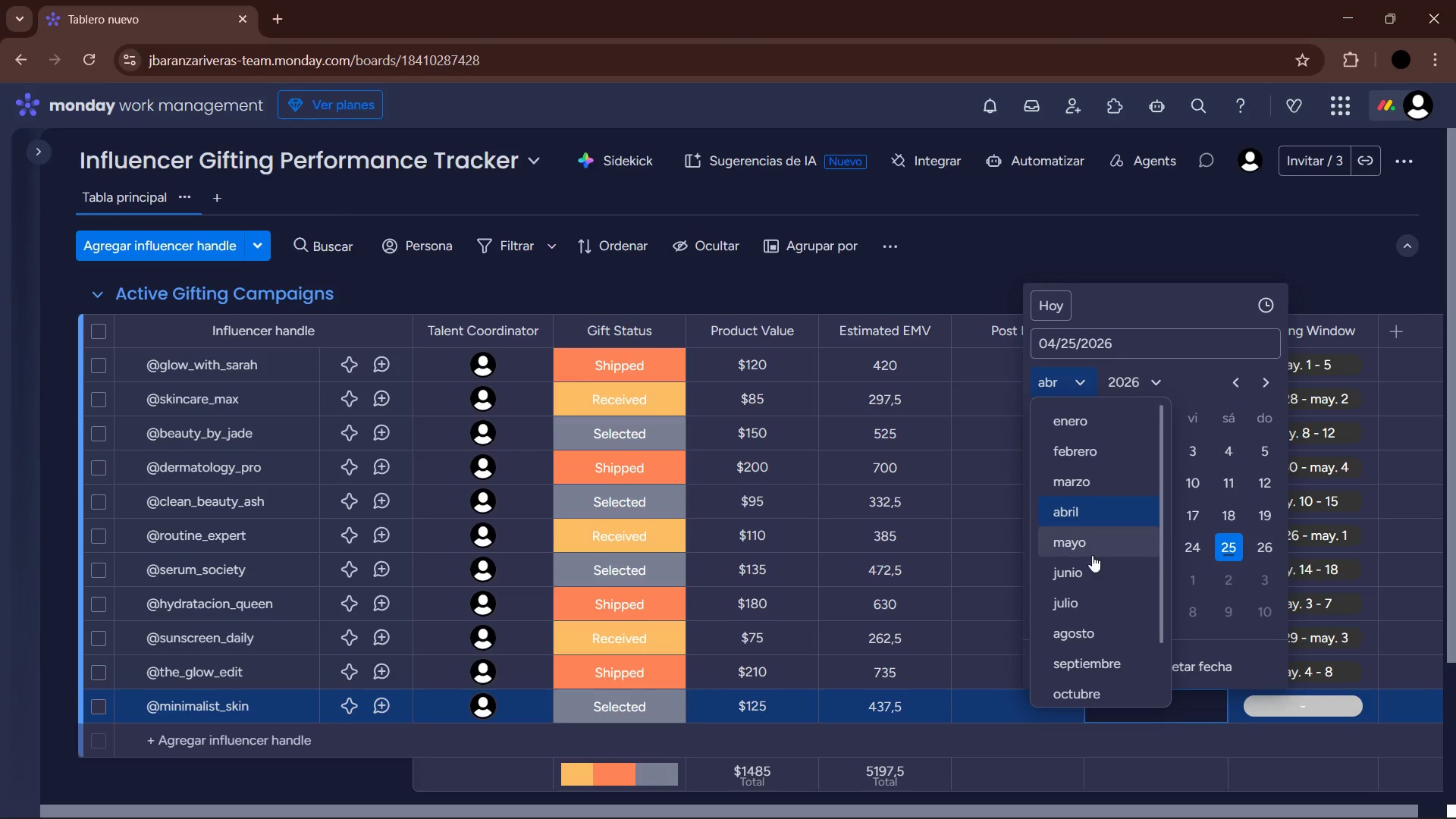 
left_click([1092, 554])
 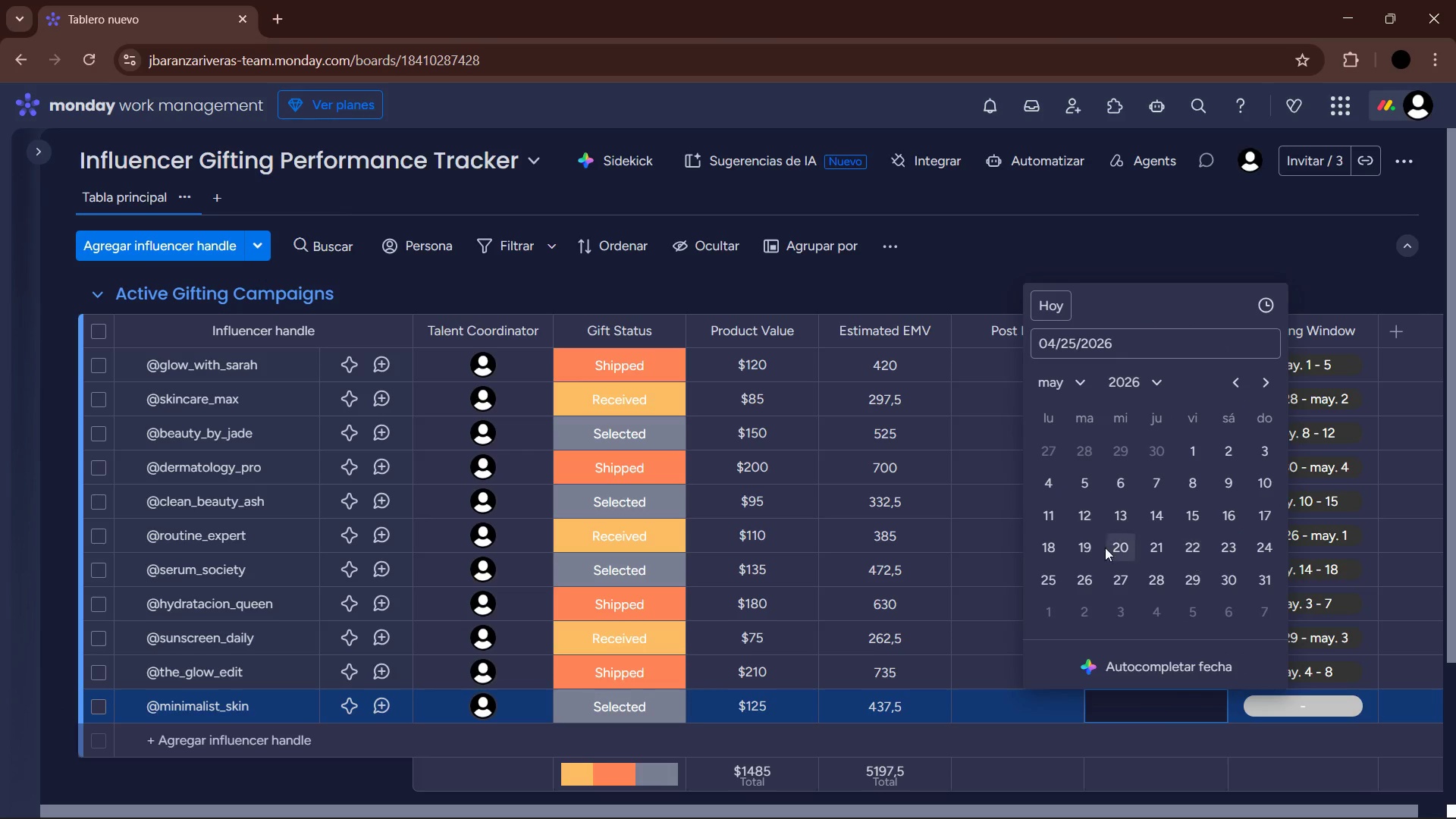 
left_click([1119, 542])
 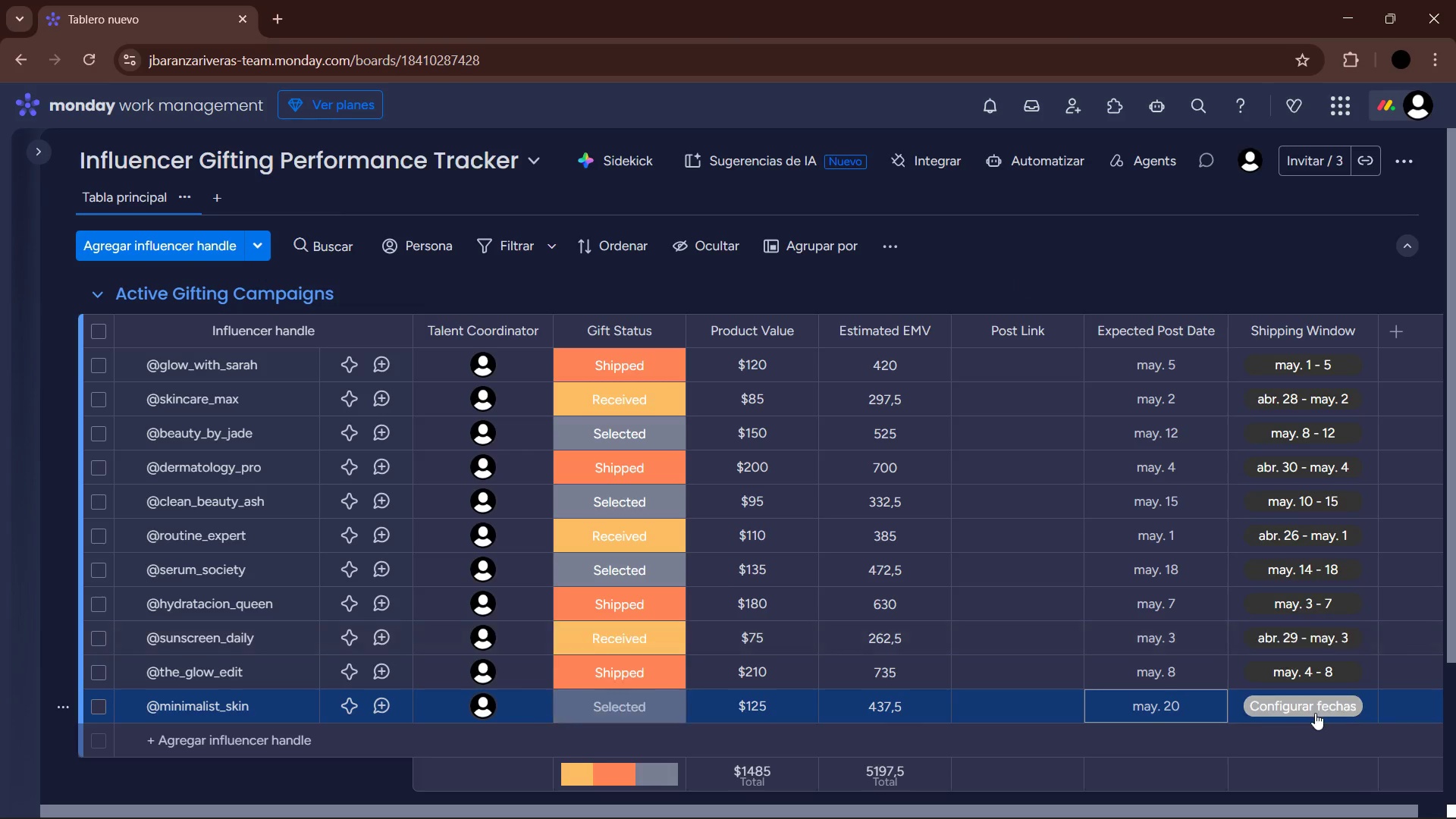 
left_click([1315, 713])
 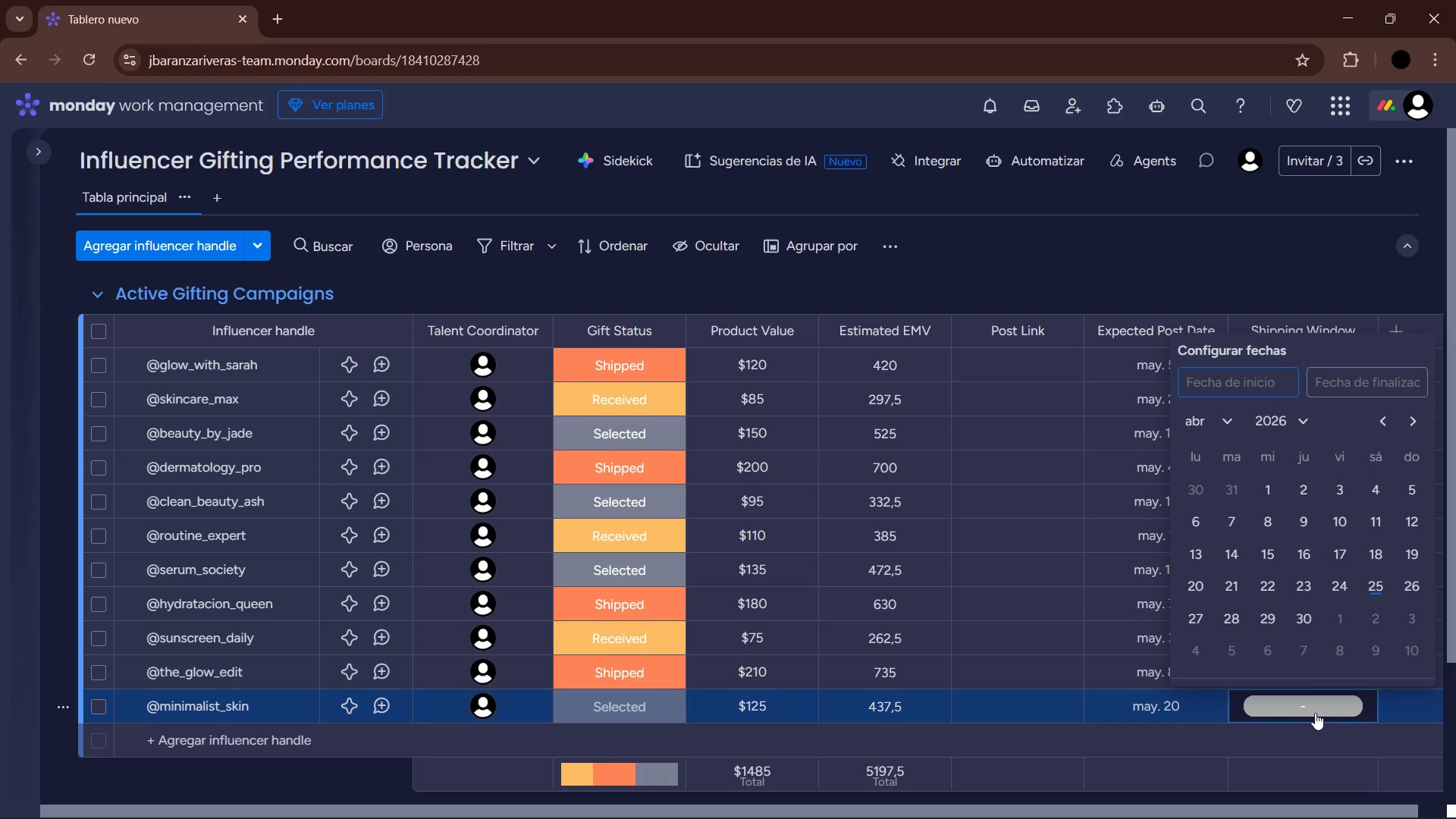 
left_click([1207, 430])
 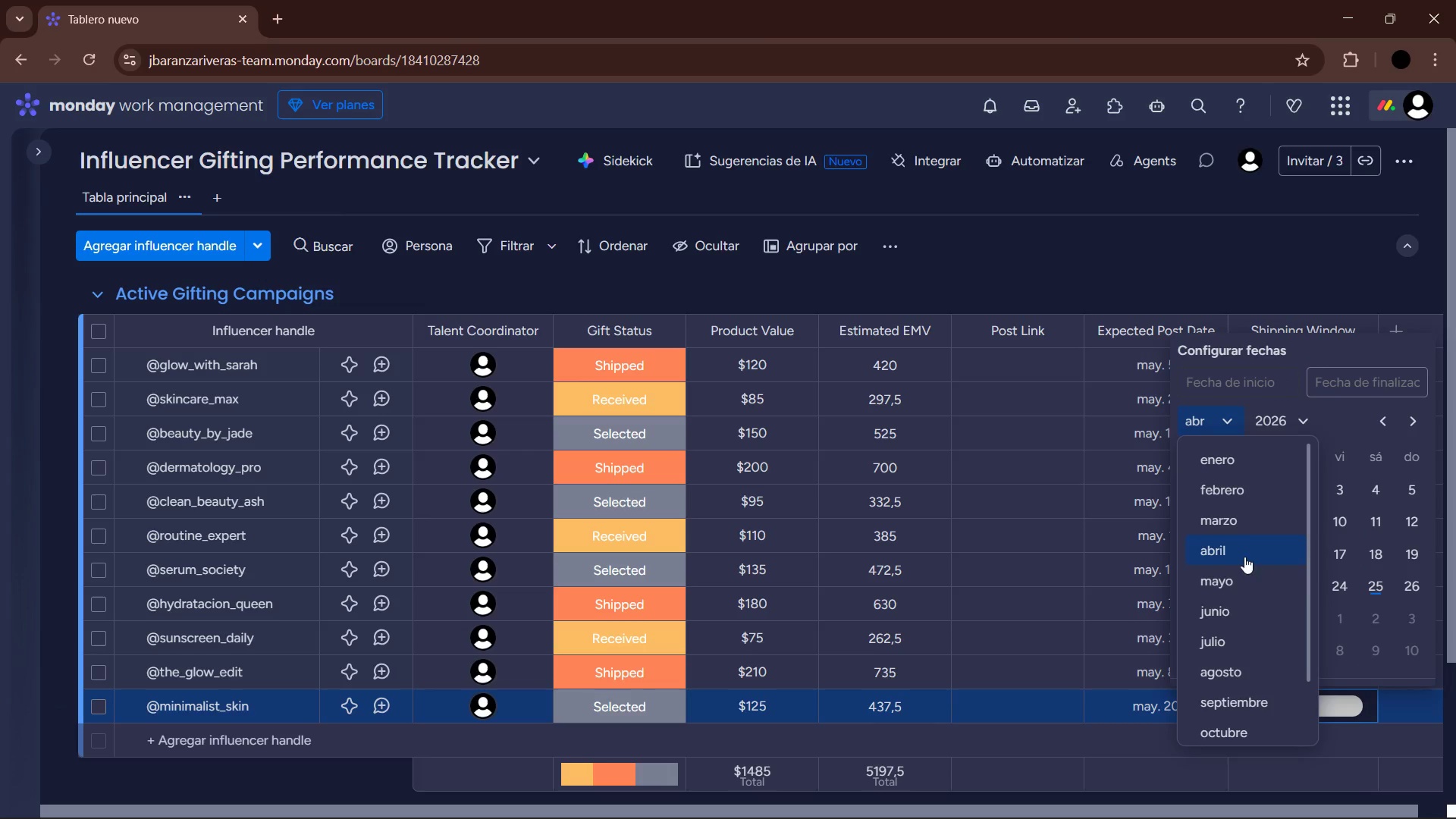 
left_click([1235, 573])
 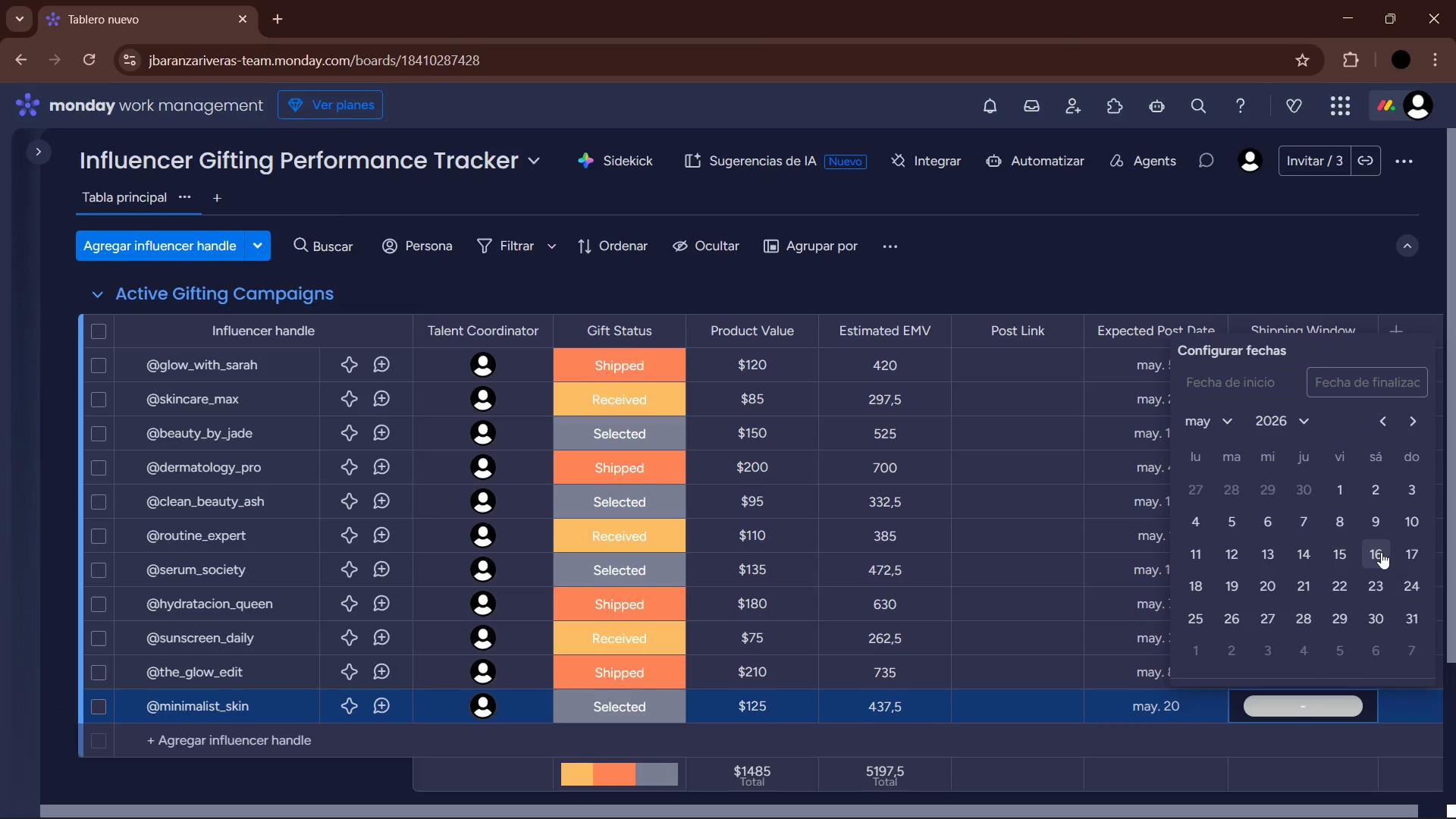 
left_click([1384, 554])
 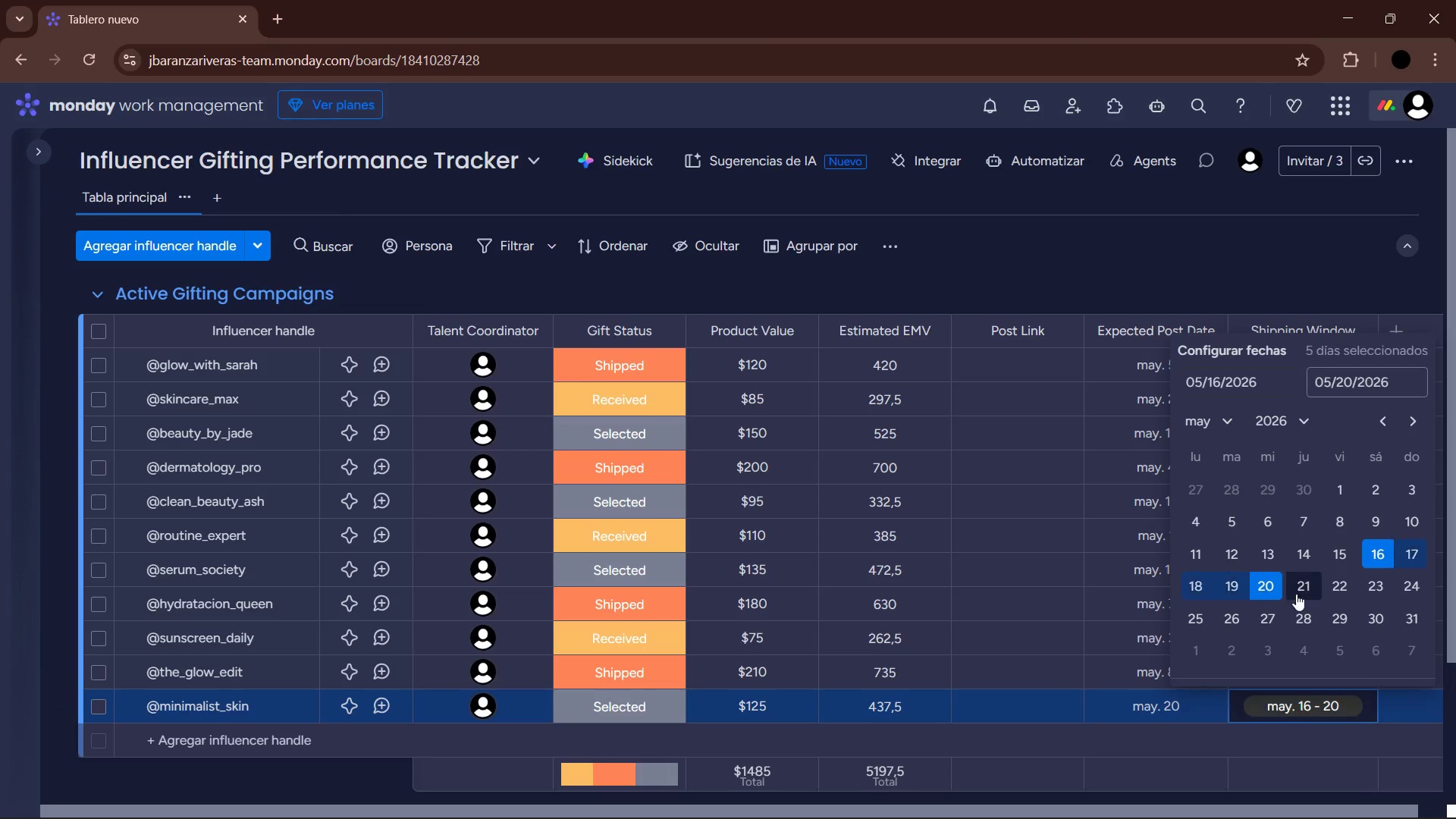 
left_click([259, 742])
 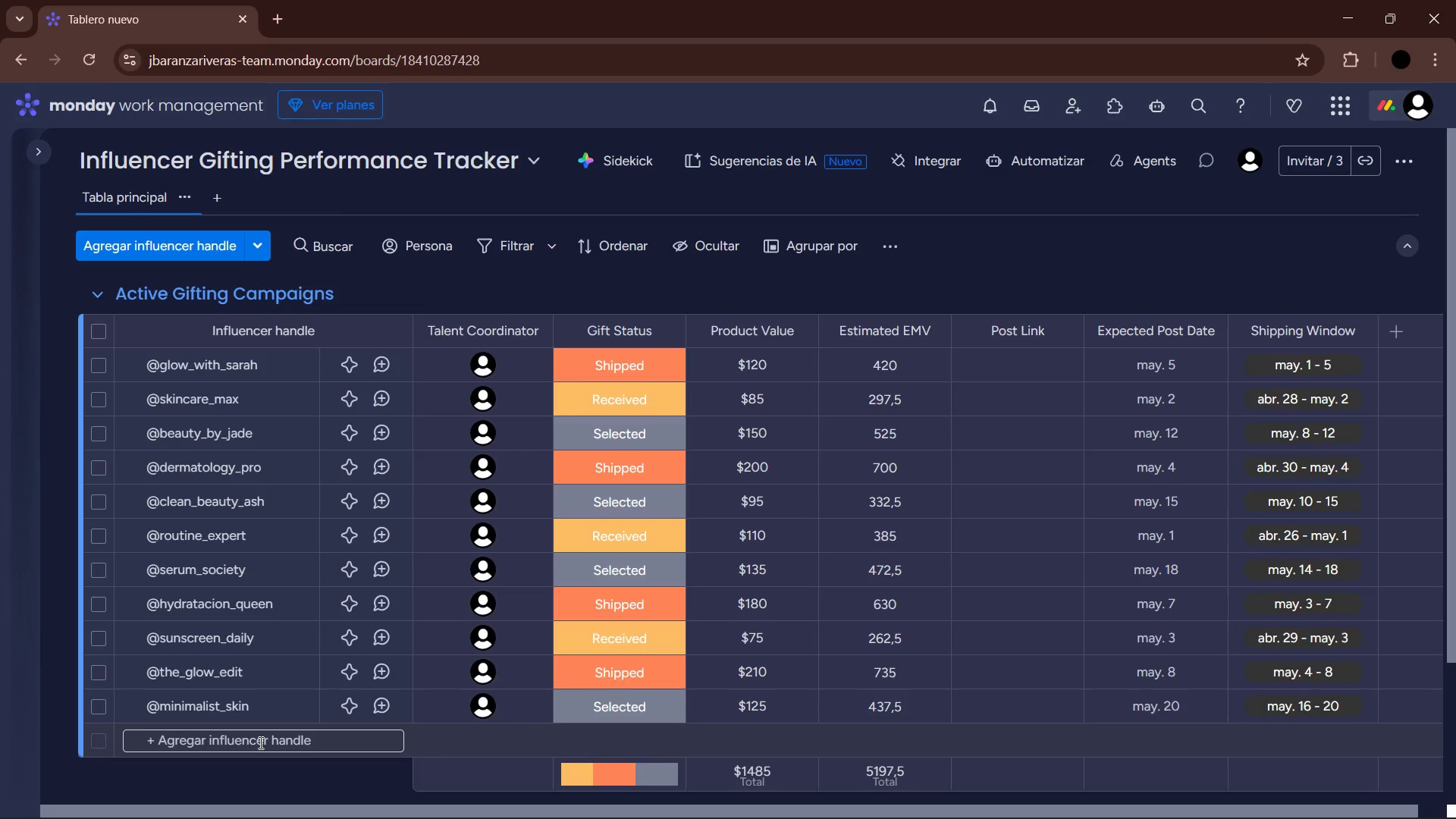 
wait(5.88)
 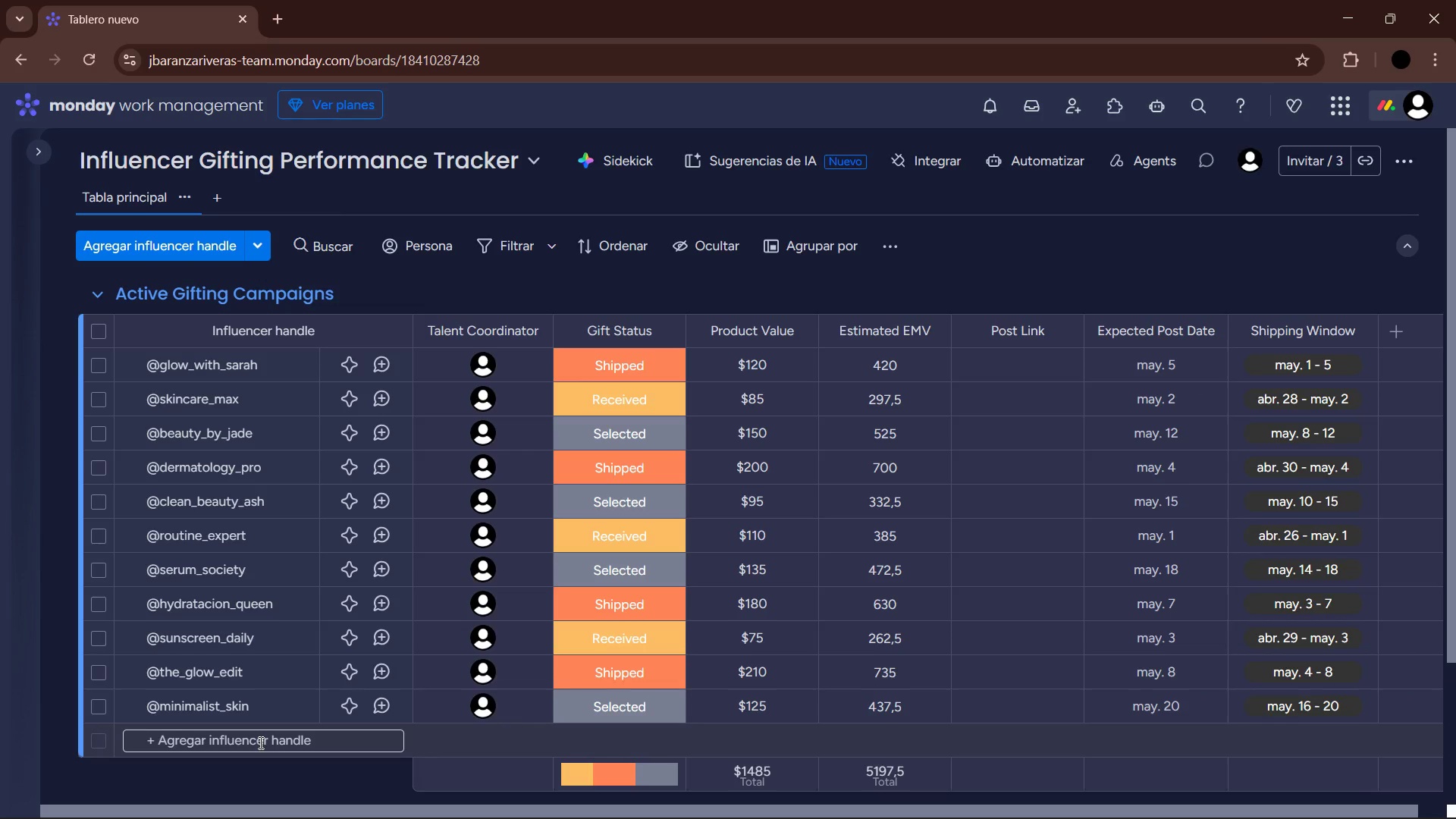 
left_click([259, 742])
 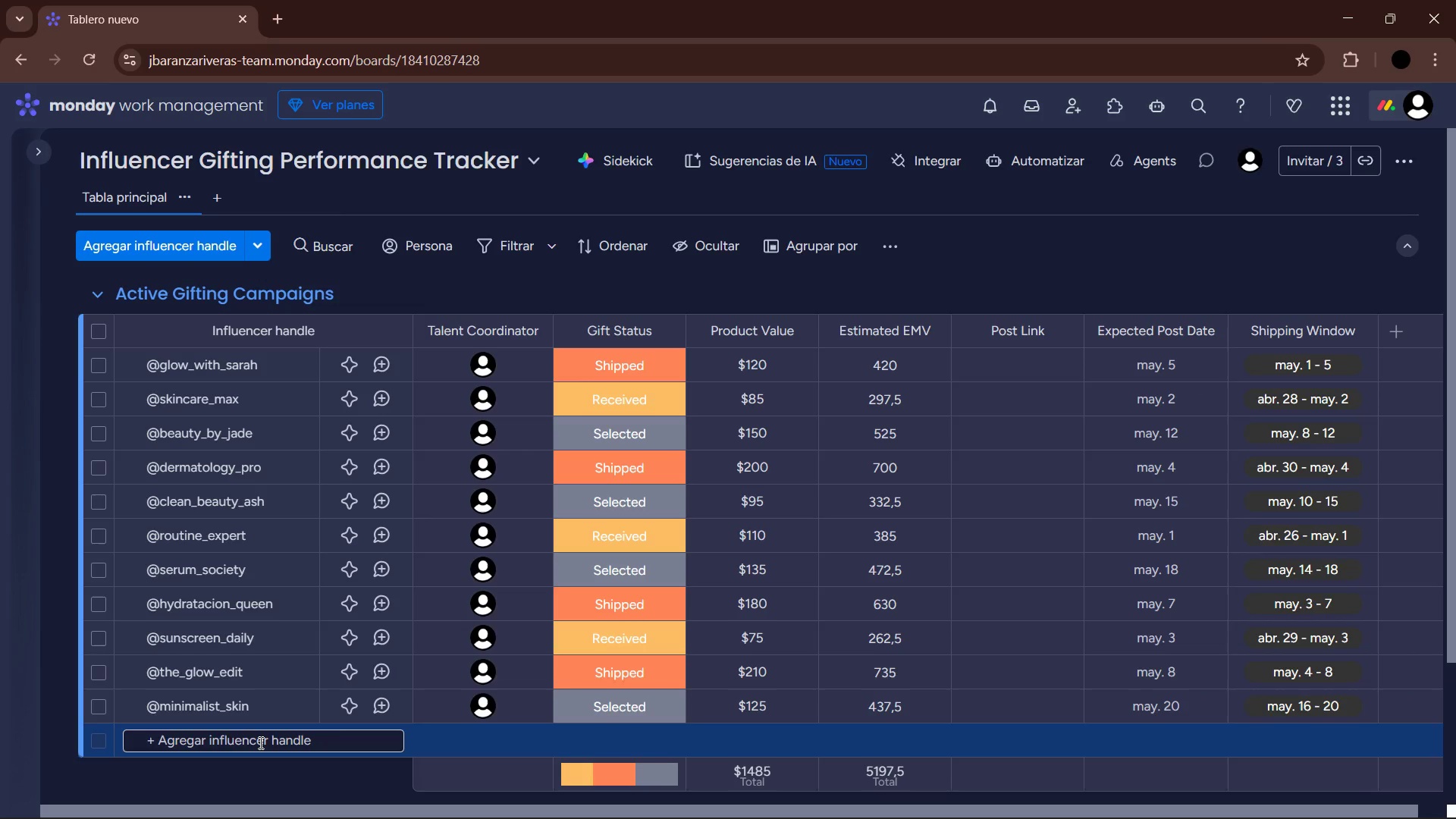 
key(Alt+Control+Q)
 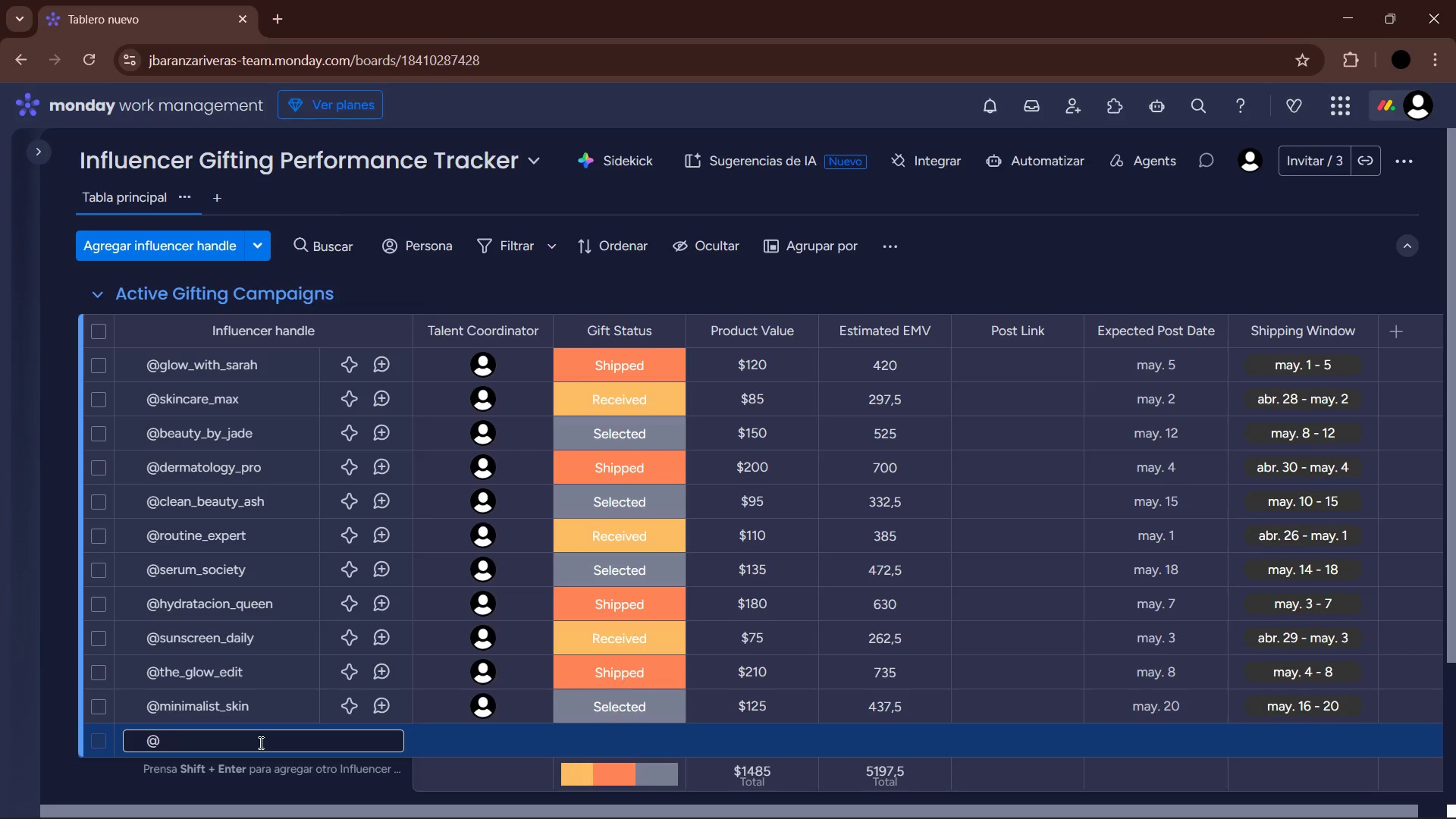 
type(organic_>)
key(Backspace)
type(vibe)
 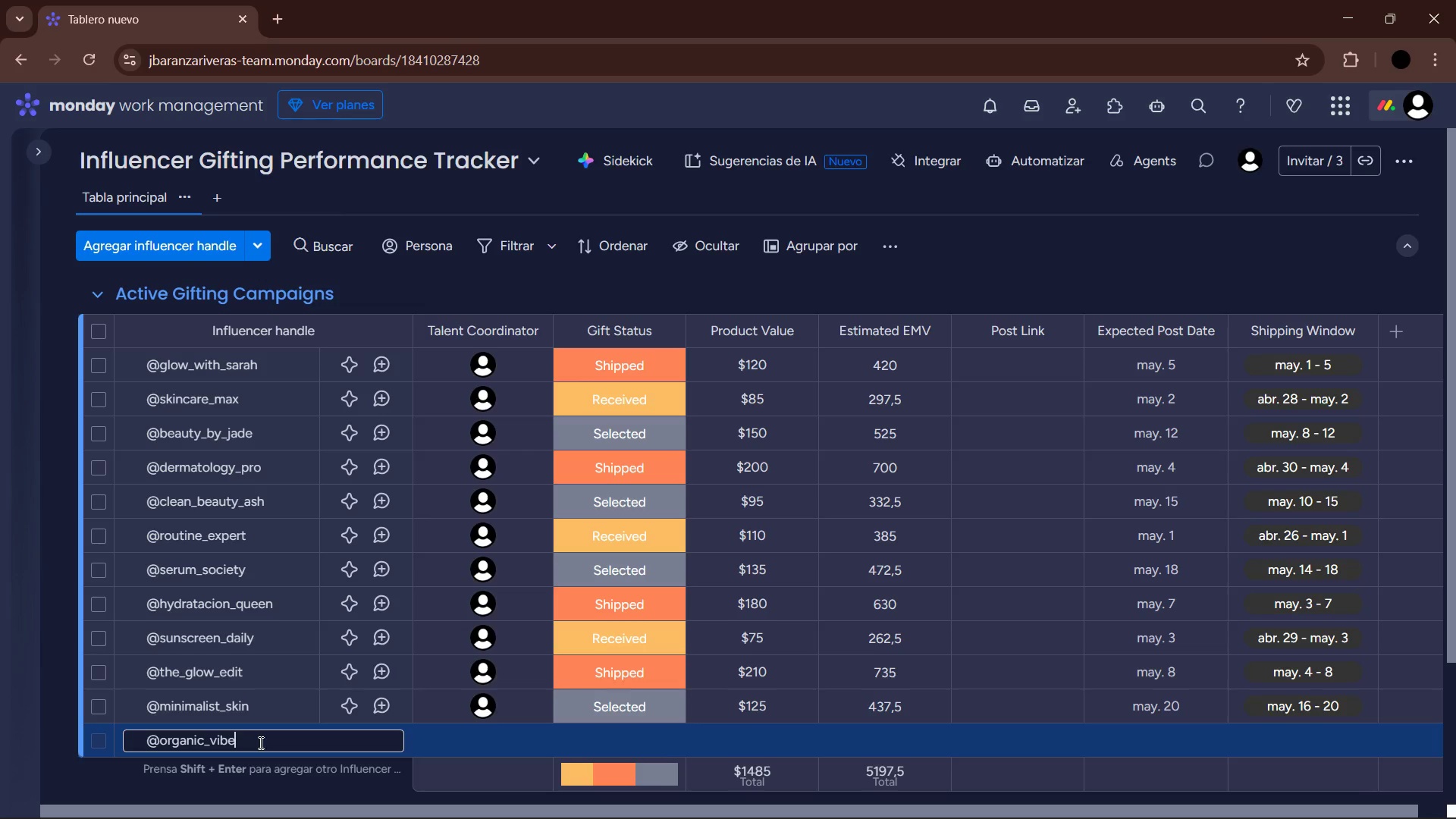 
key(Enter)
 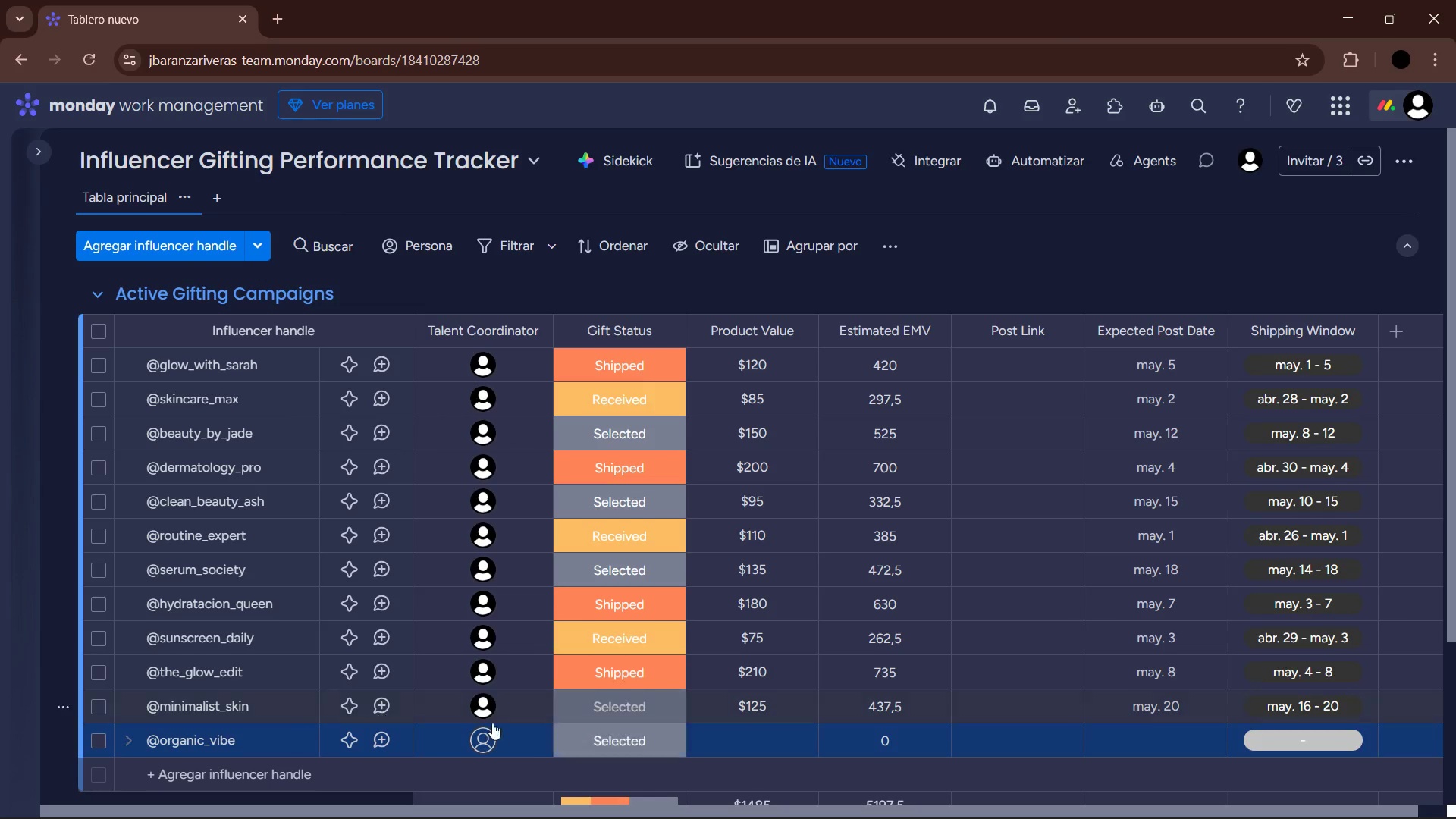 
left_click([482, 739])
 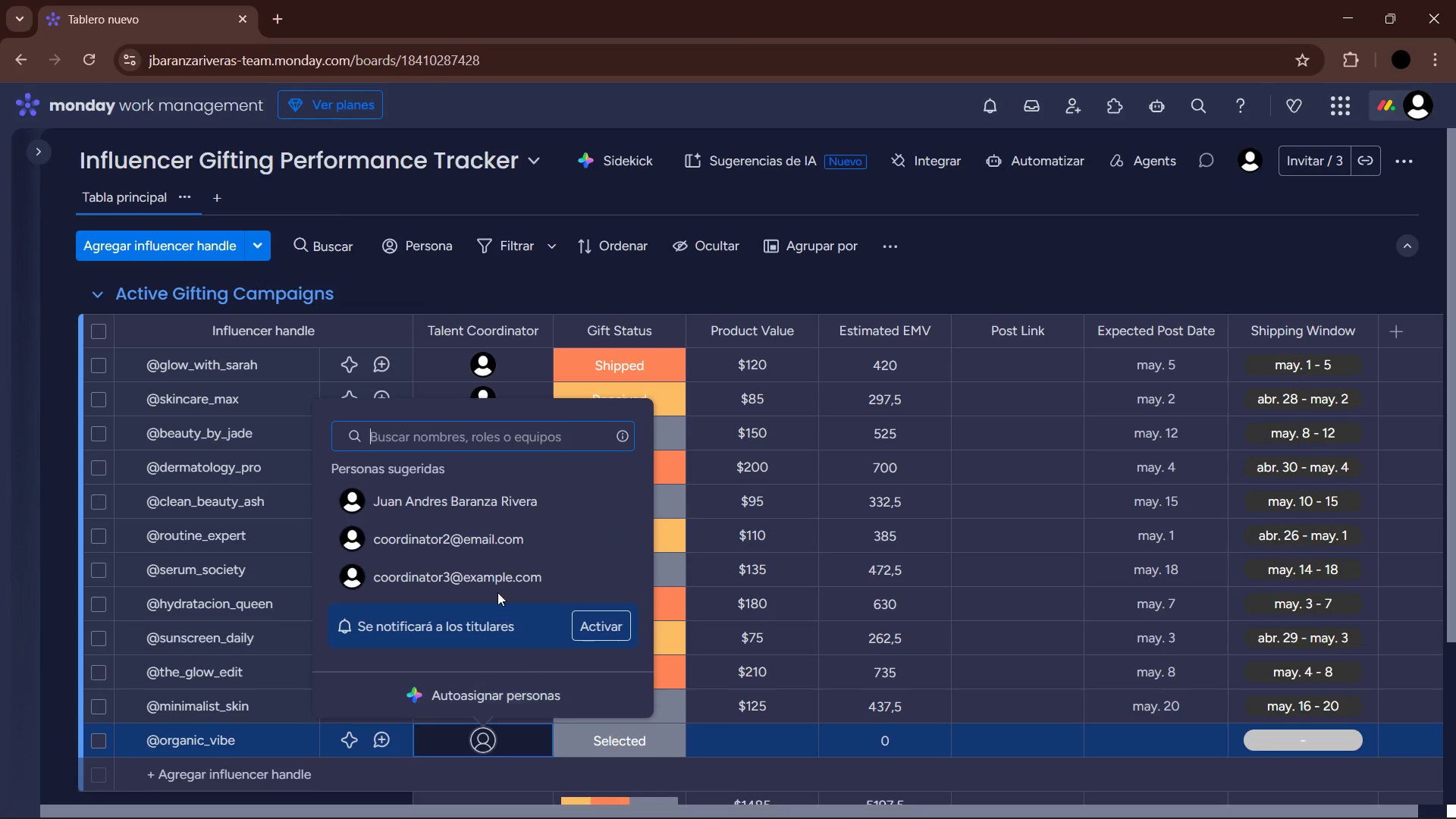 
left_click([487, 569])
 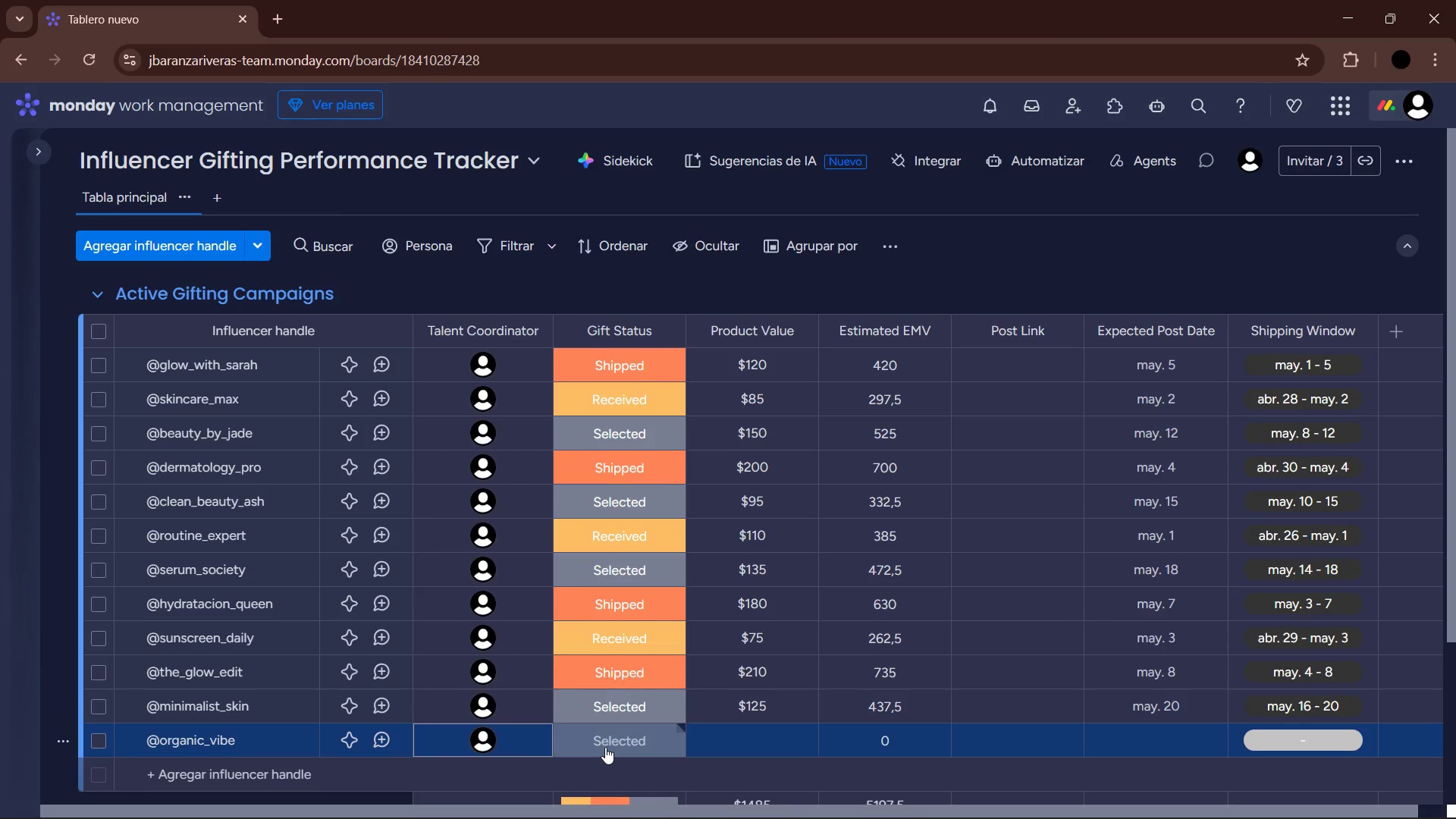 
wait(5.78)
 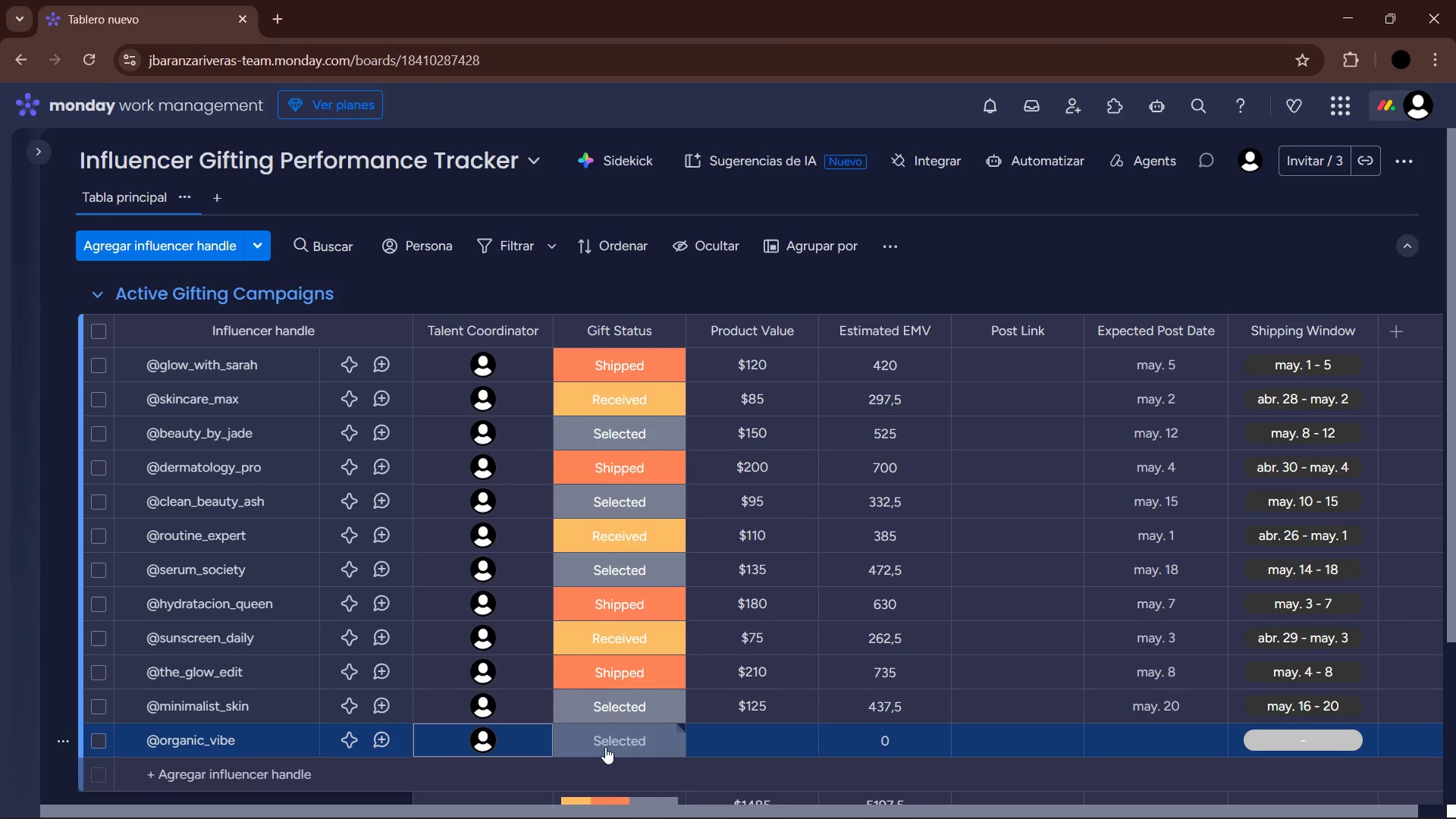 
left_click([605, 747])
 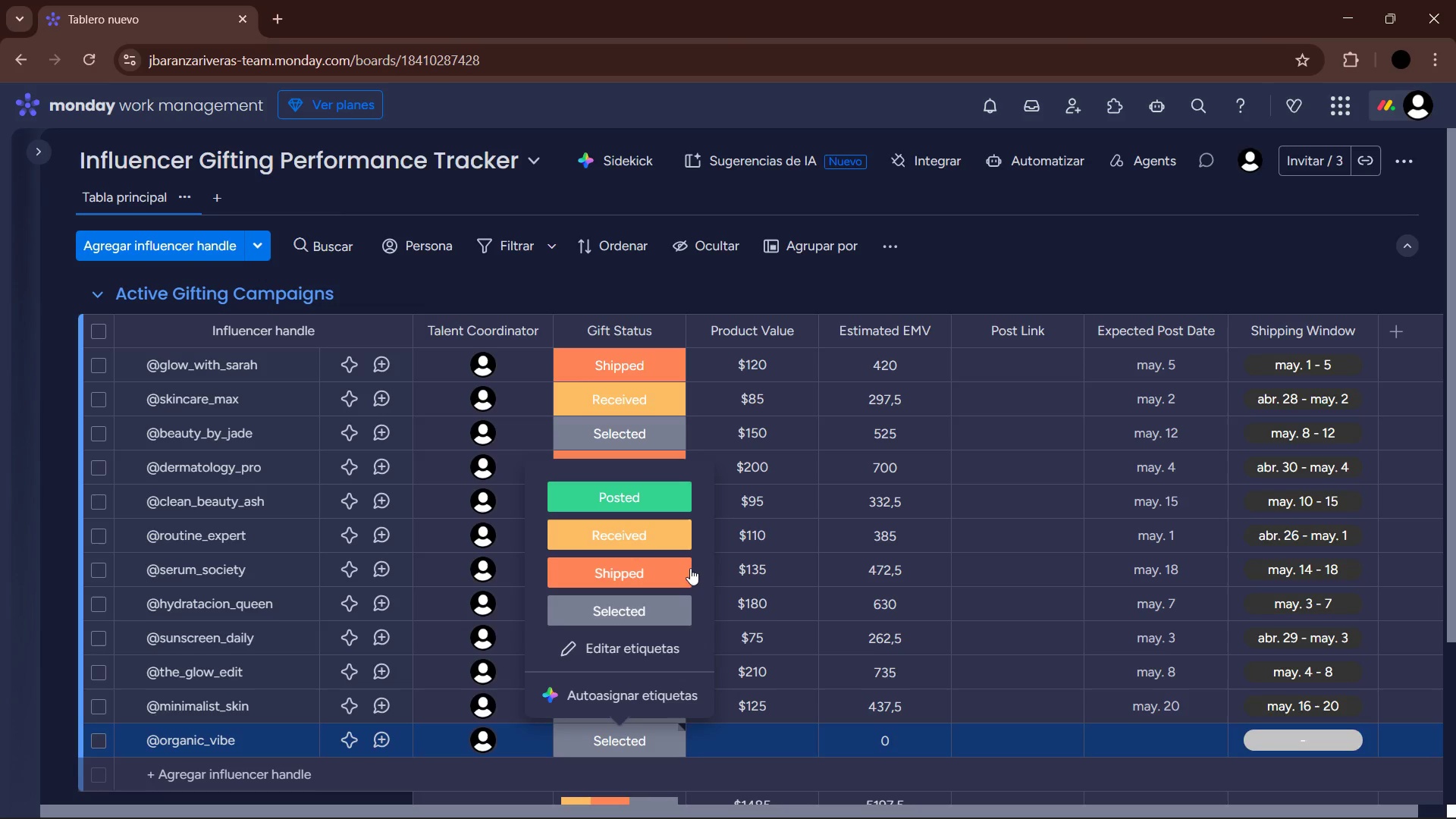 
left_click([653, 535])
 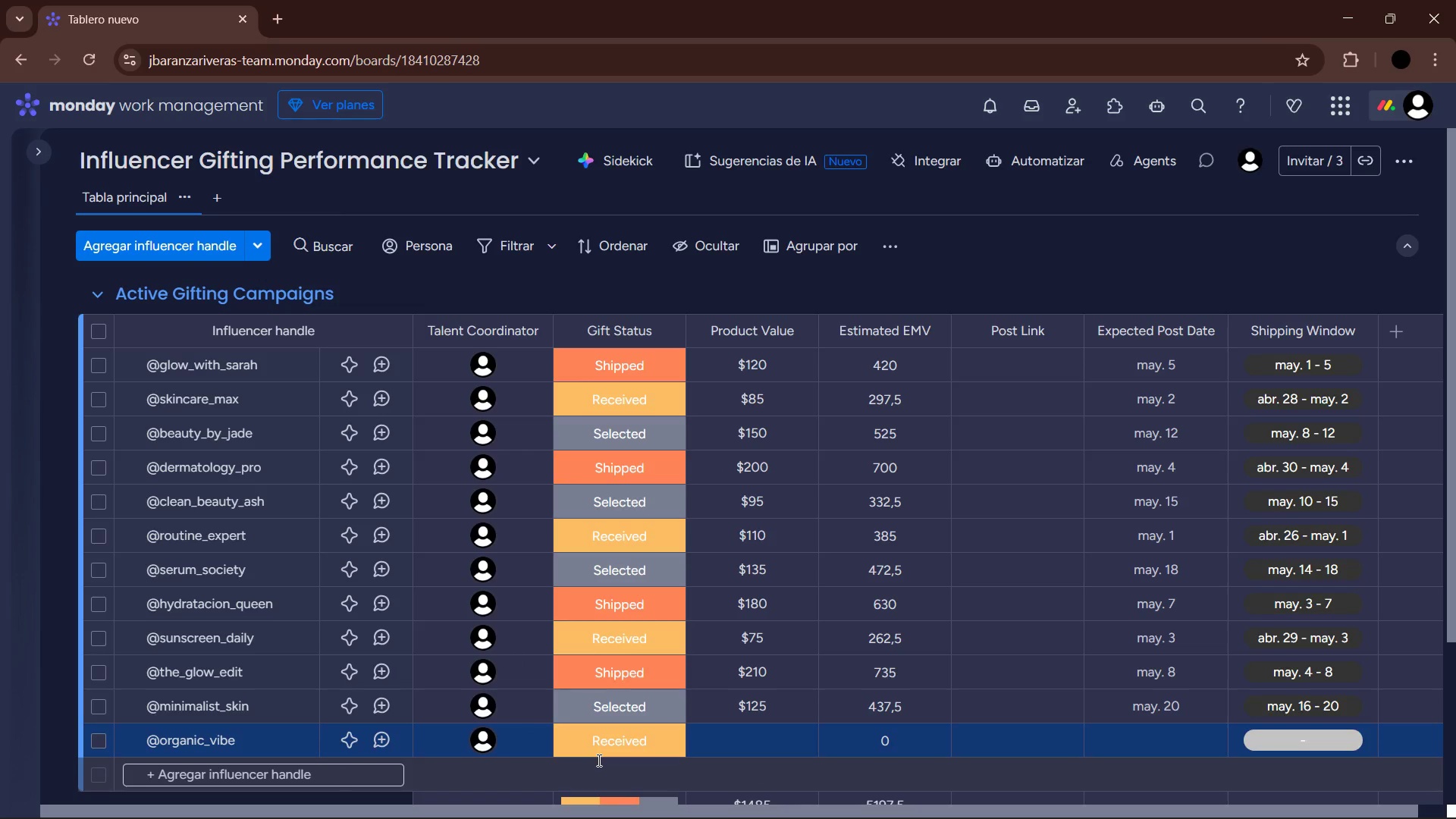 
wait(10.62)
 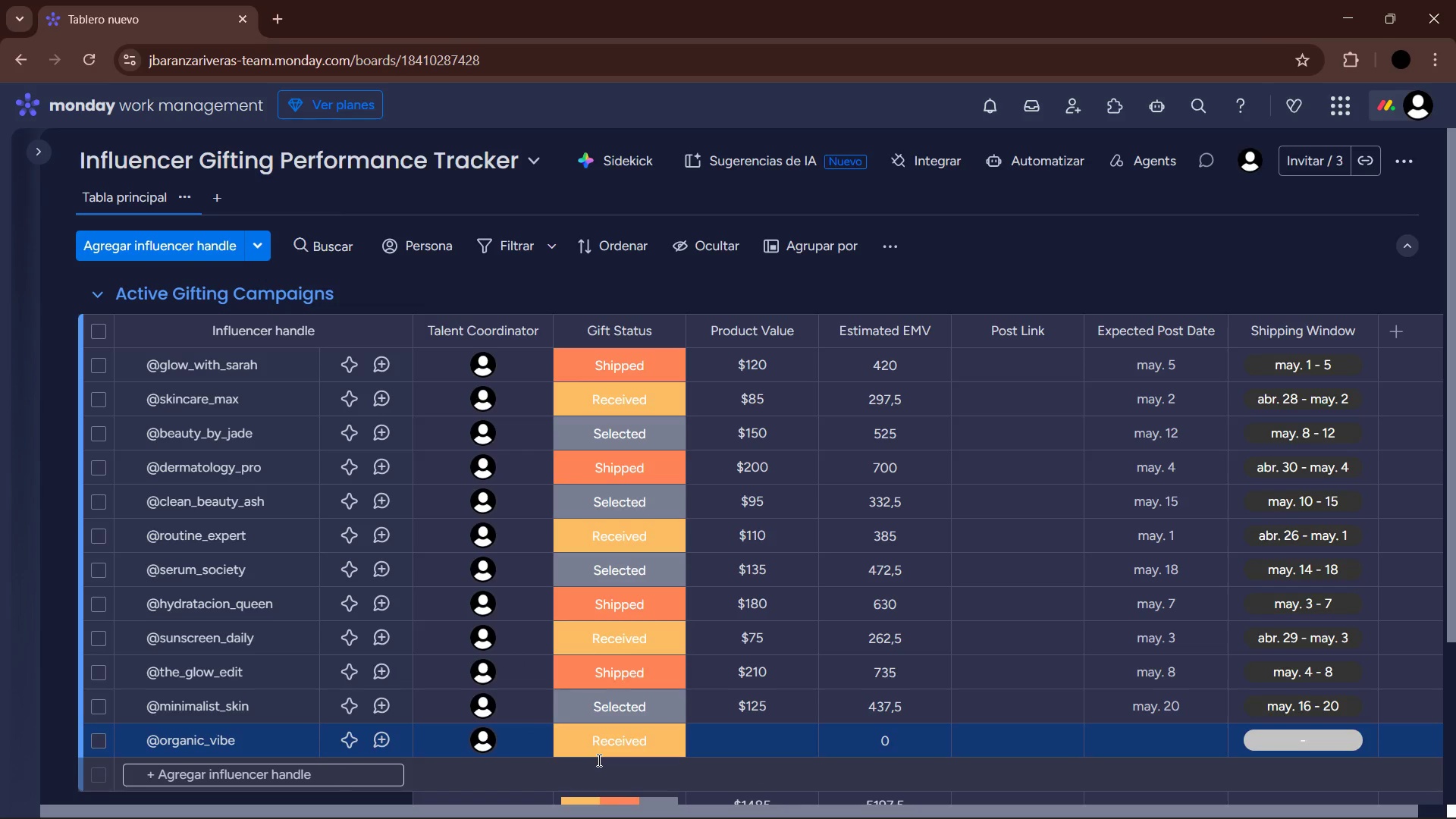 
left_click([745, 745])
 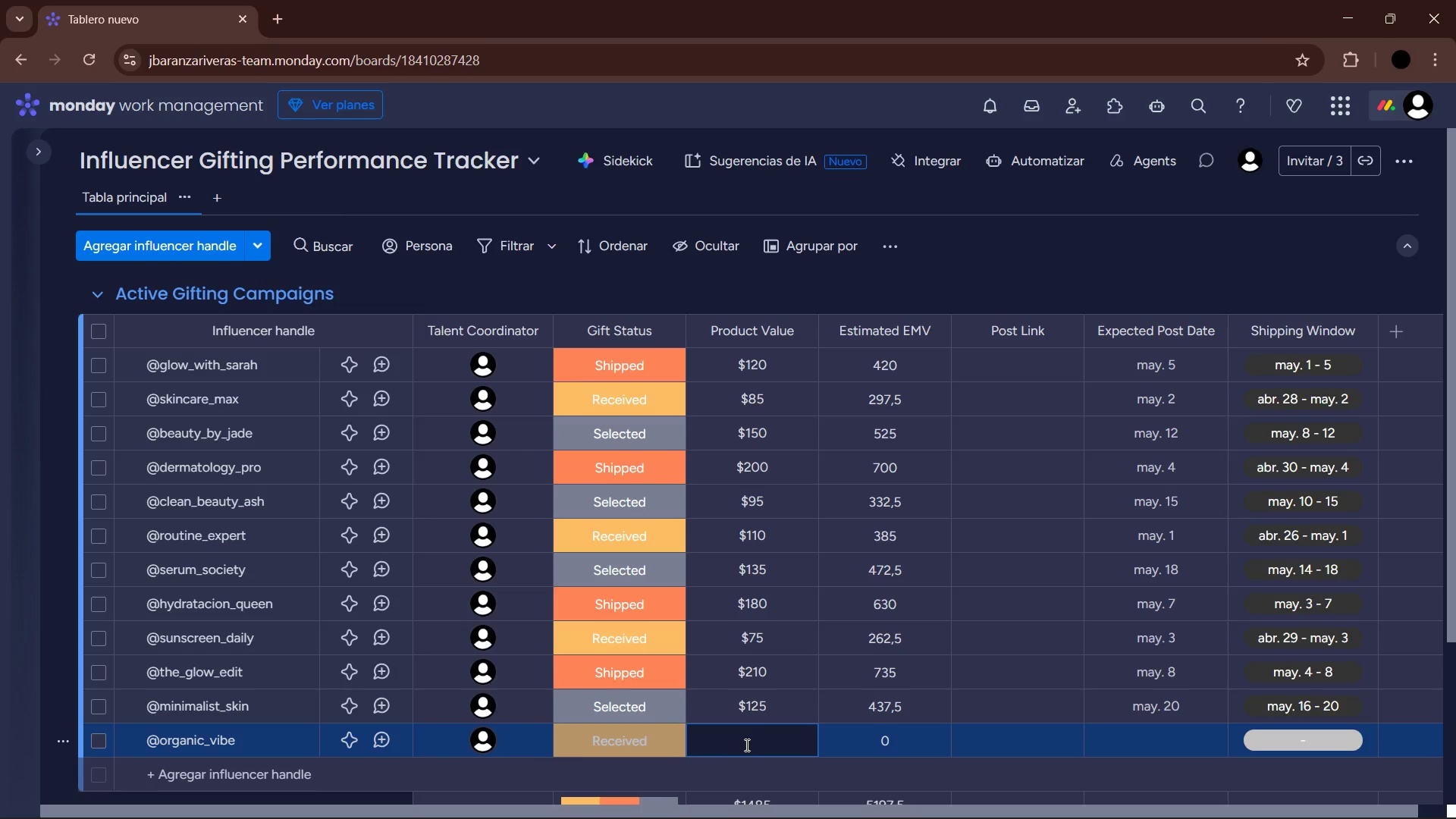 
key(Numpad9)
 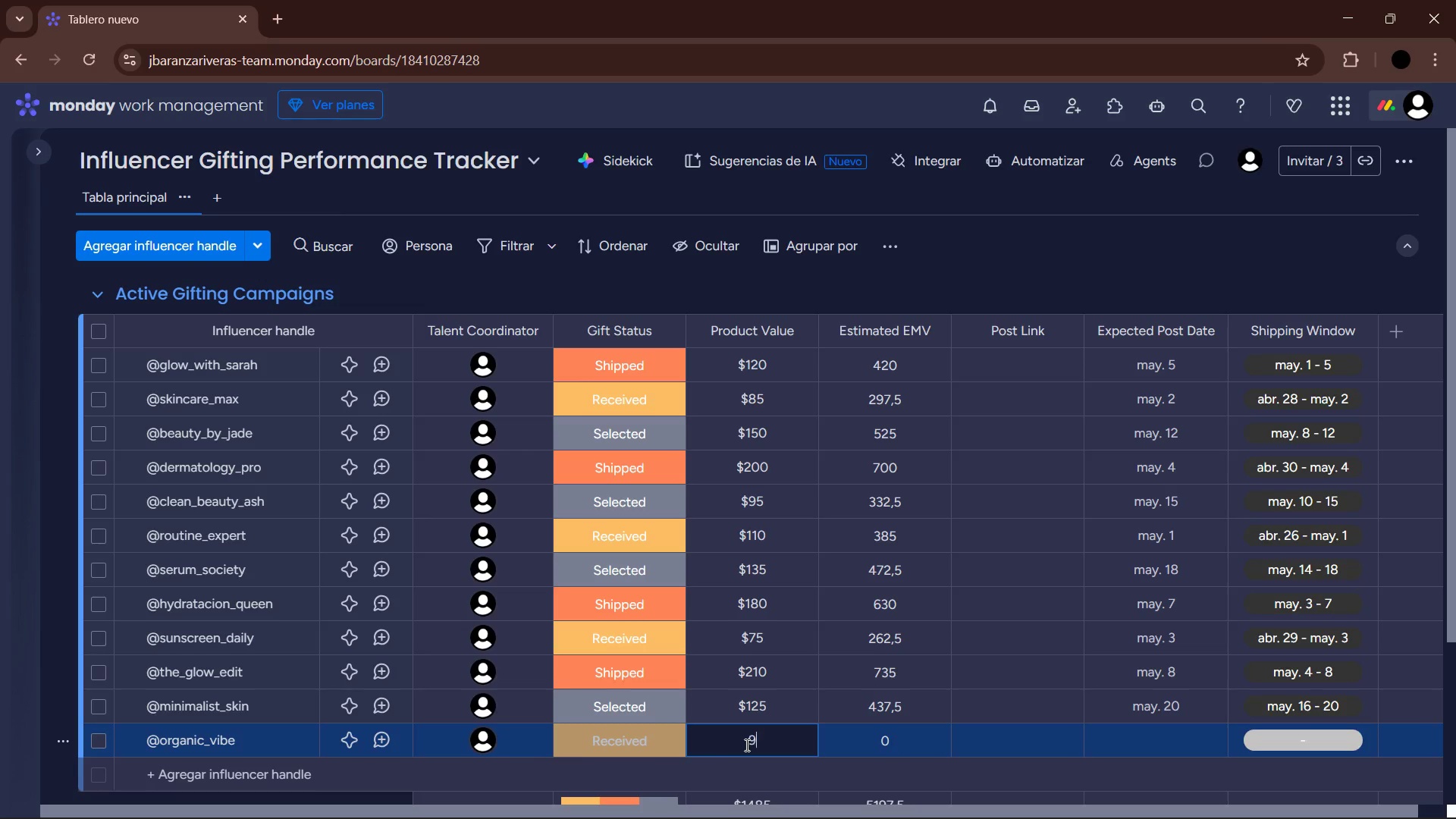 
key(Numpad0)
 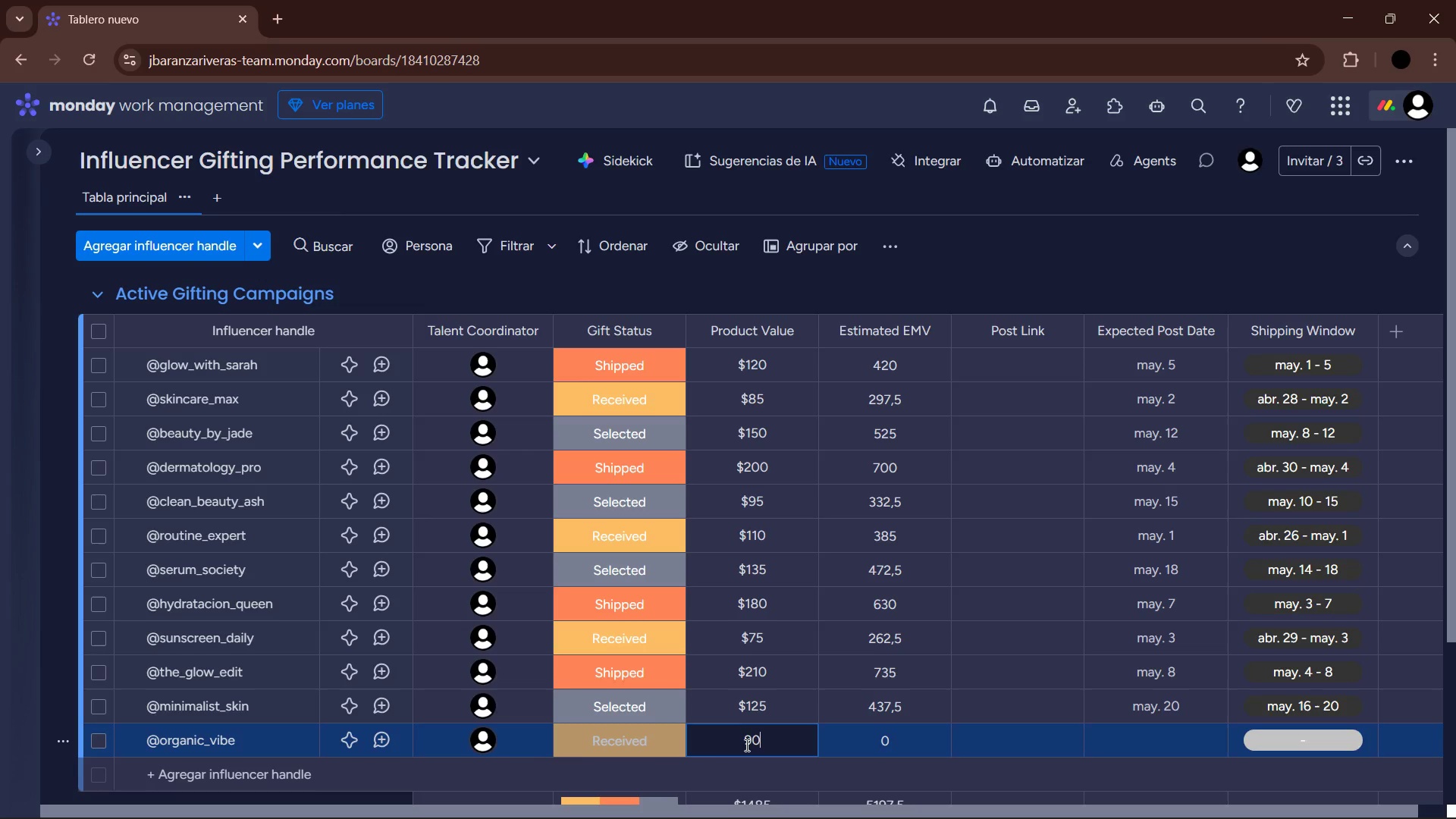 
key(Enter)
 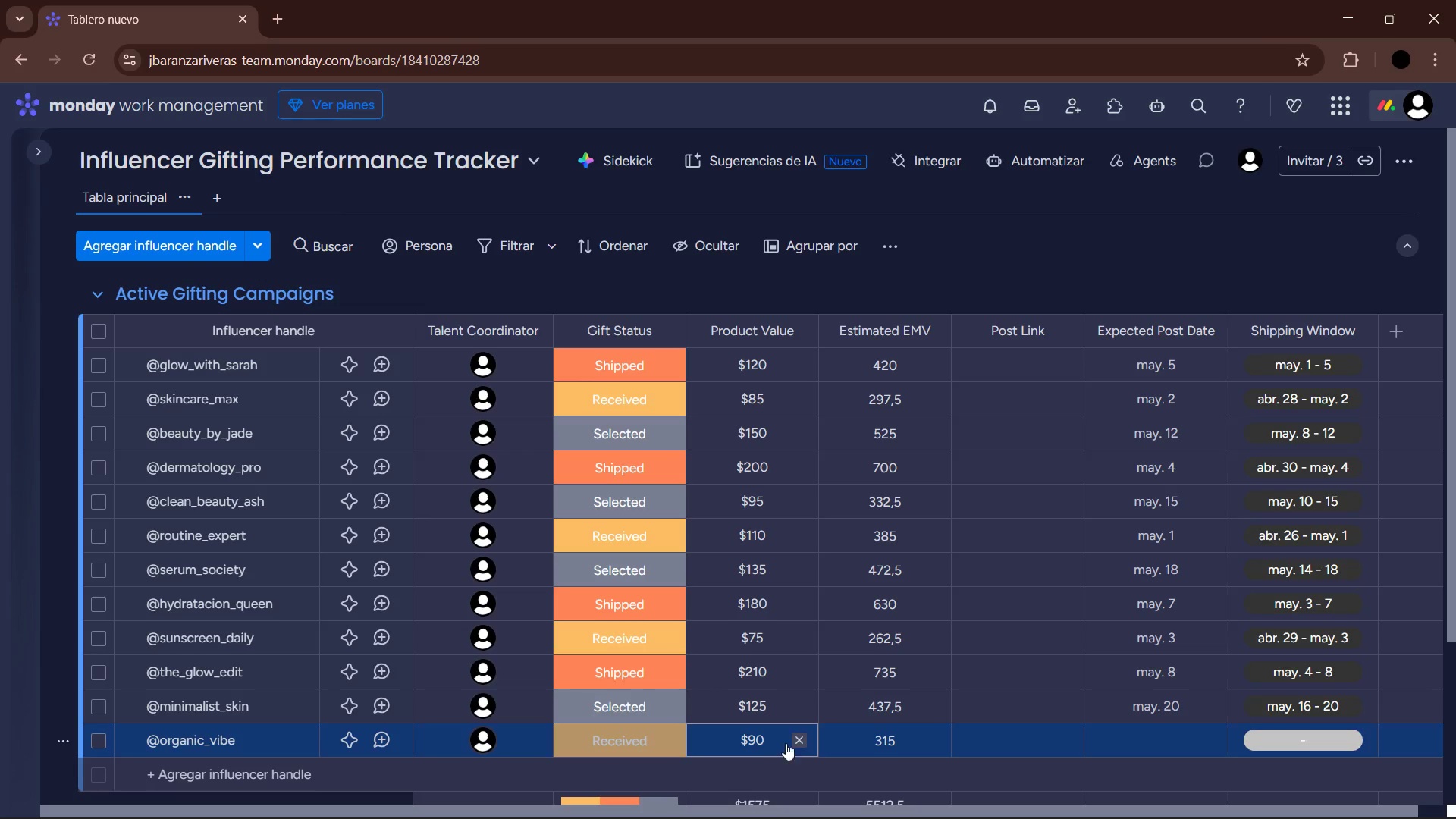 
mouse_move([1152, 737])
 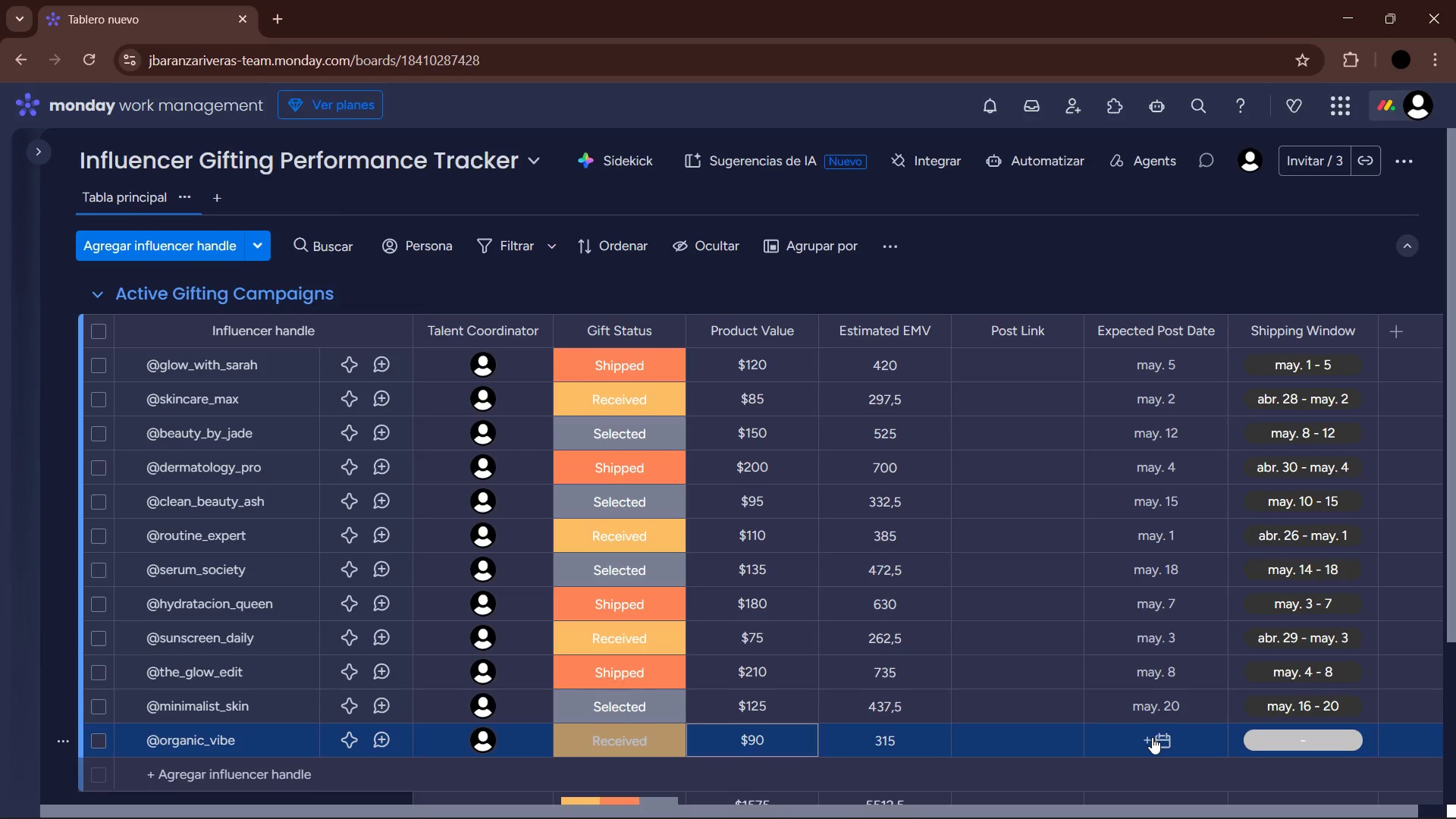 
left_click([1152, 737])
 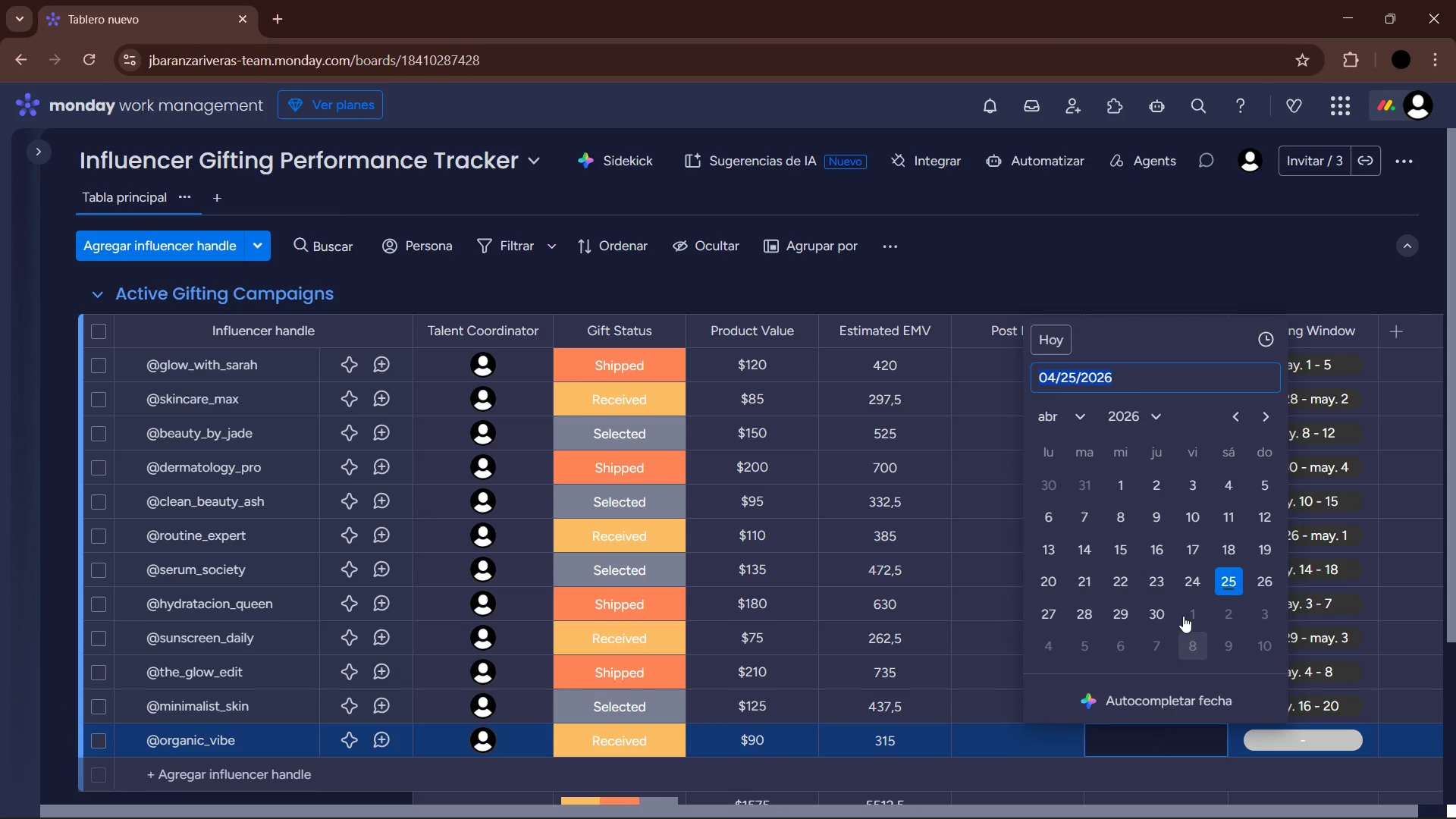 
left_click([1062, 424])
 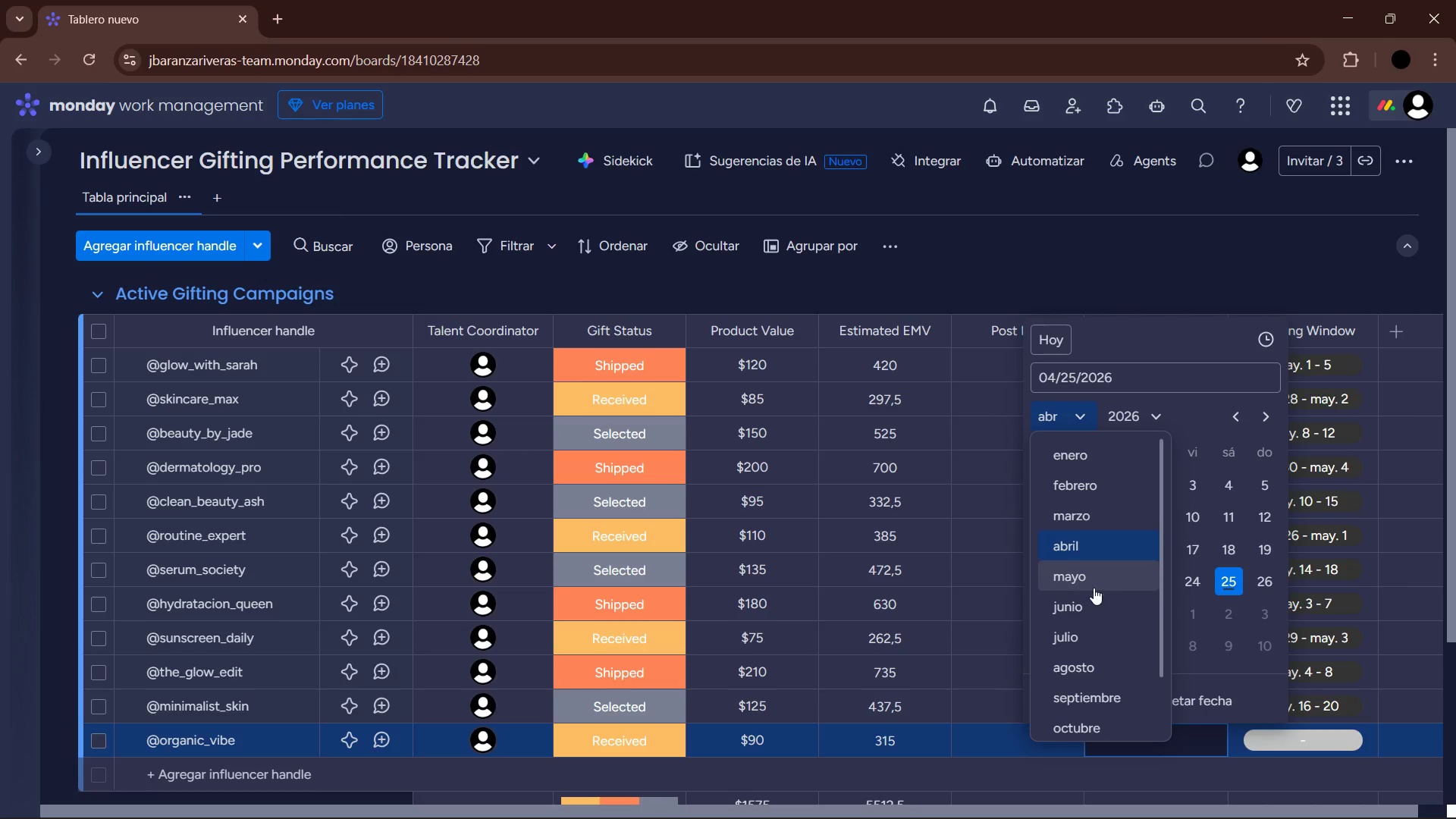 
left_click([1095, 587])
 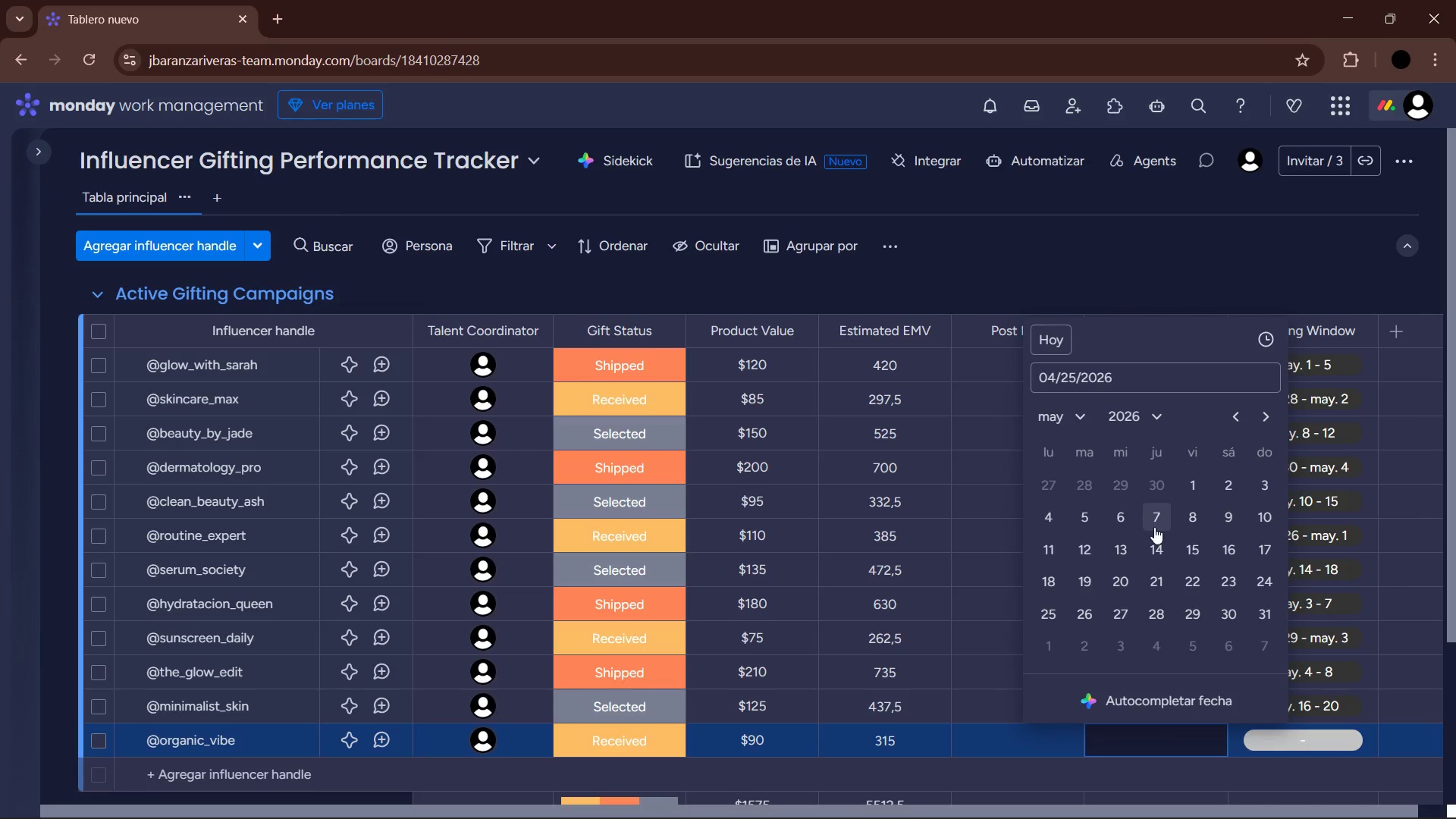 
left_click([1116, 521])
 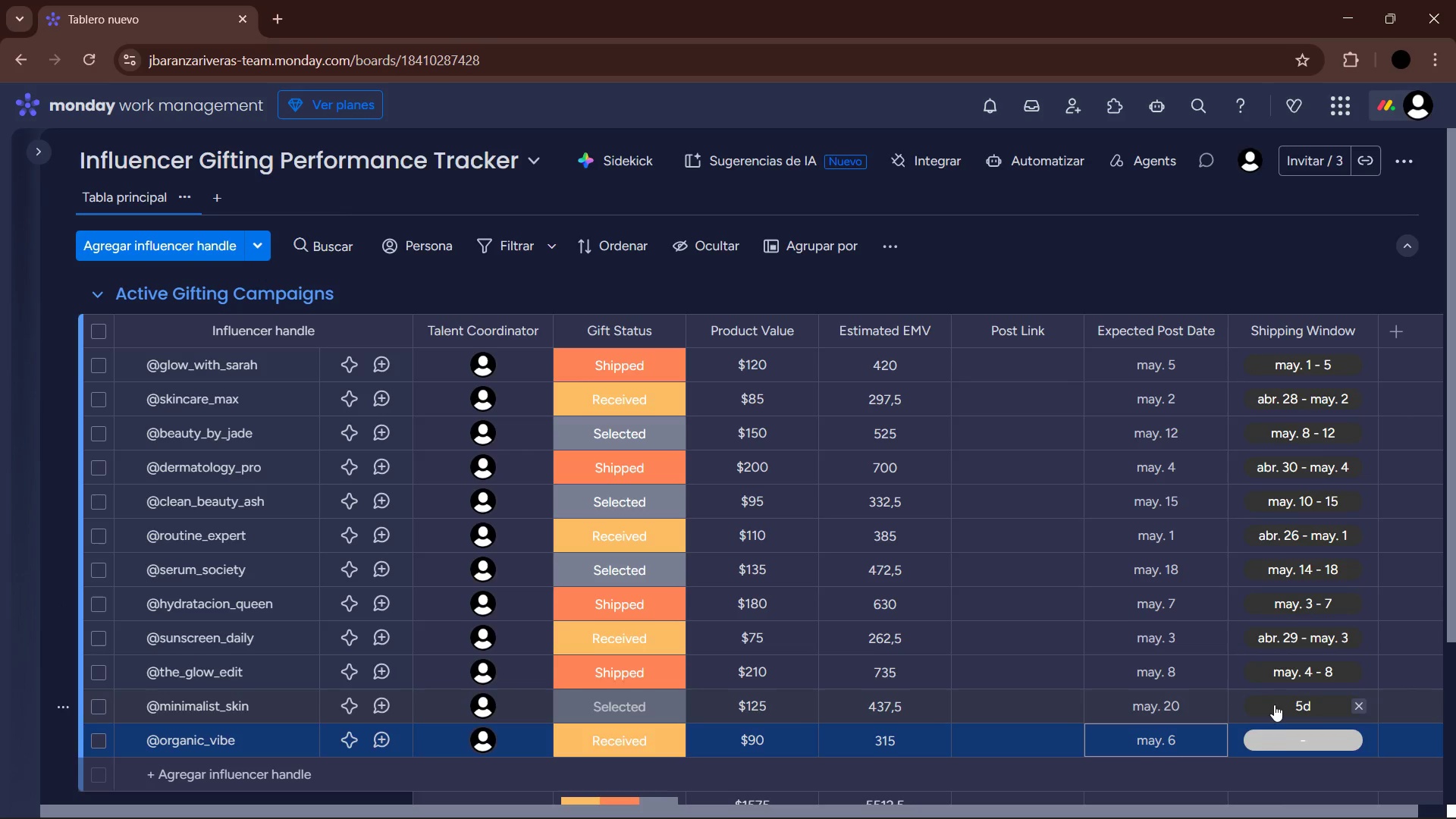 
mouse_move([1296, 745])
 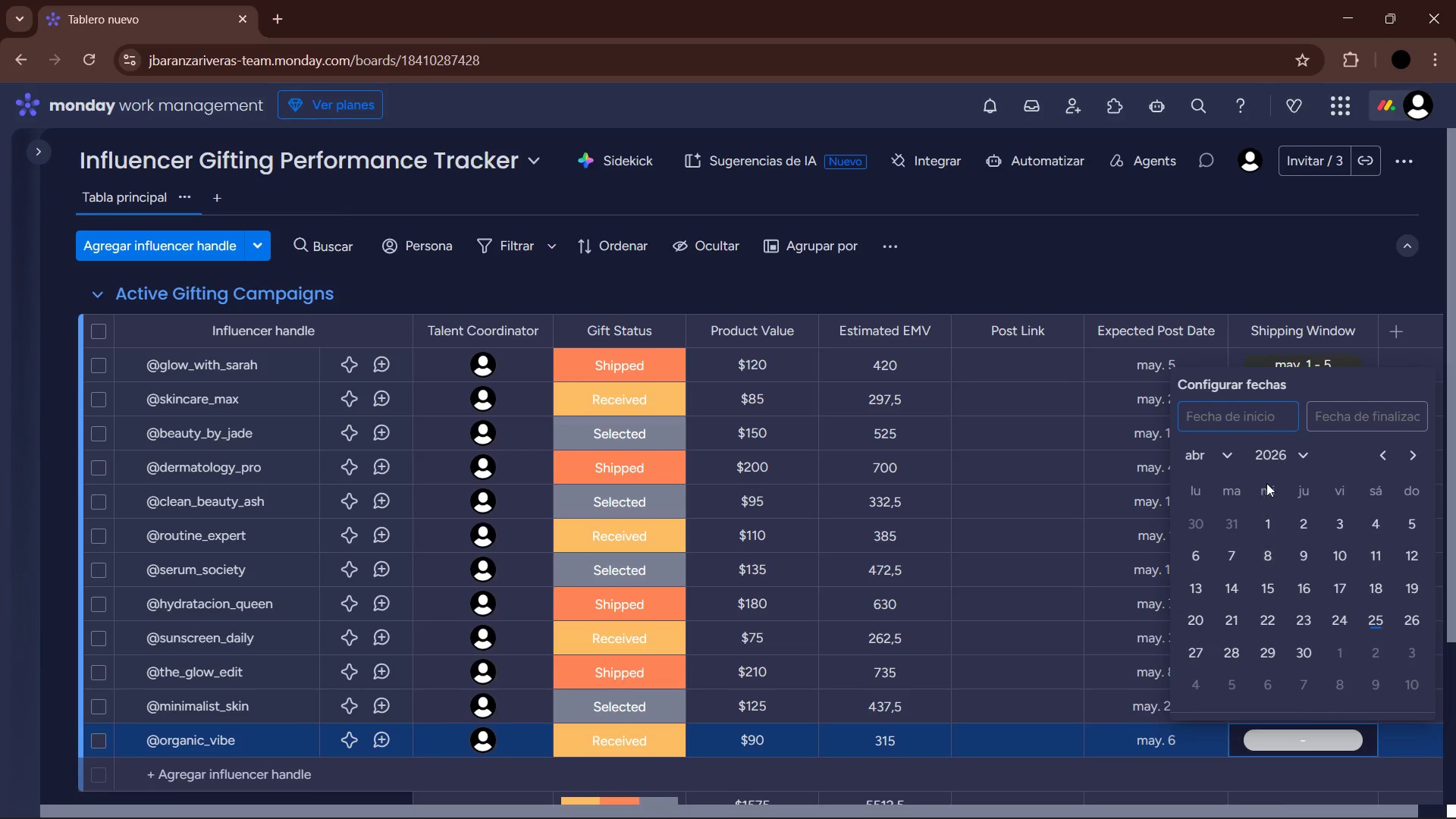 
left_click([1238, 452])
 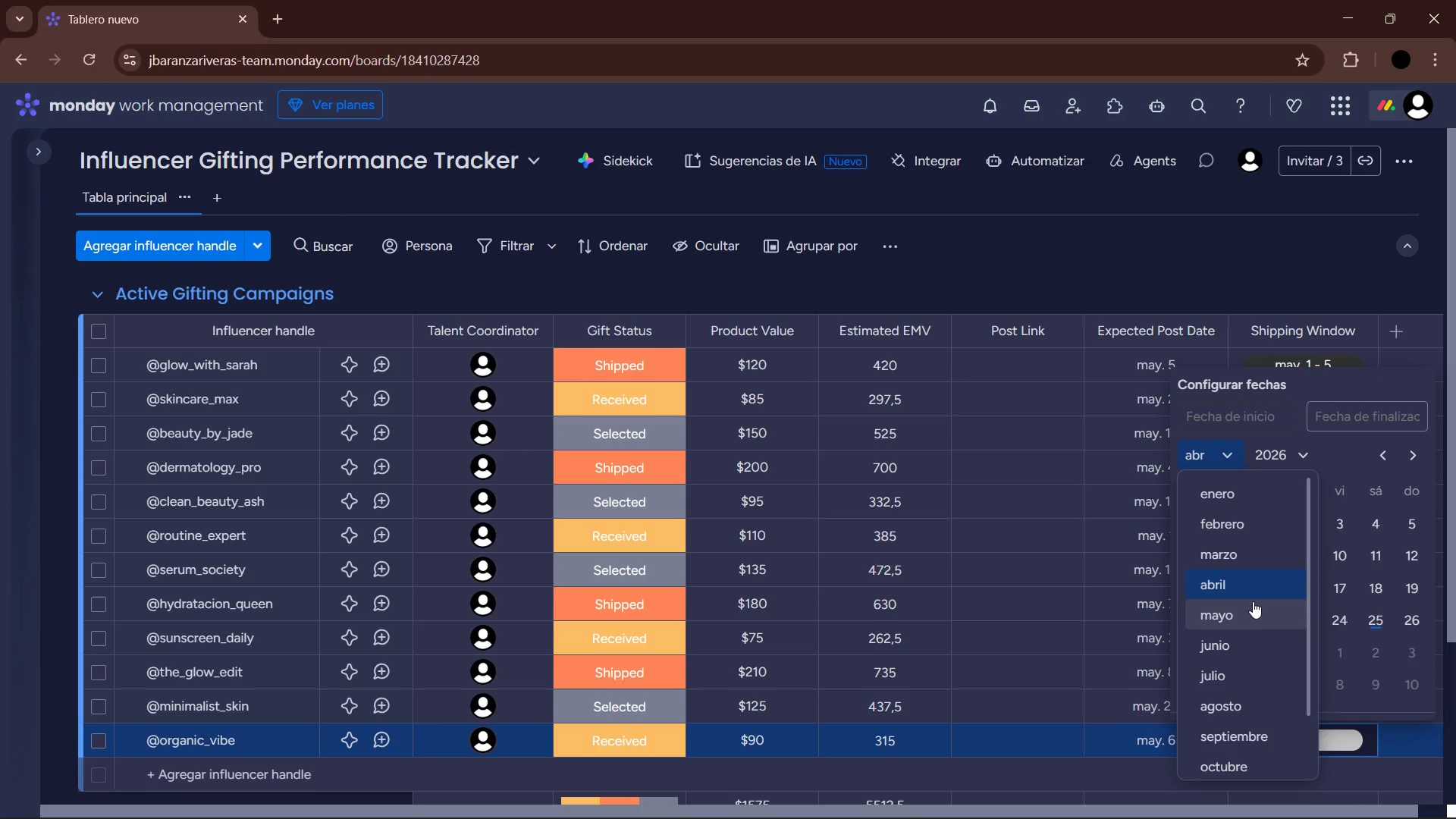 
left_click([1252, 608])
 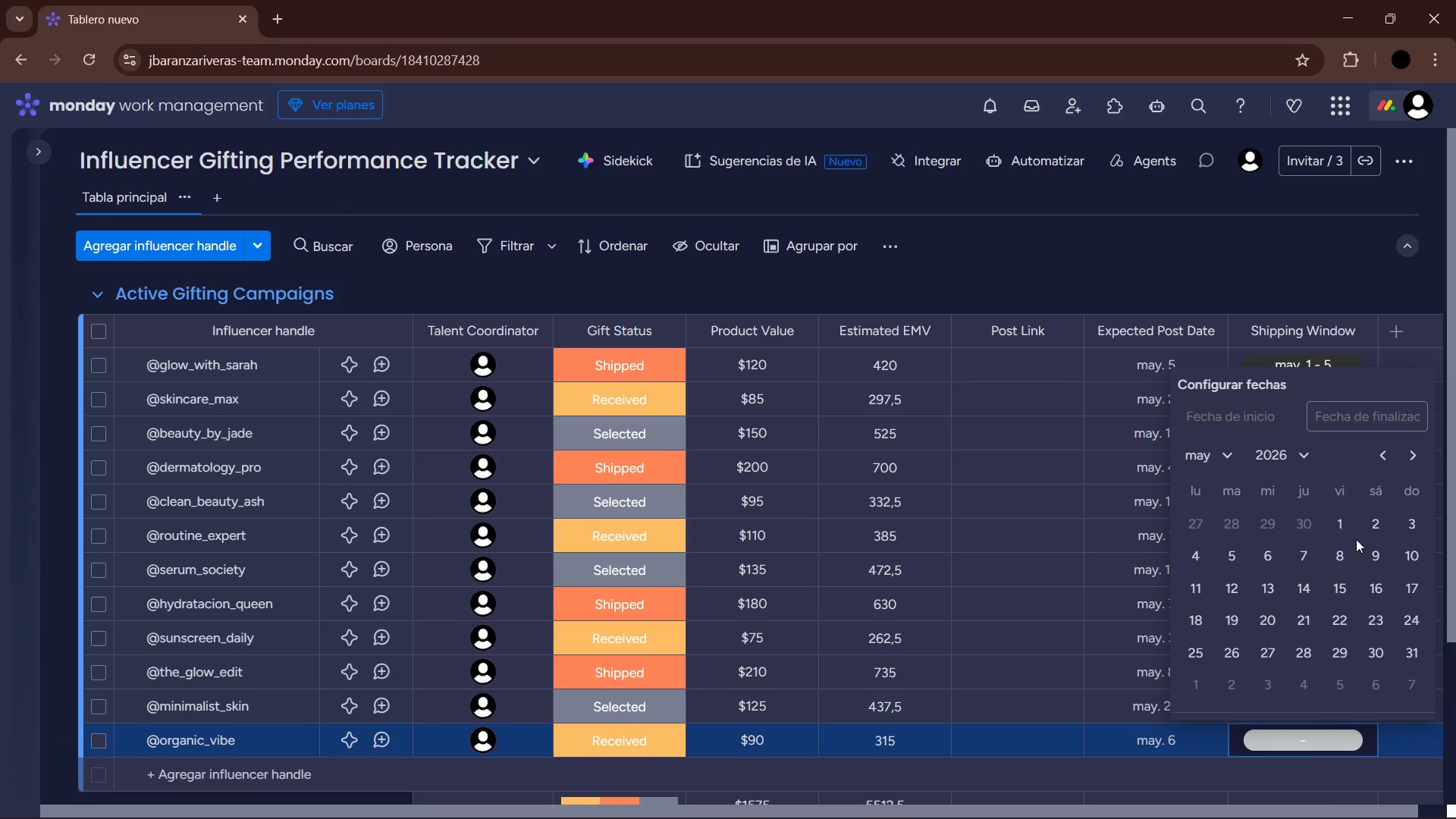 
left_click([1385, 521])
 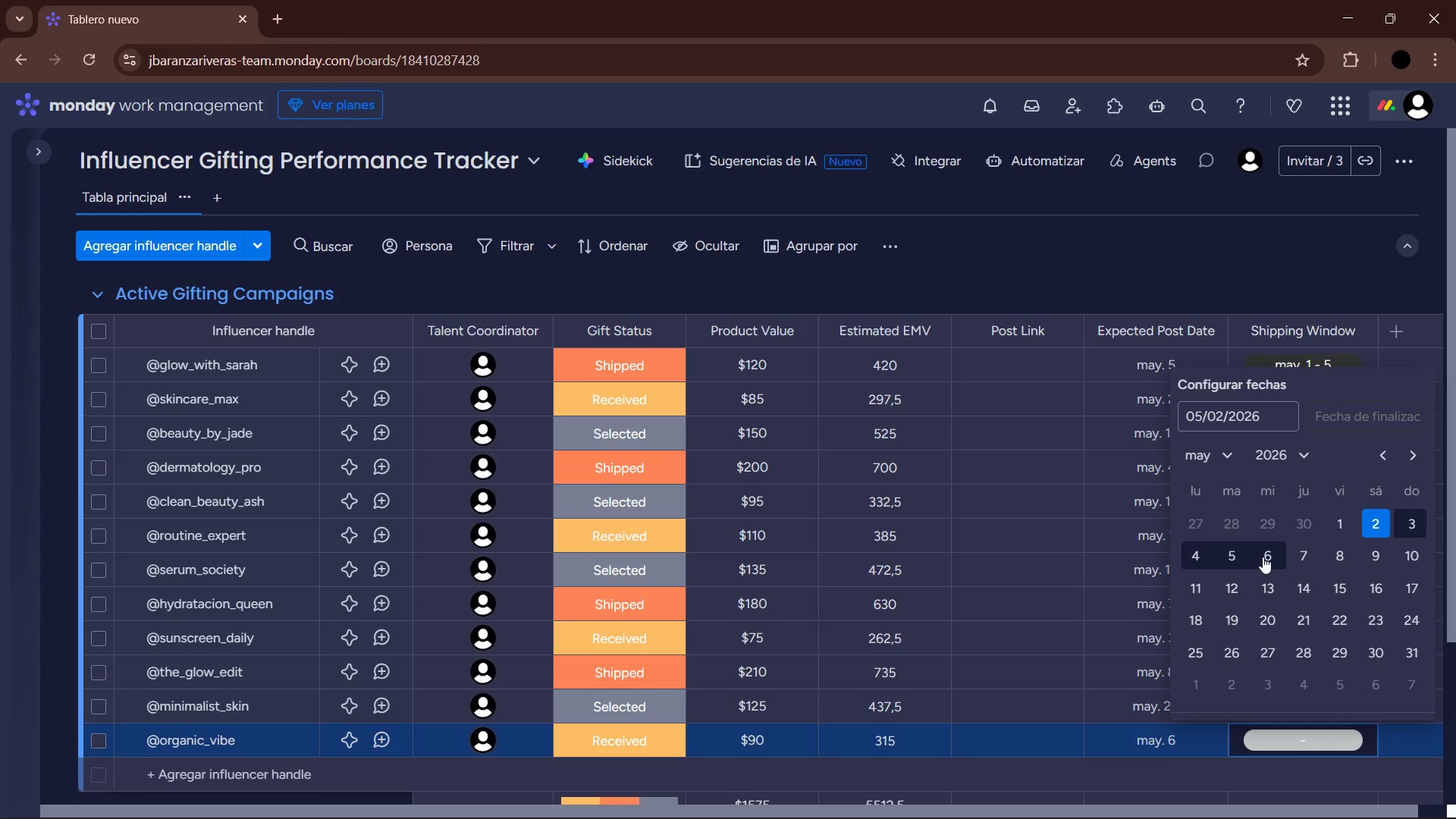 
left_click([1265, 555])
 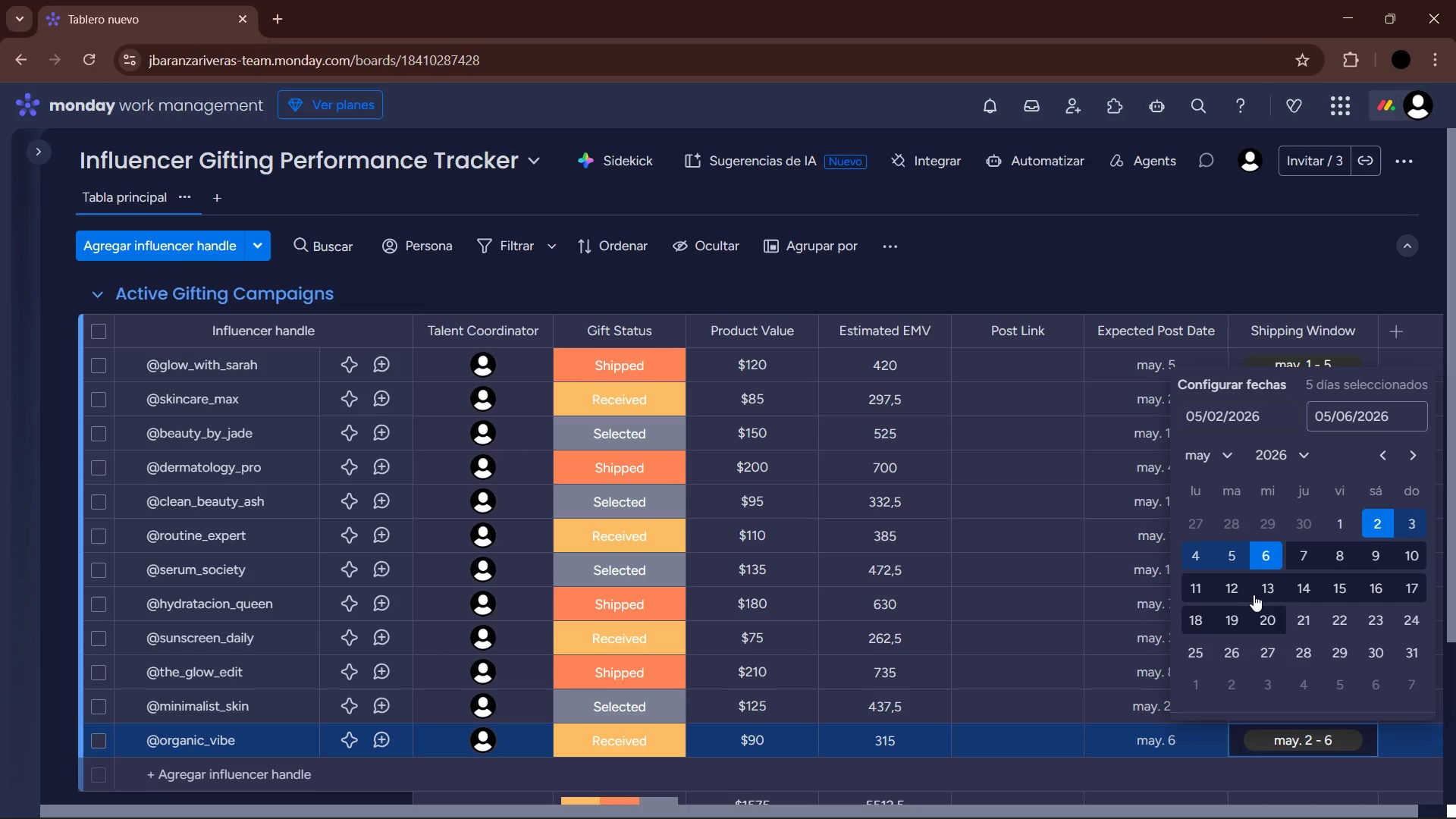 
left_click([311, 769])
 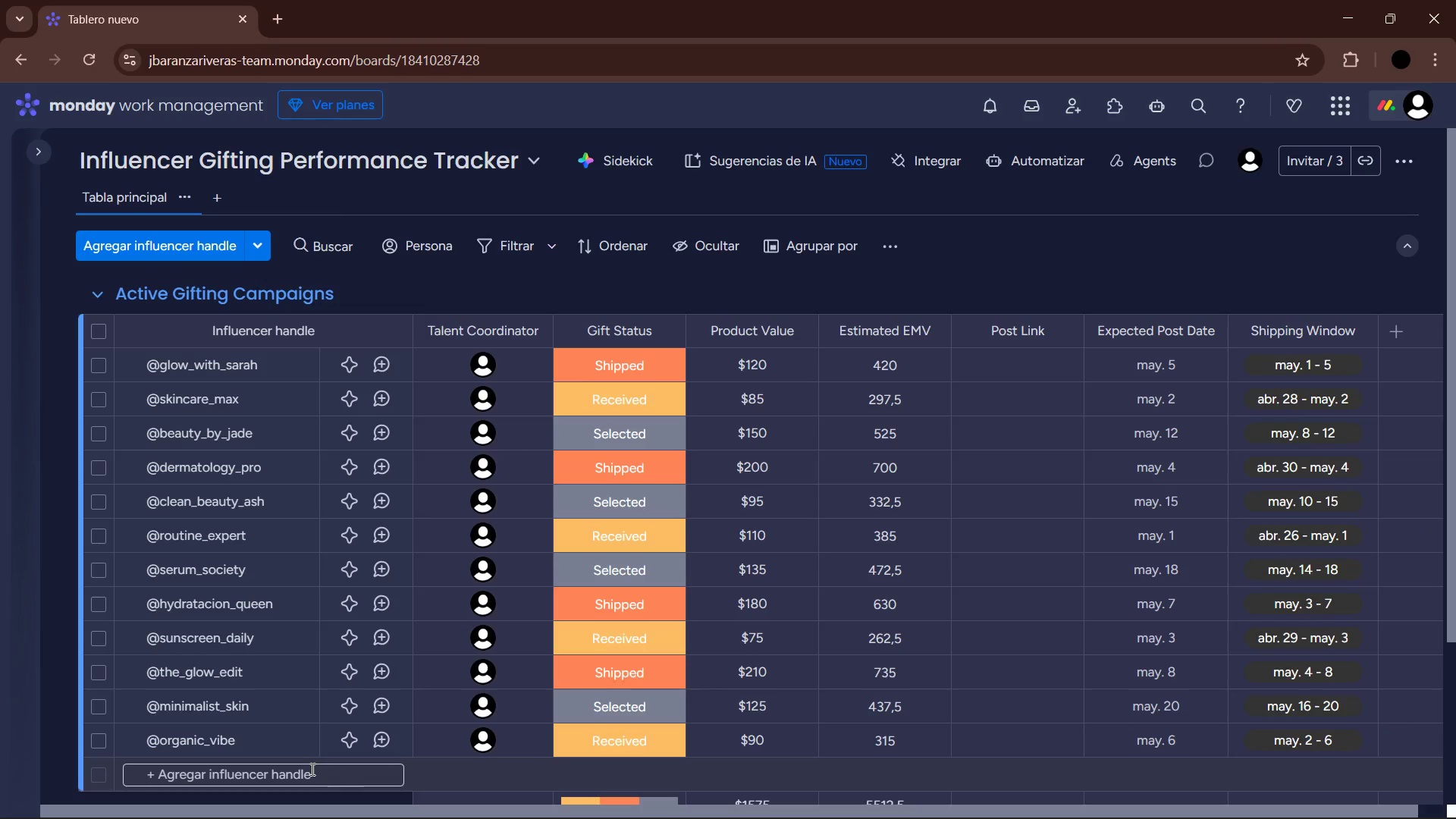 
left_click([311, 769])
 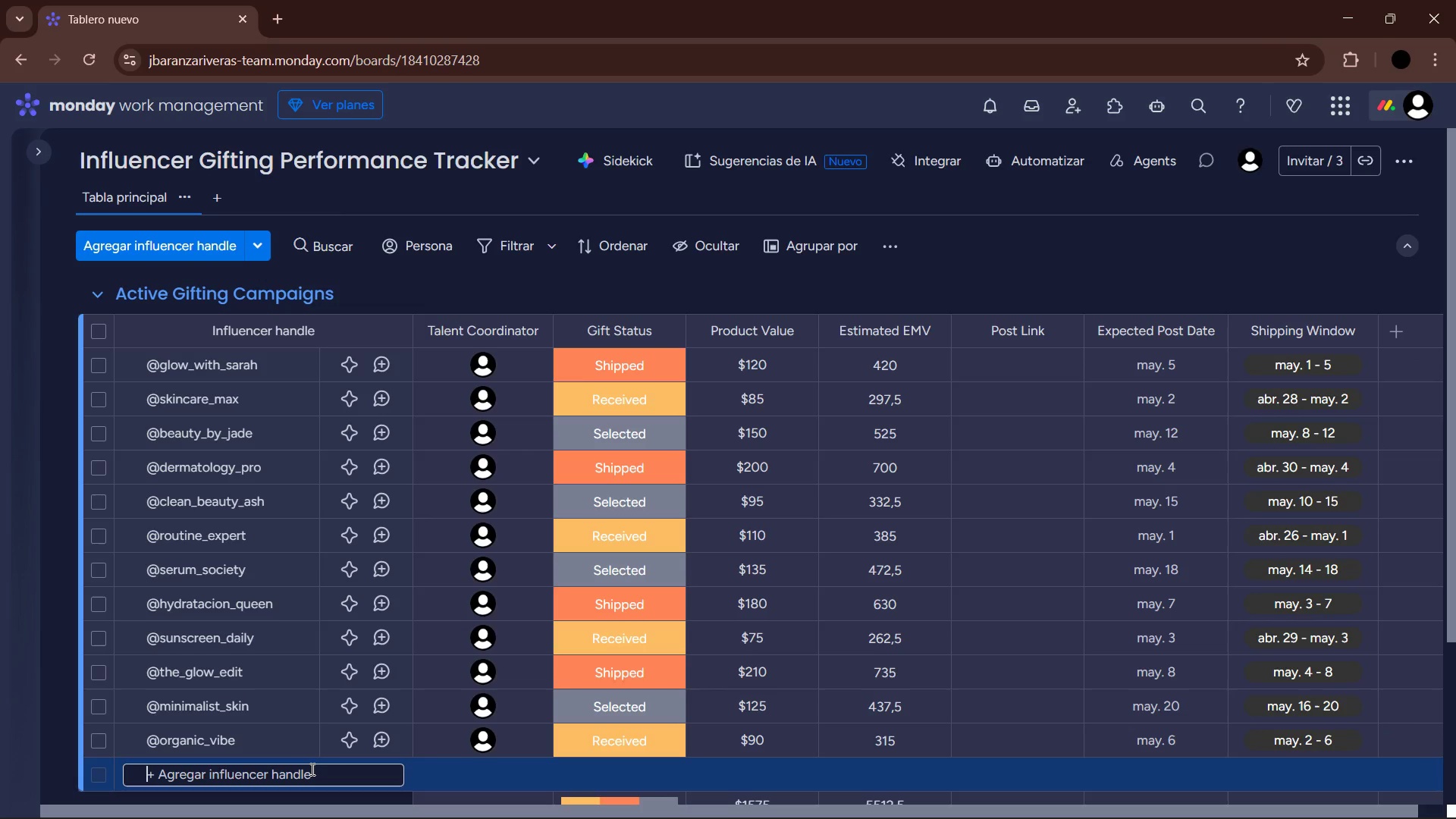 
wait(5.91)
 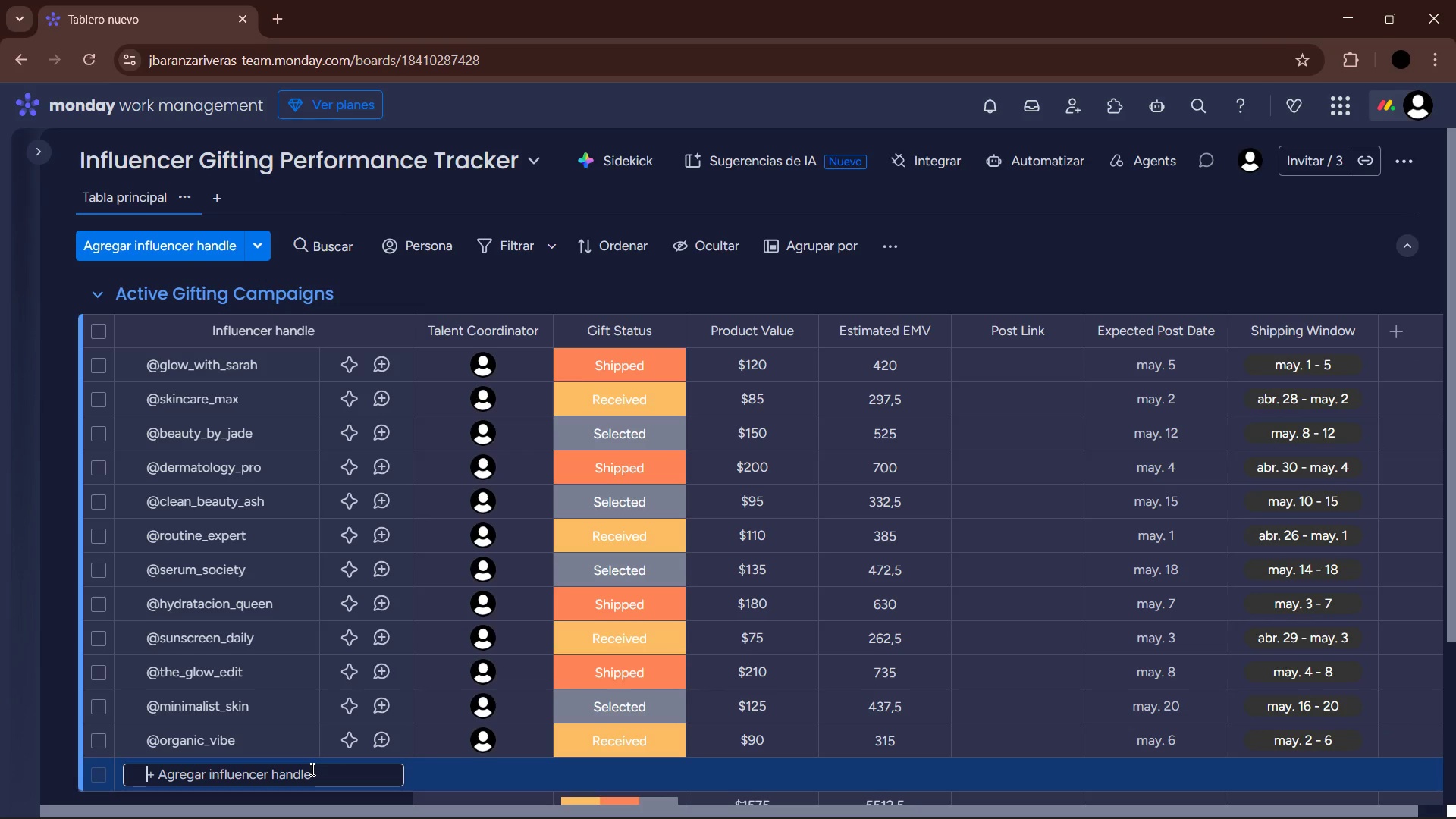 
type(face_first)
 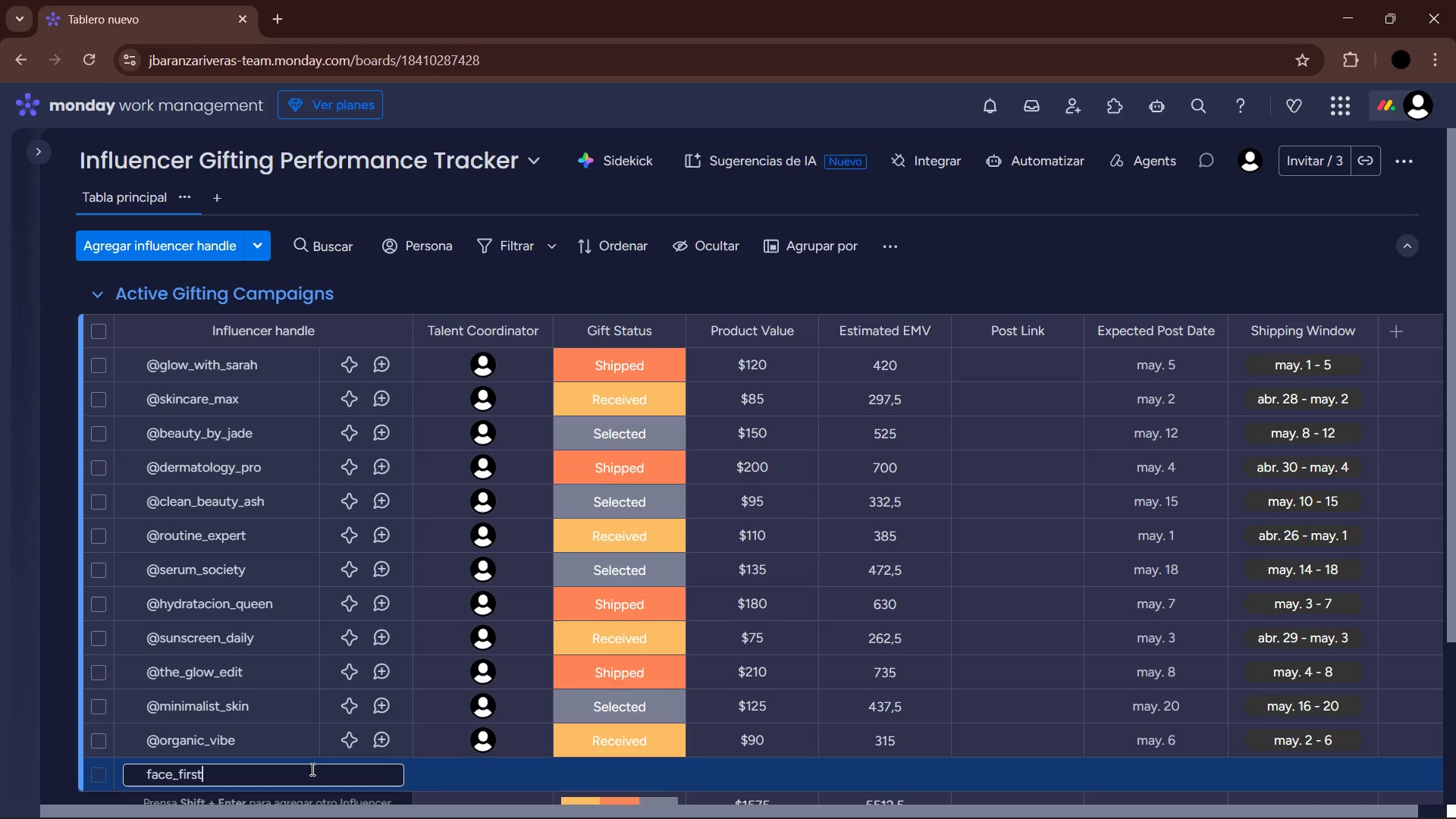 
type(_amy)
 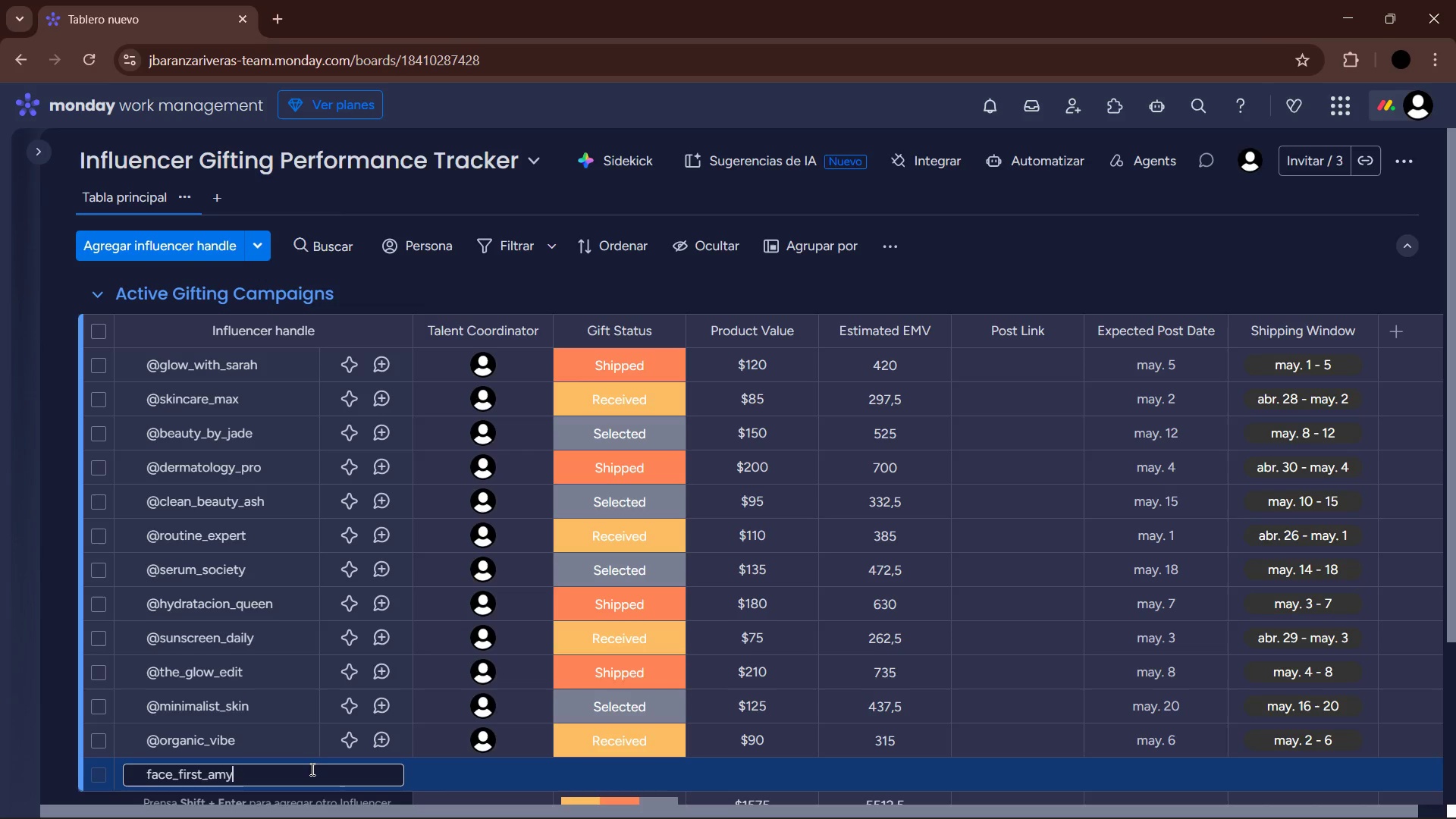 
hold_key(key=ArrowLeft, duration=1.12)
 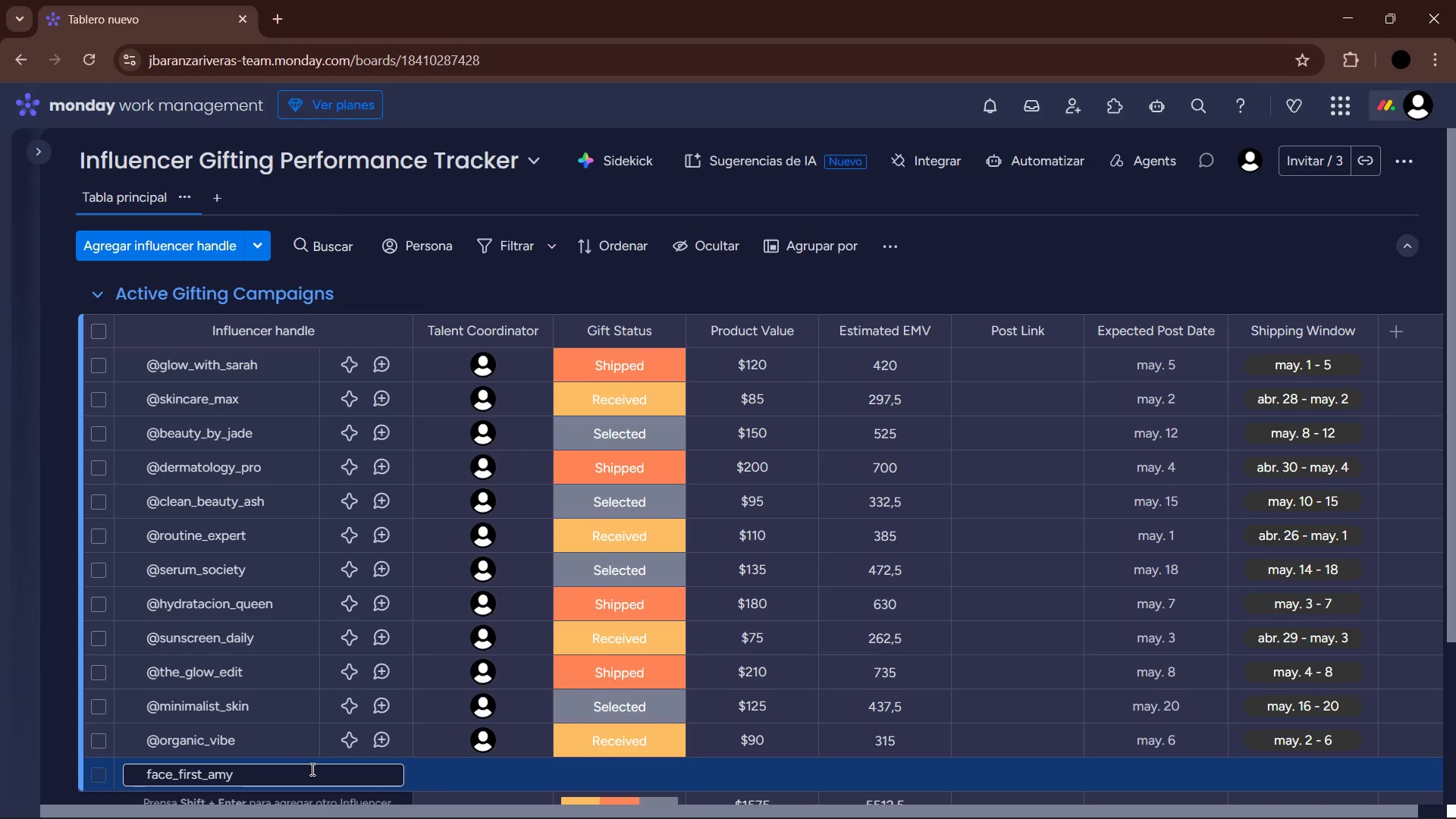 
key(Alt+Control+Q)
 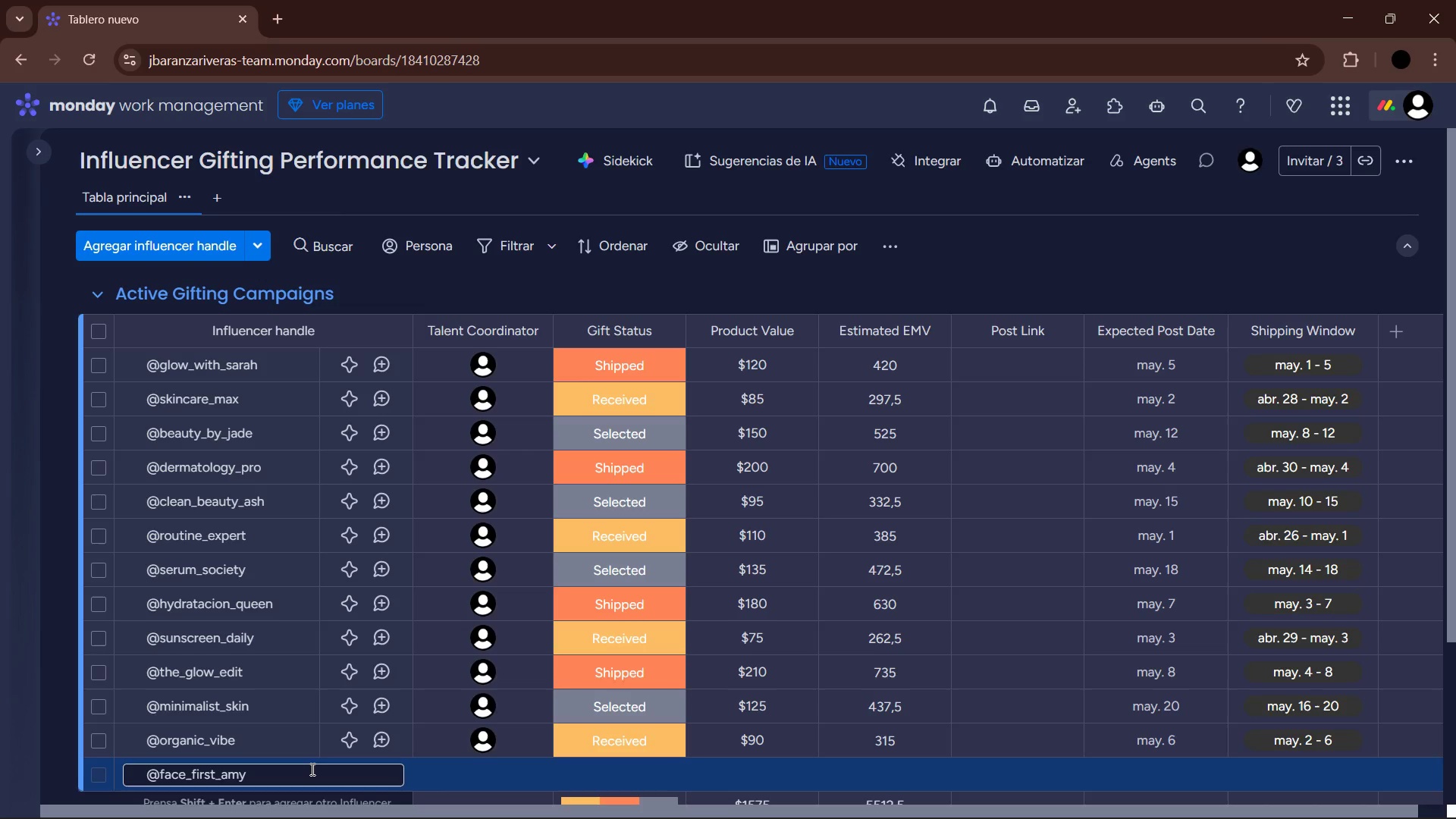 
hold_key(key=ArrowRight, duration=1.53)
 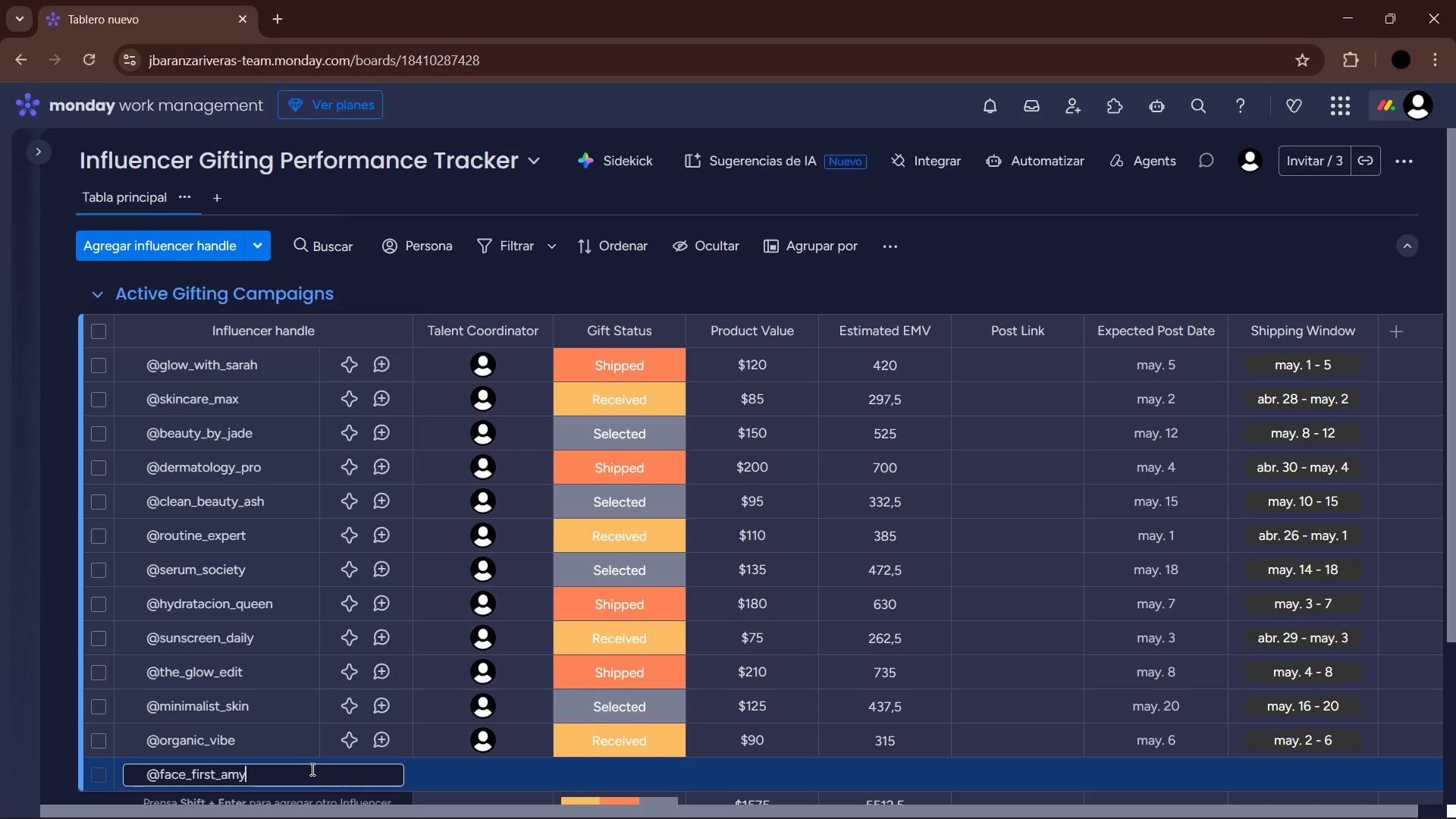 
hold_key(key=ArrowRight, duration=0.56)
 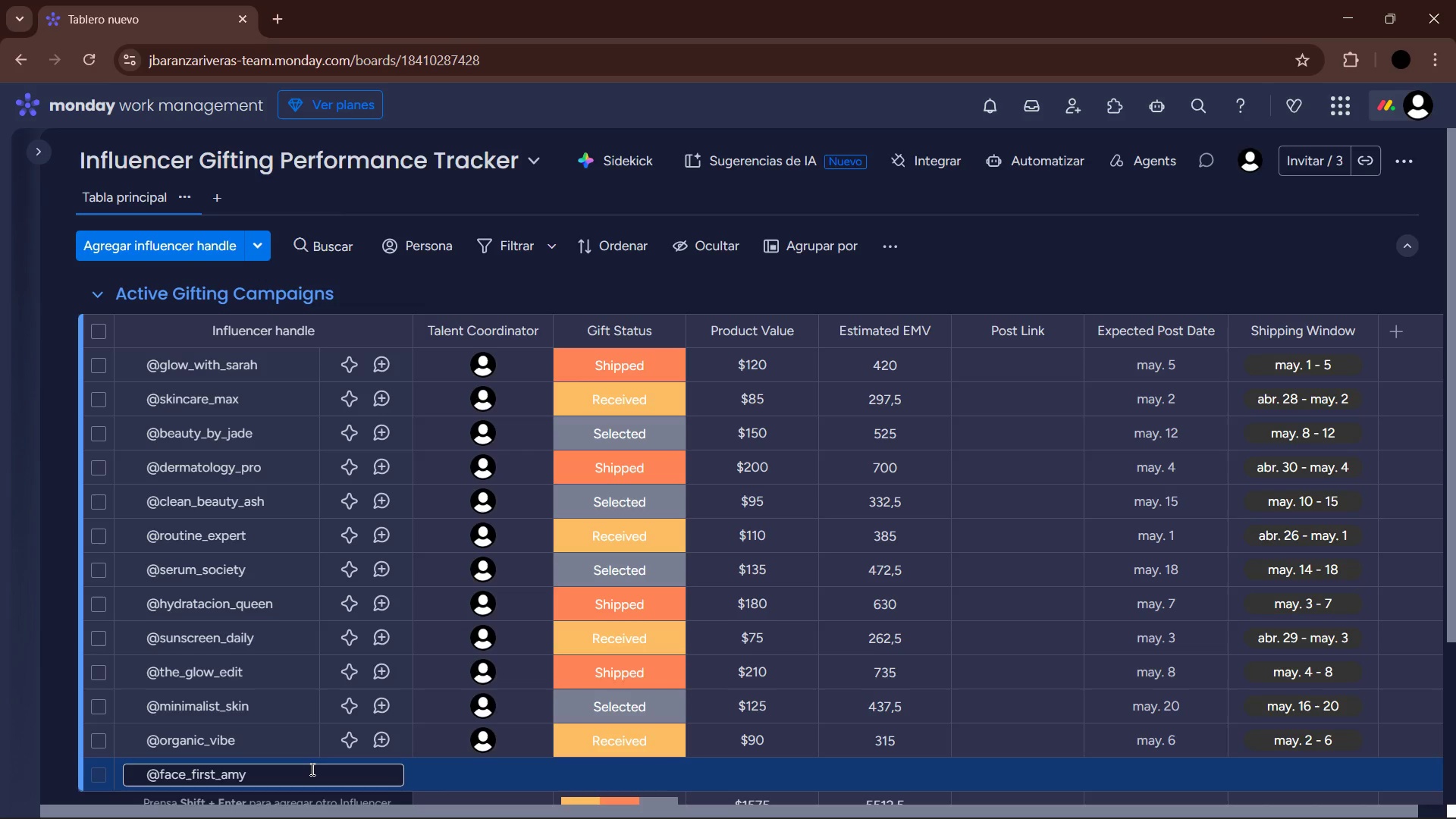 
key(Enter)
 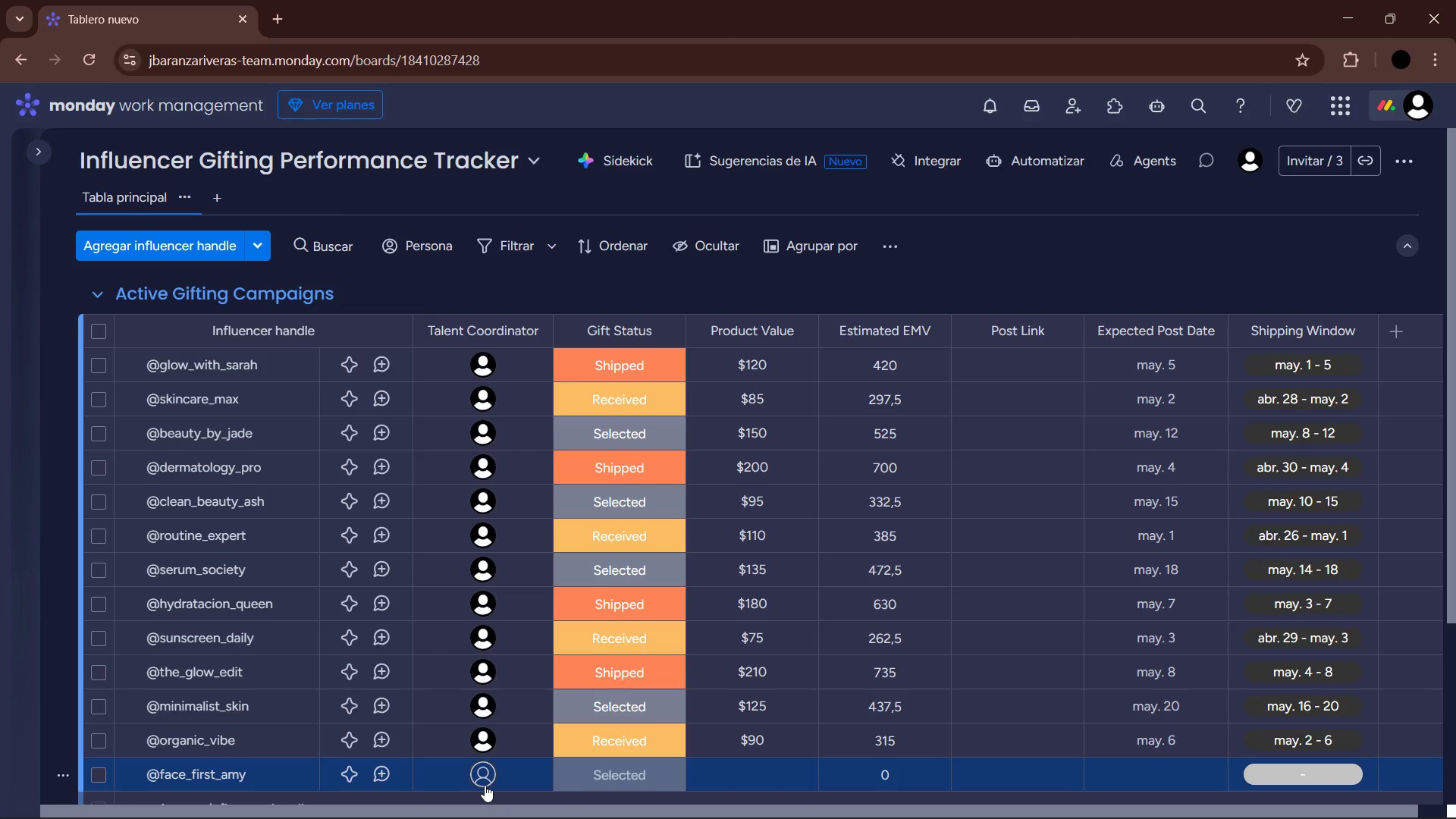 
left_click([484, 784])
 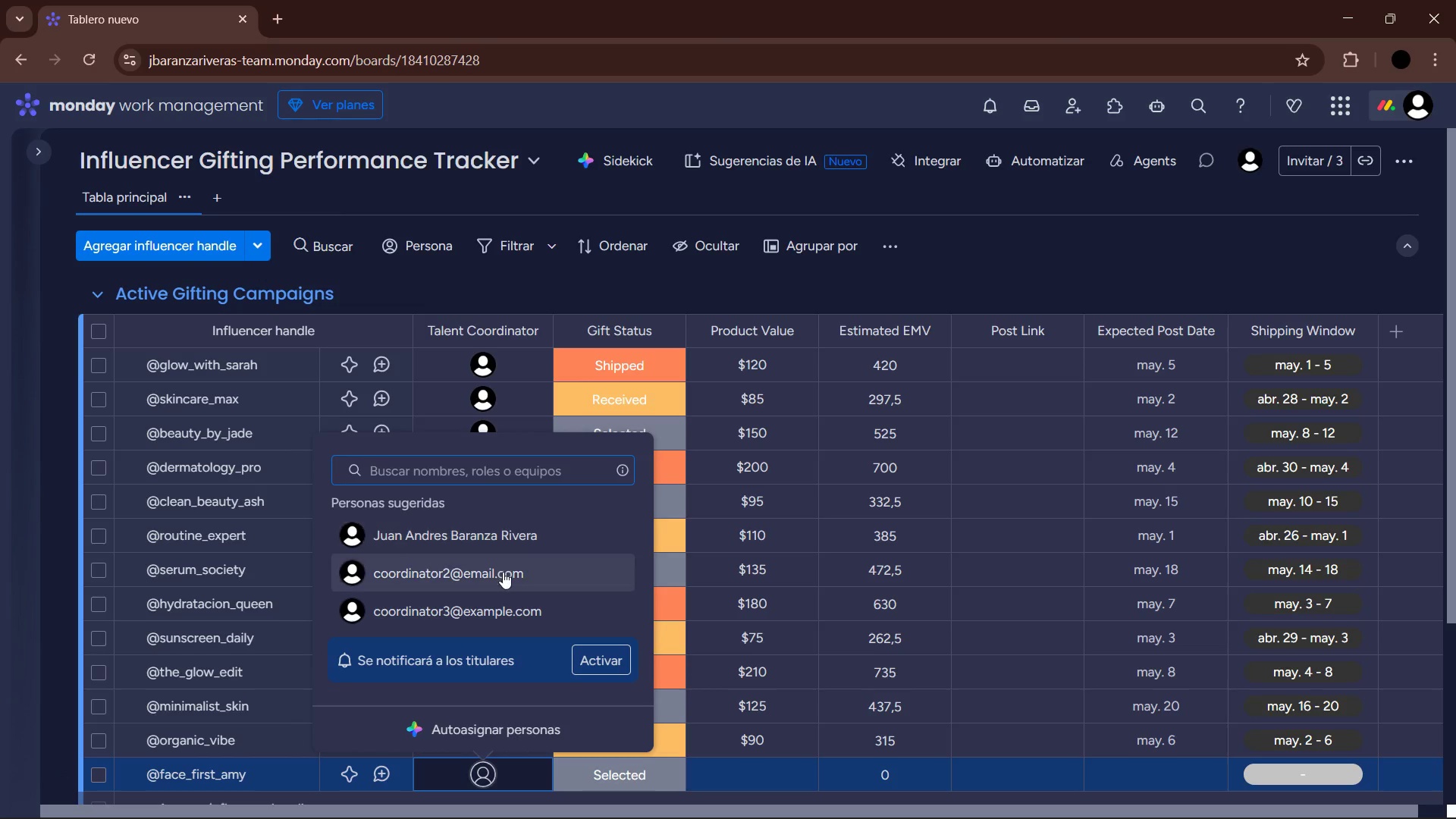 
left_click([515, 542])
 